 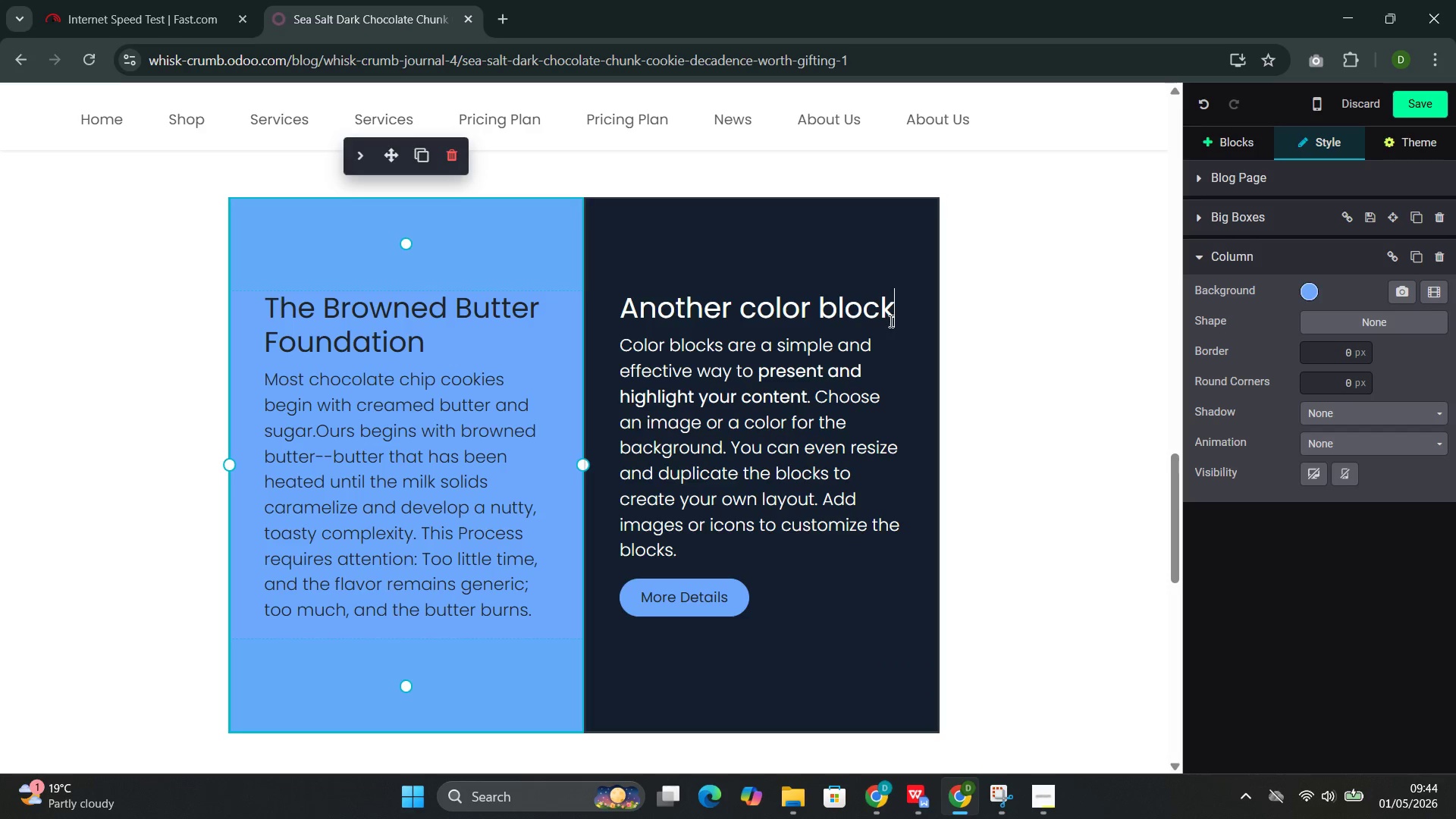 
left_click_drag(start_coordinate=[890, 320], to_coordinate=[619, 299])
 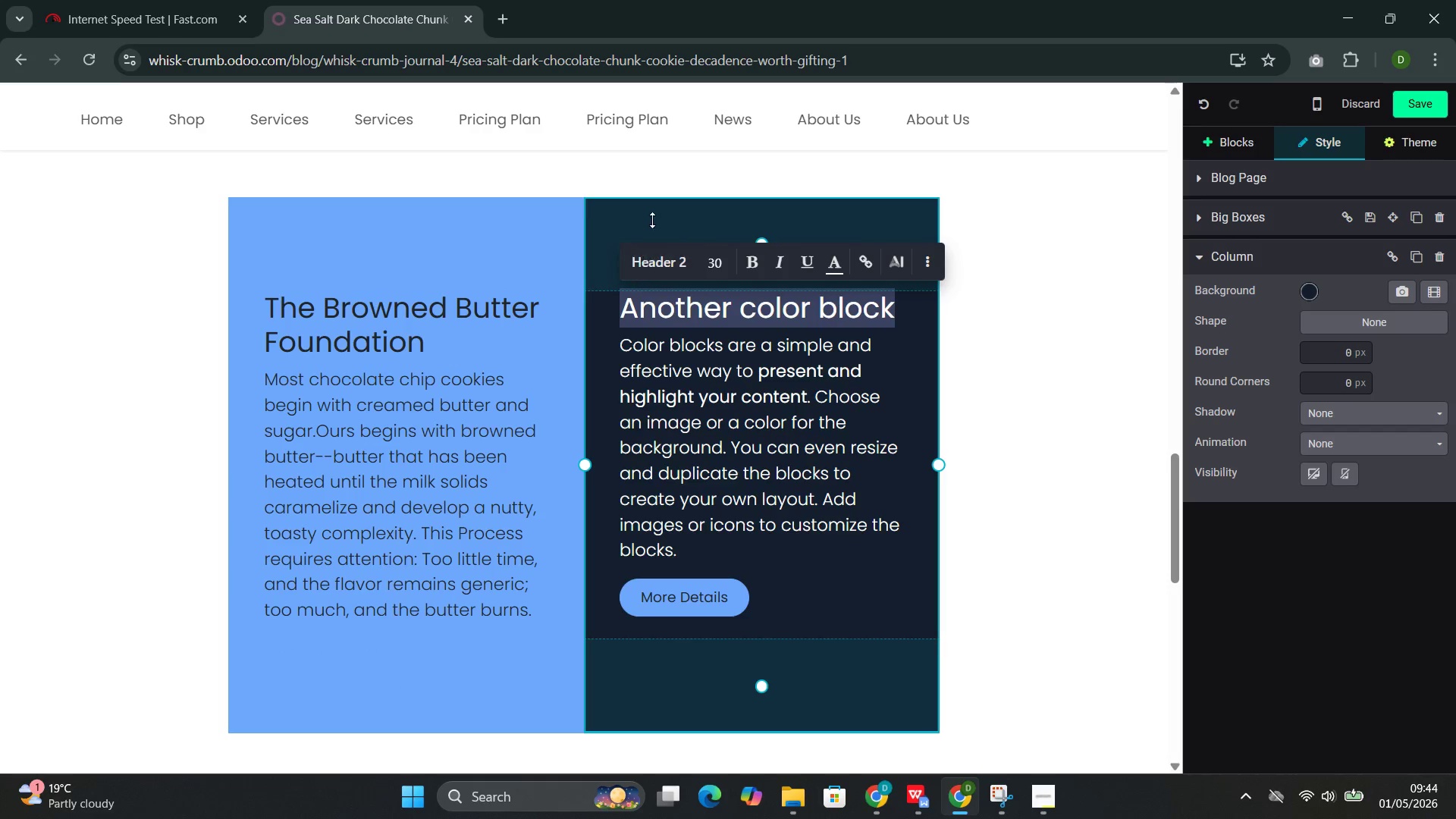 
left_click([644, 255])
 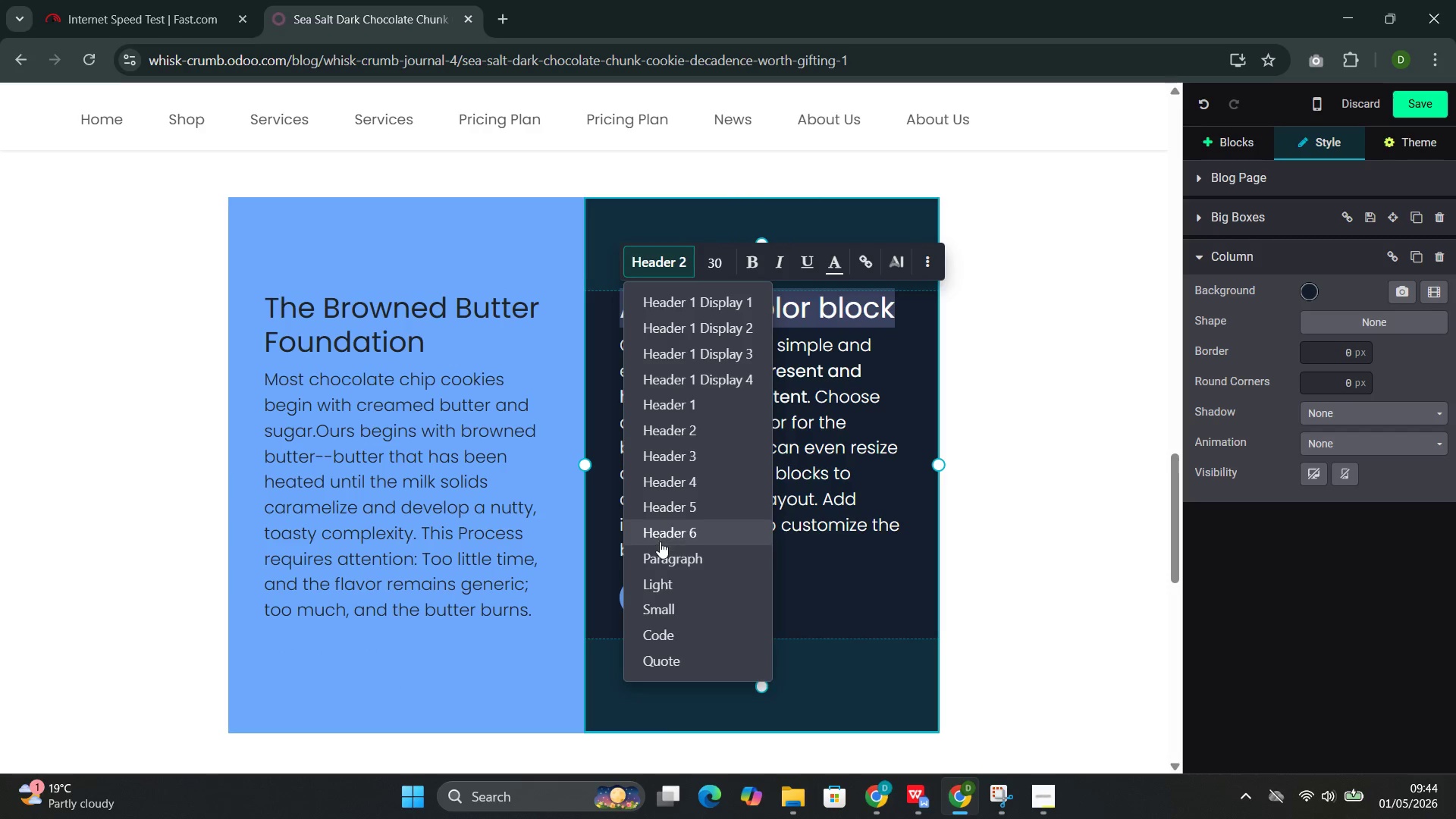 
left_click([658, 549])
 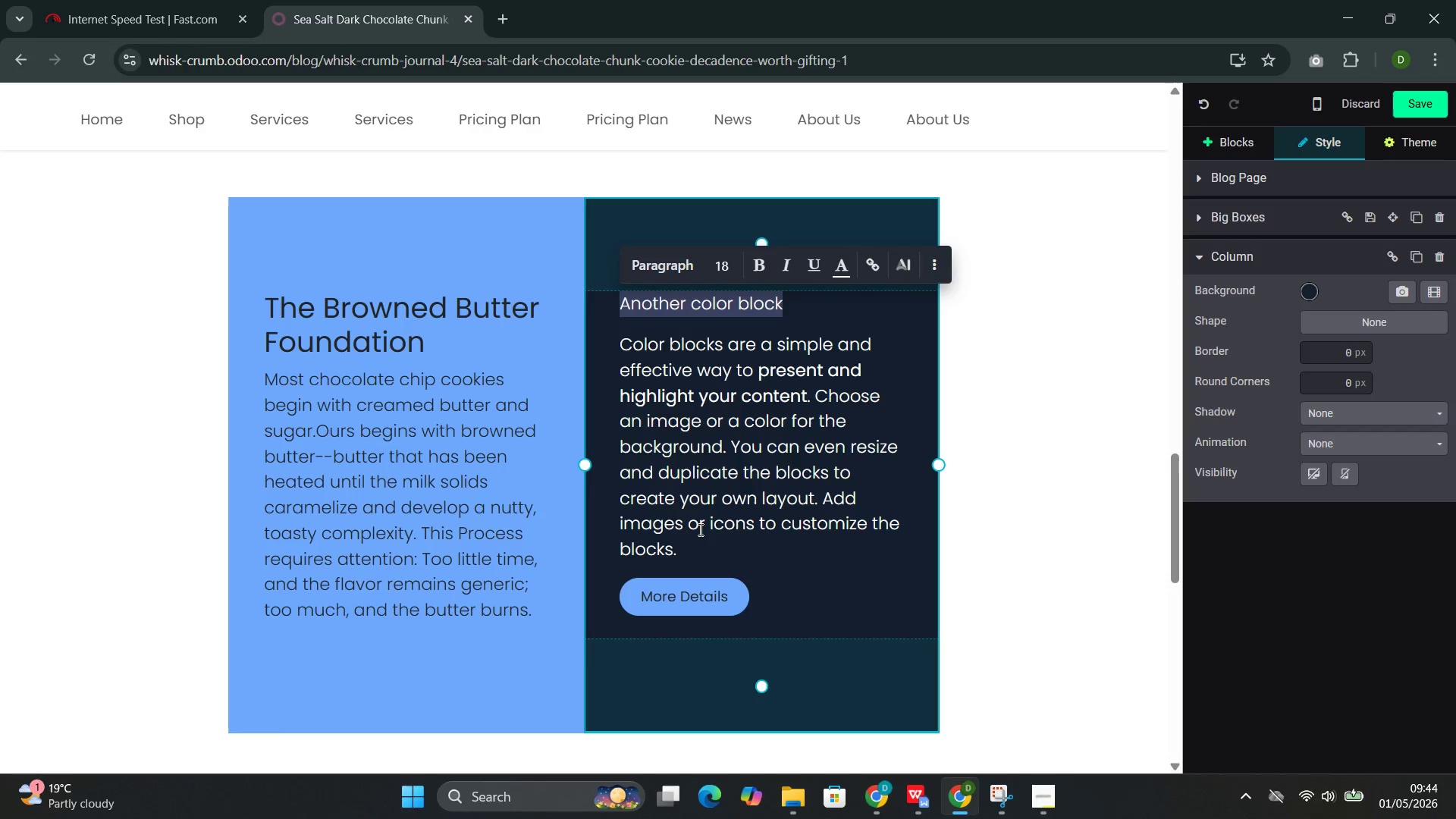 
left_click([711, 552])
 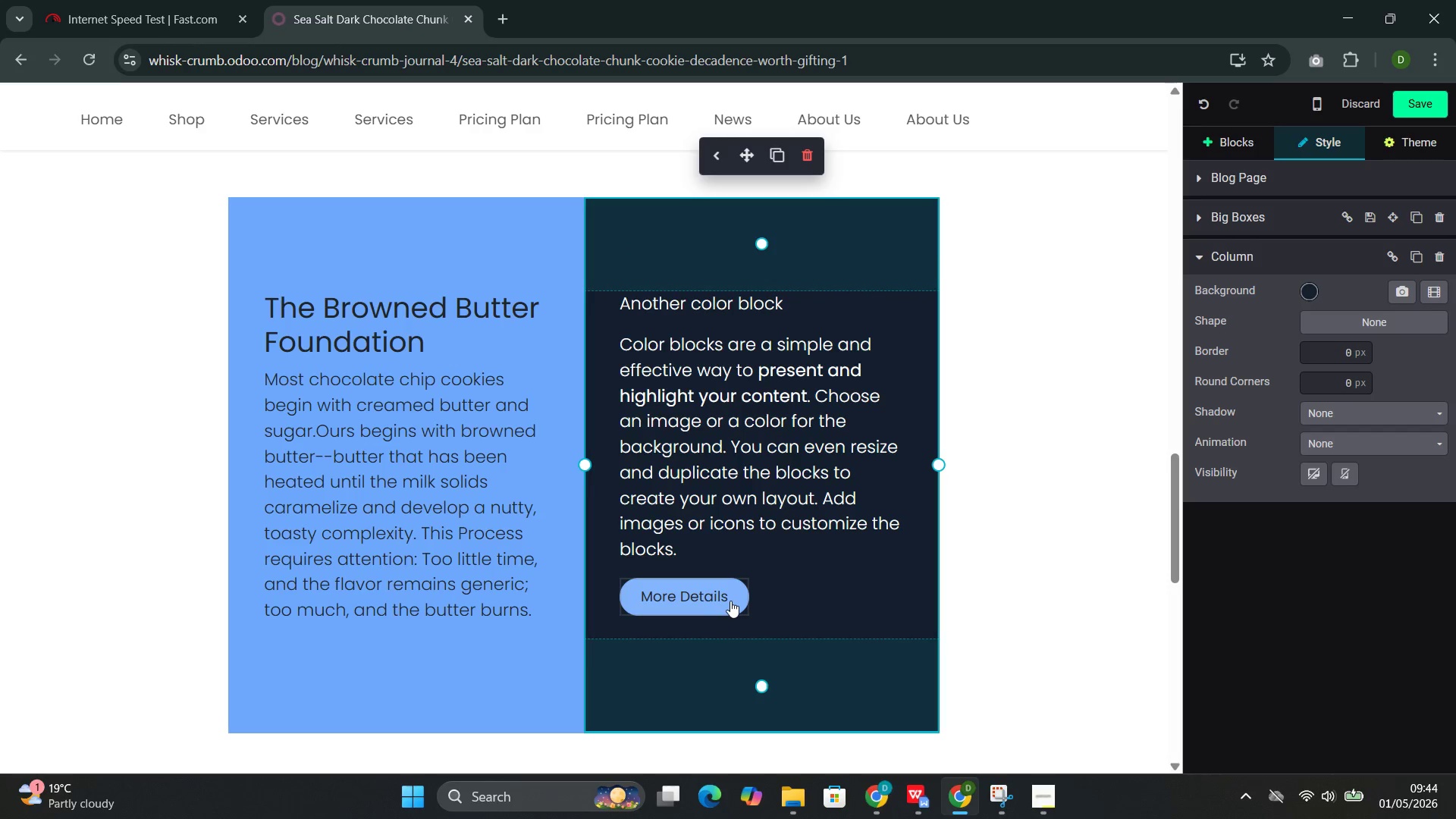 
left_click_drag(start_coordinate=[732, 596], to_coordinate=[633, 315])
 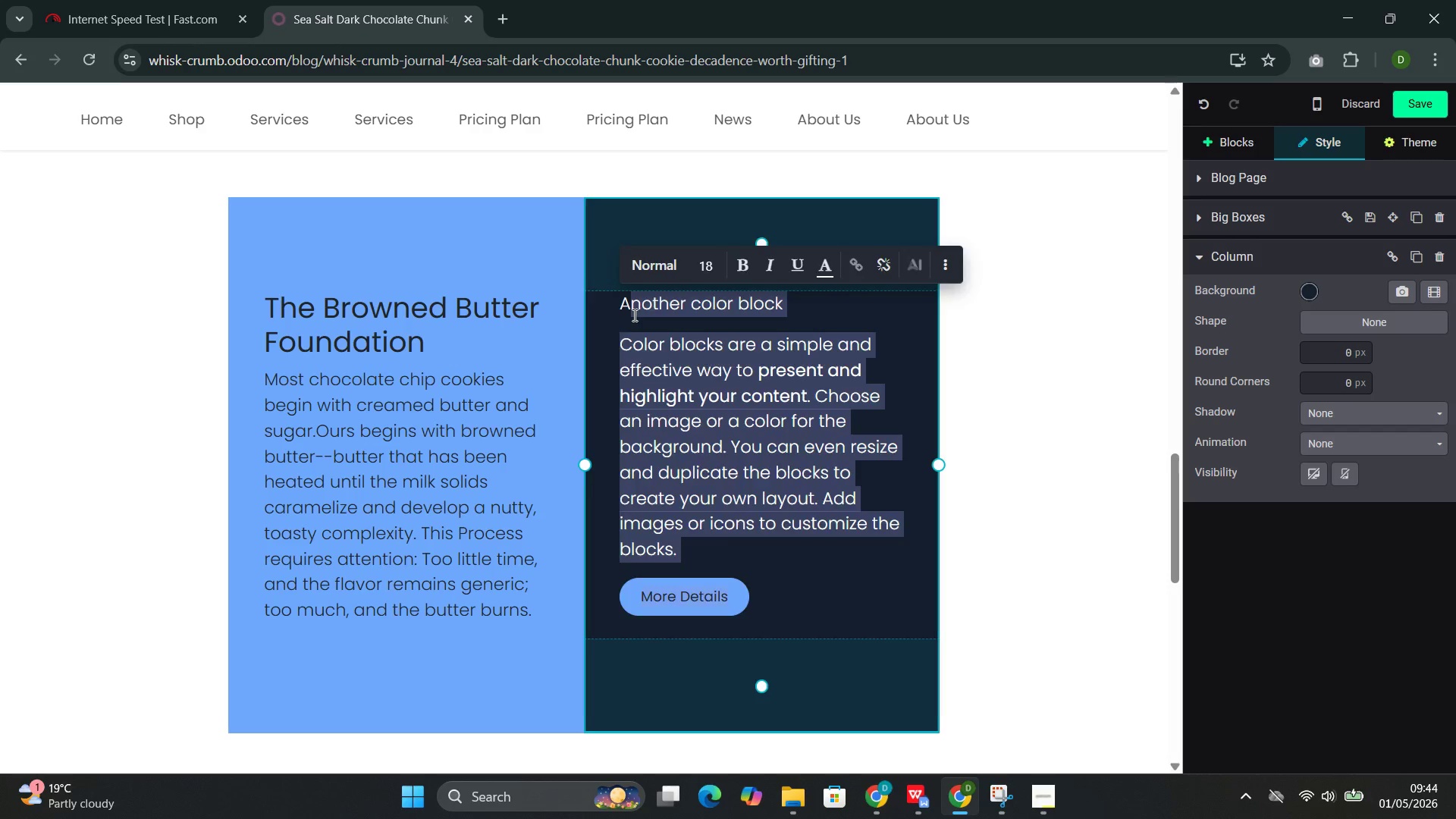 
key(Backspace)
 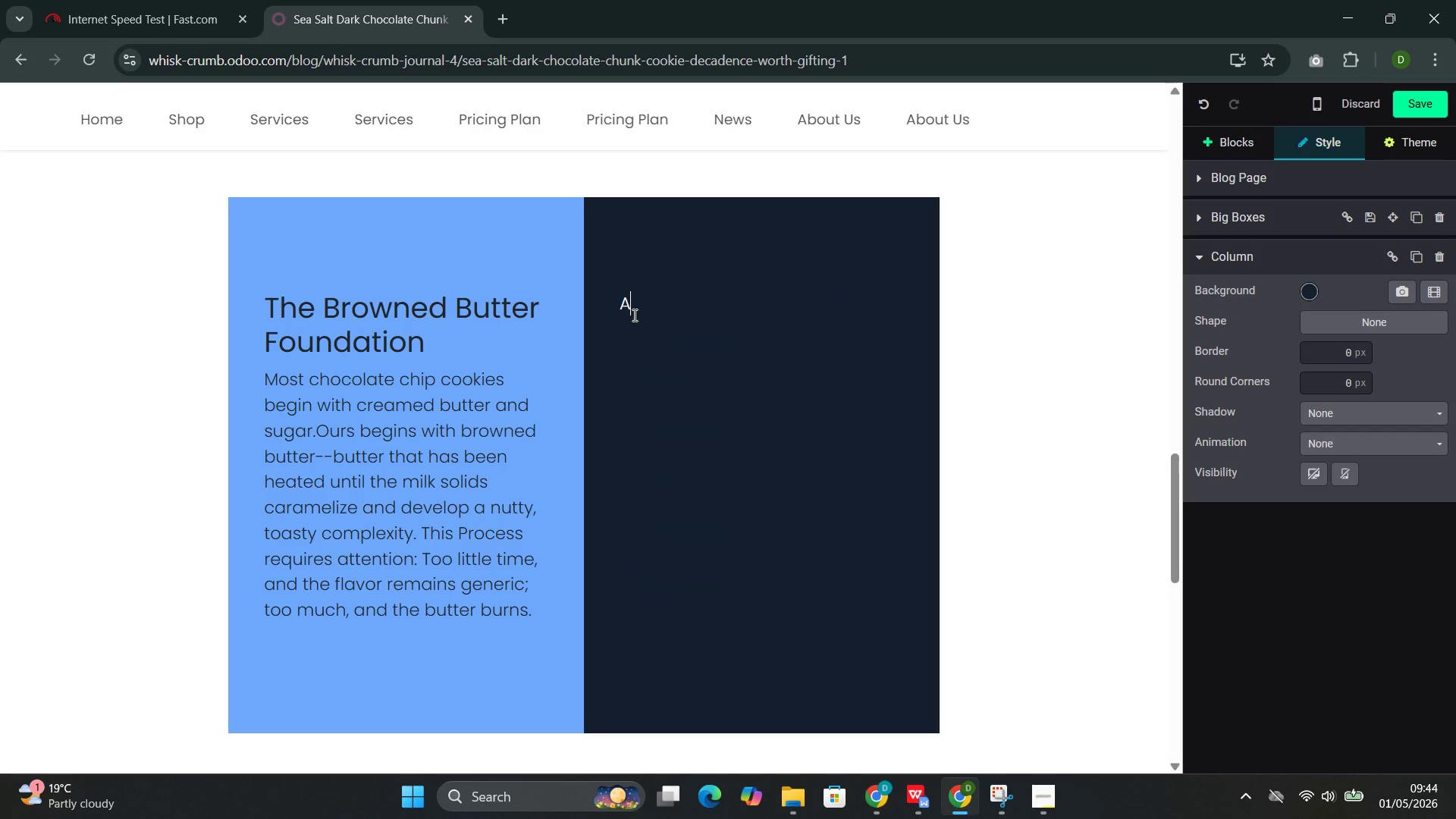 
key(Backspace)
 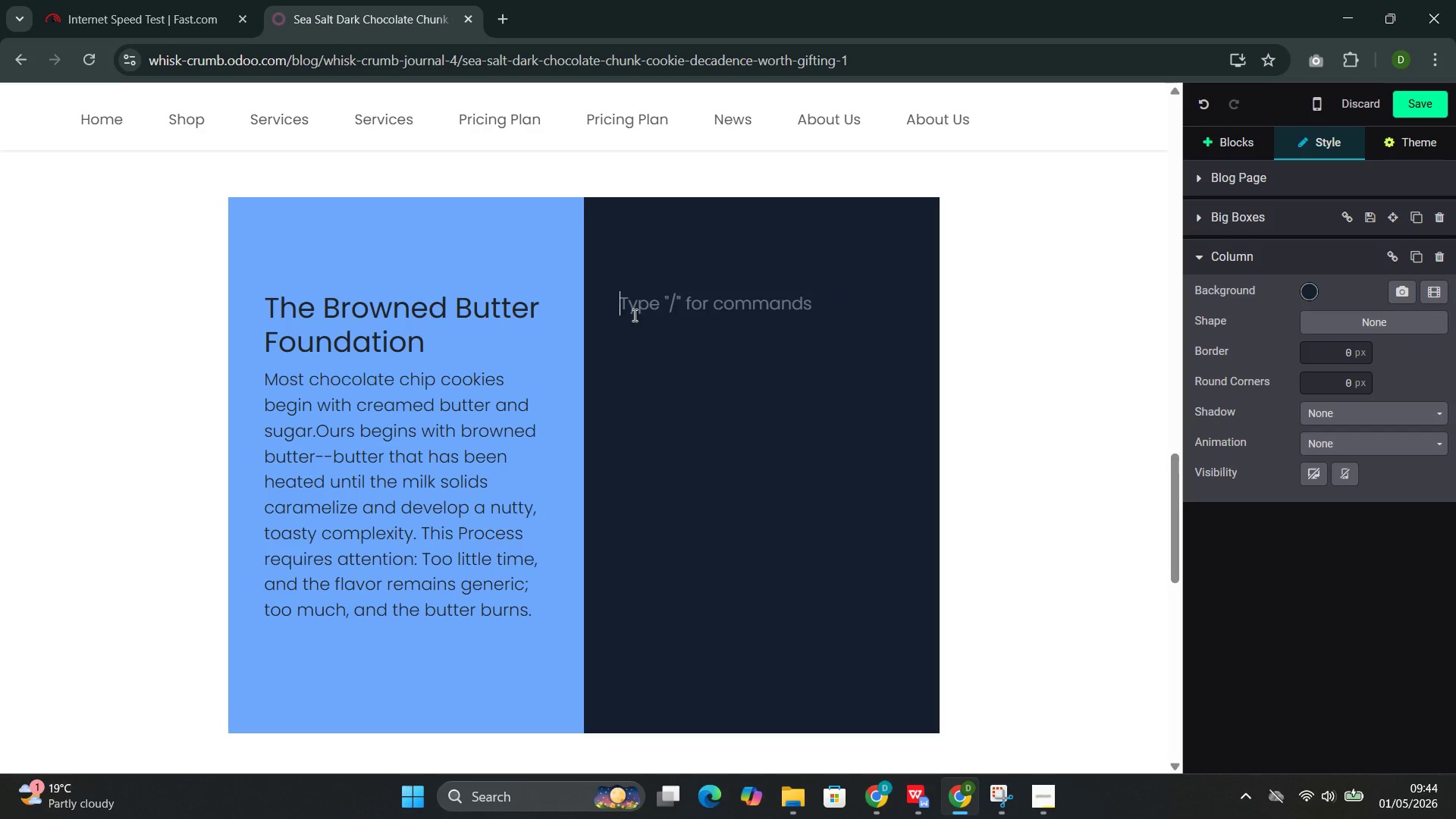 
type(Browned Bu)
key(Backspace)
key(Backspace)
type(butter introduces notes of hazelnut and toffee that complement f)
key(Backspace)
type(dark chocolate without comp)
 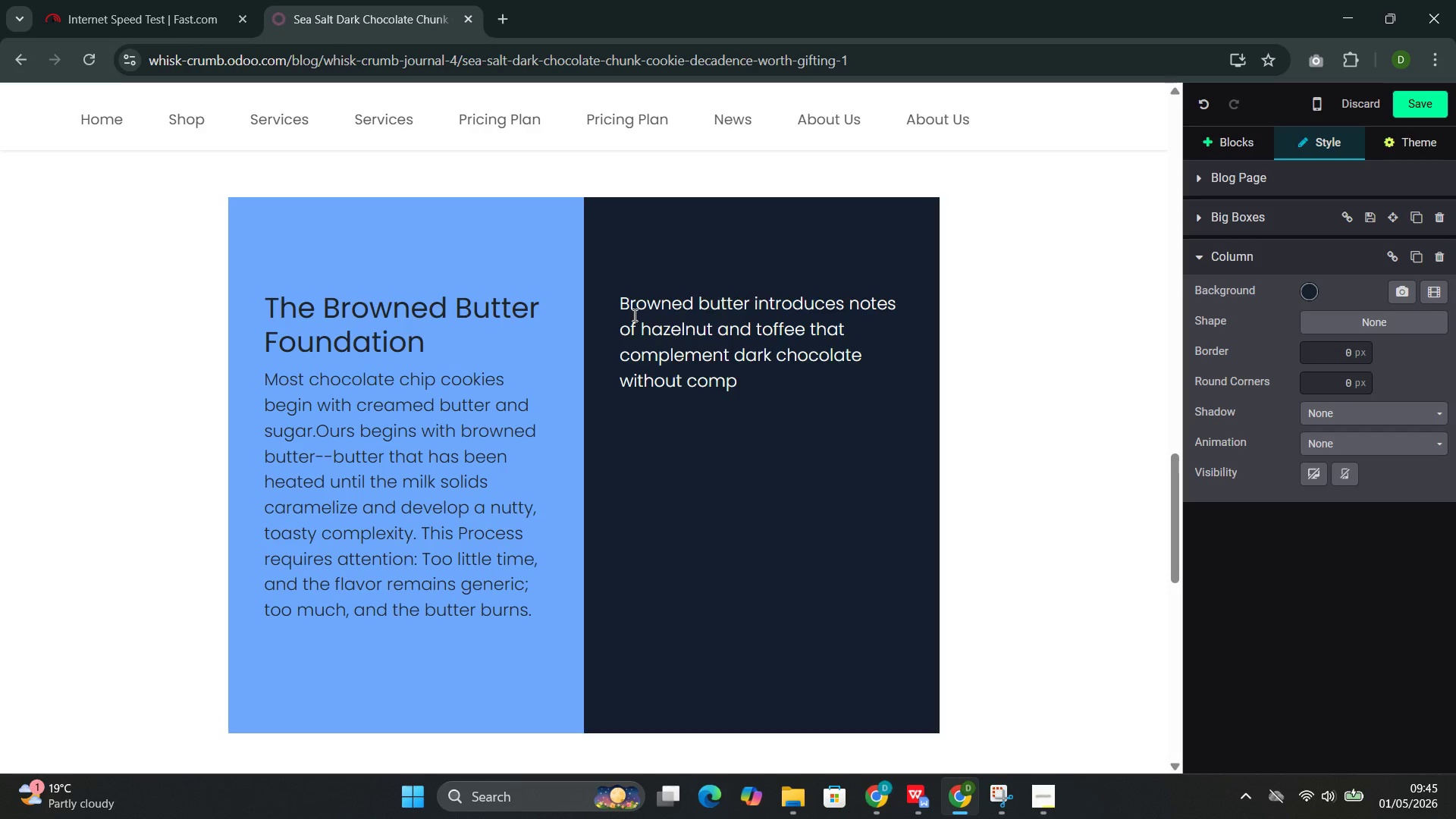 
wait(5.94)
 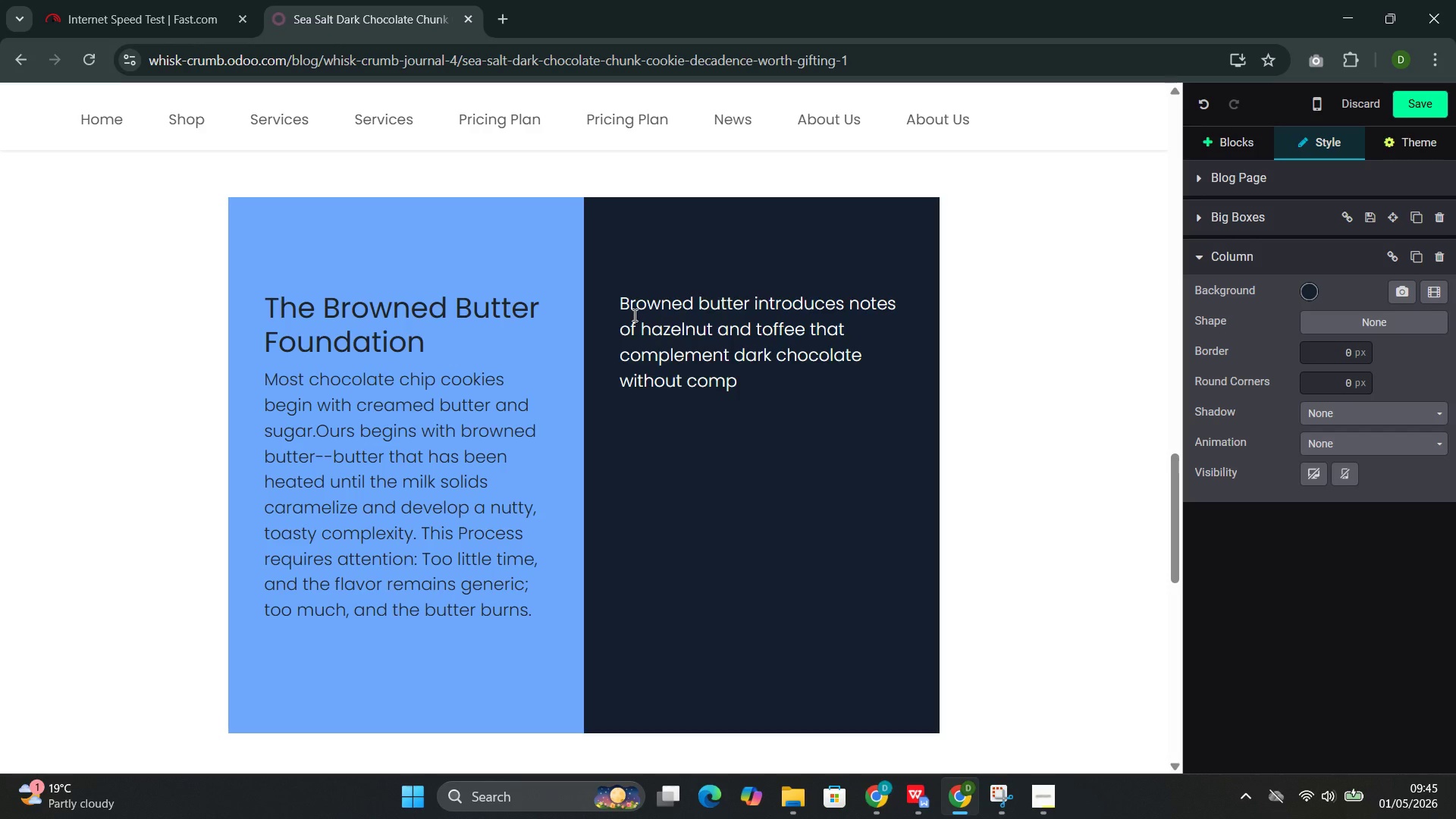 
type(eting.)
 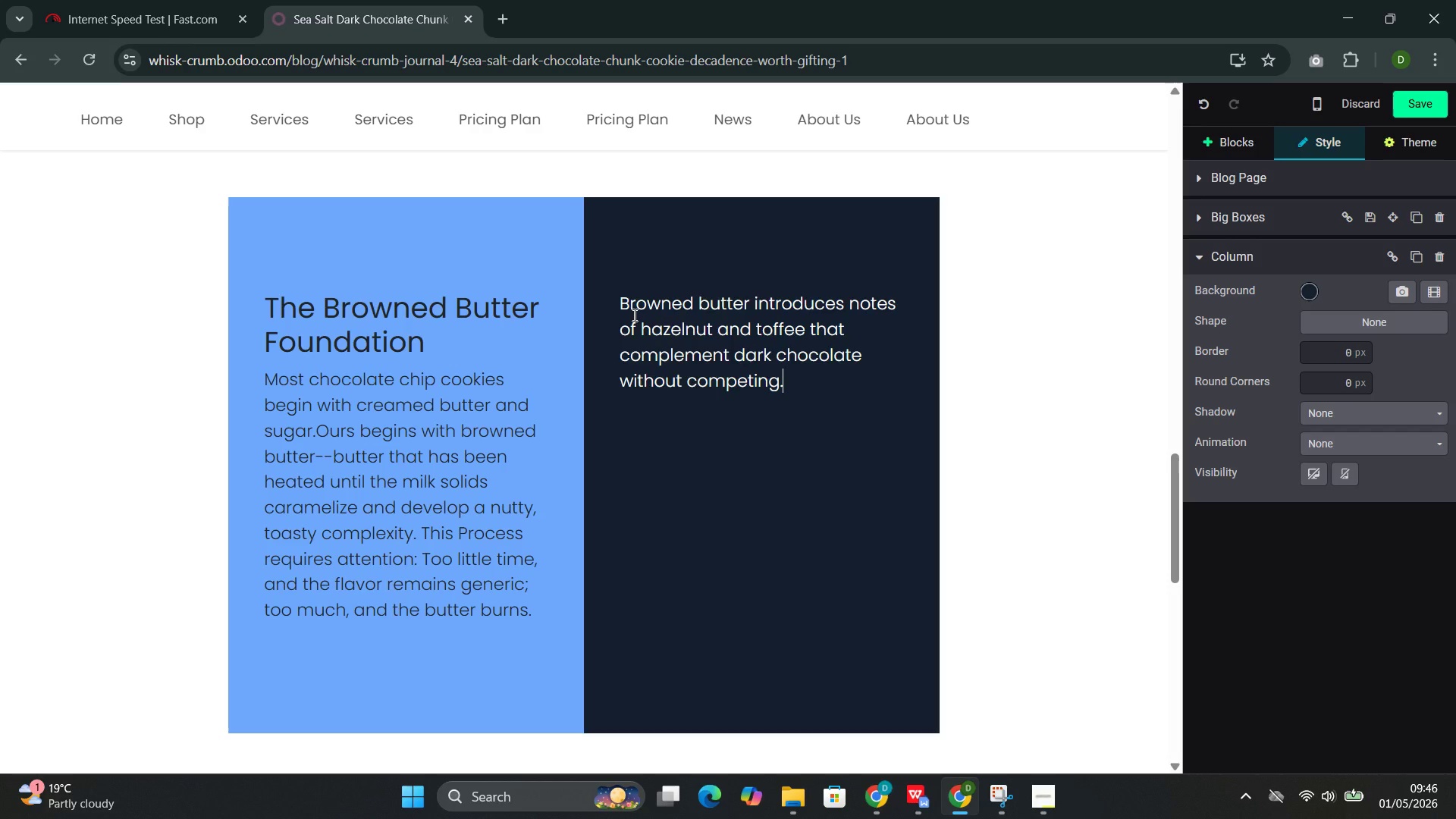 
type( The process also reduces the buttrr)
key(Backspace)
key(Backspace)
key(Backspace)
type(ter )
key(Backspace)
type('s water content, which affects spread during baking)
 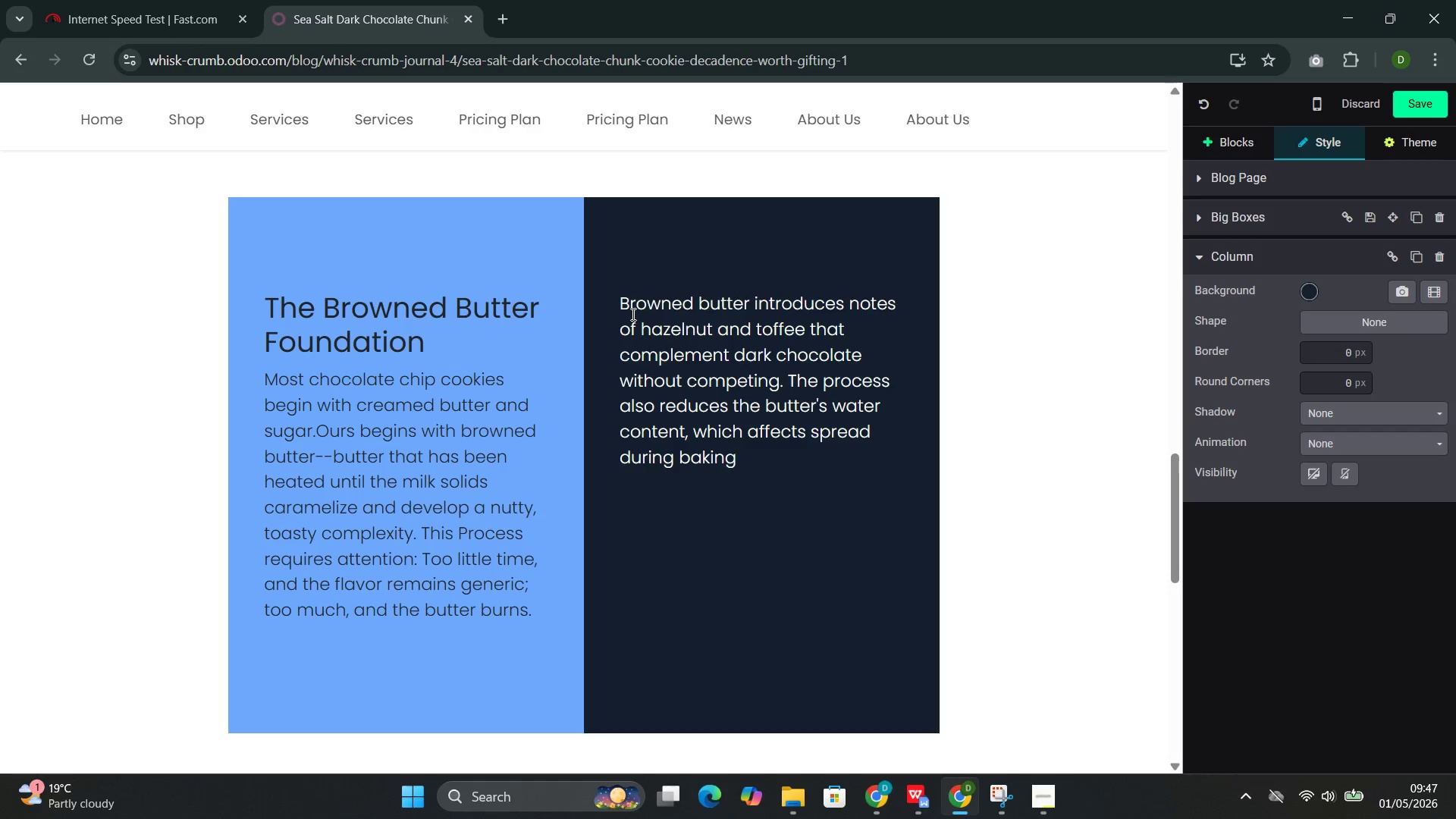 
type(--producing a cookie with crisp)
 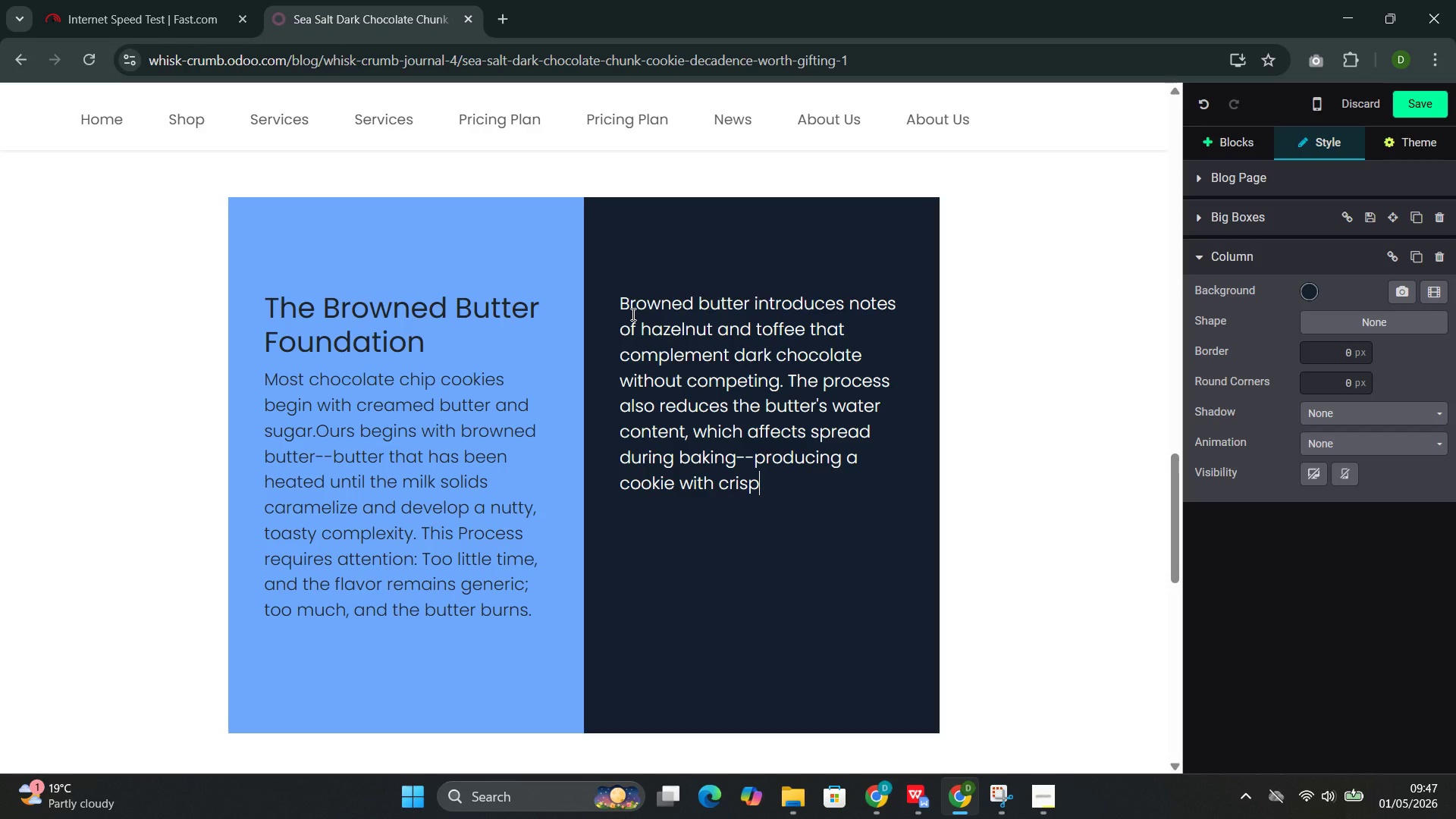 
wait(8.42)
 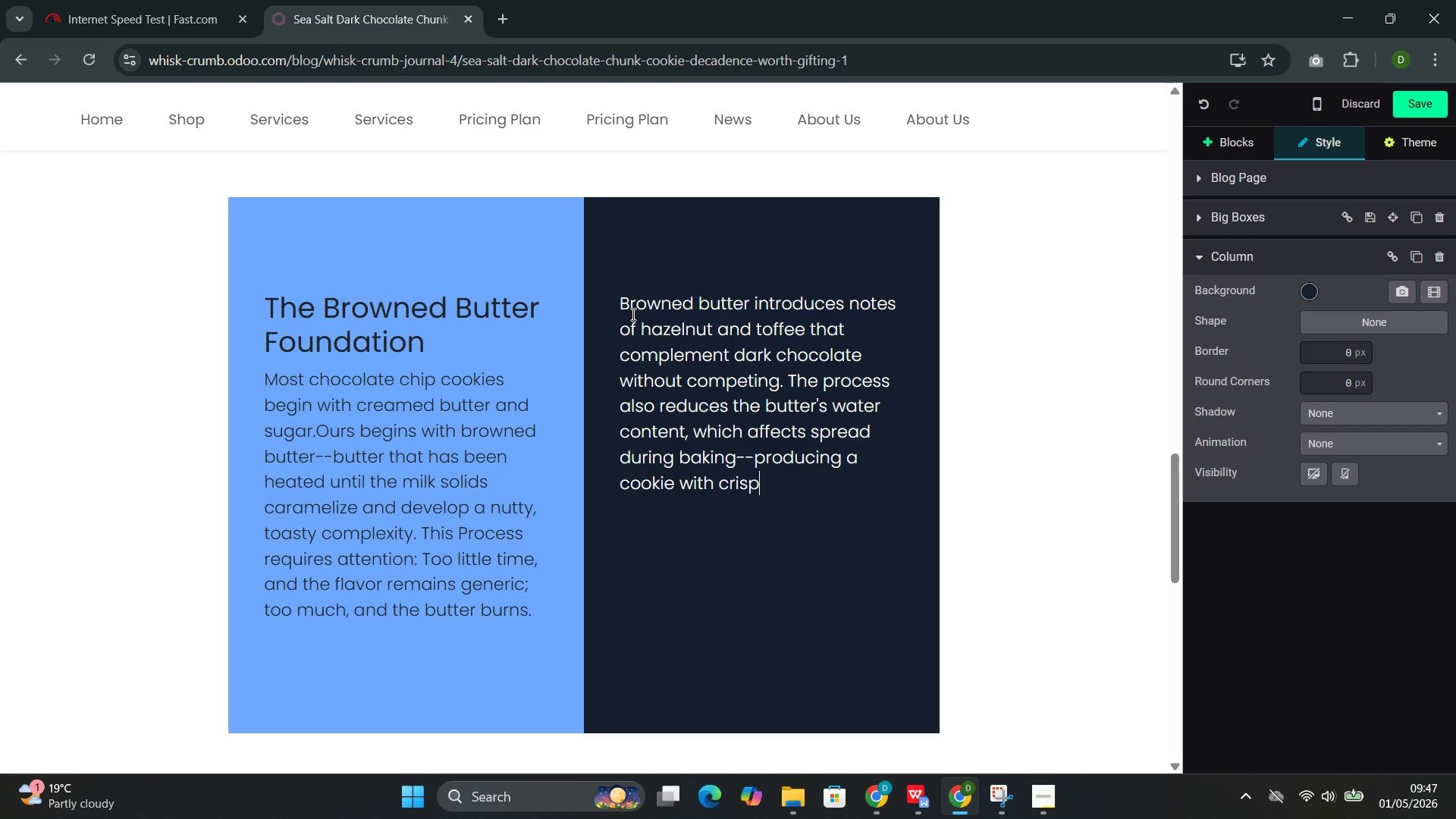 
type(edg)
 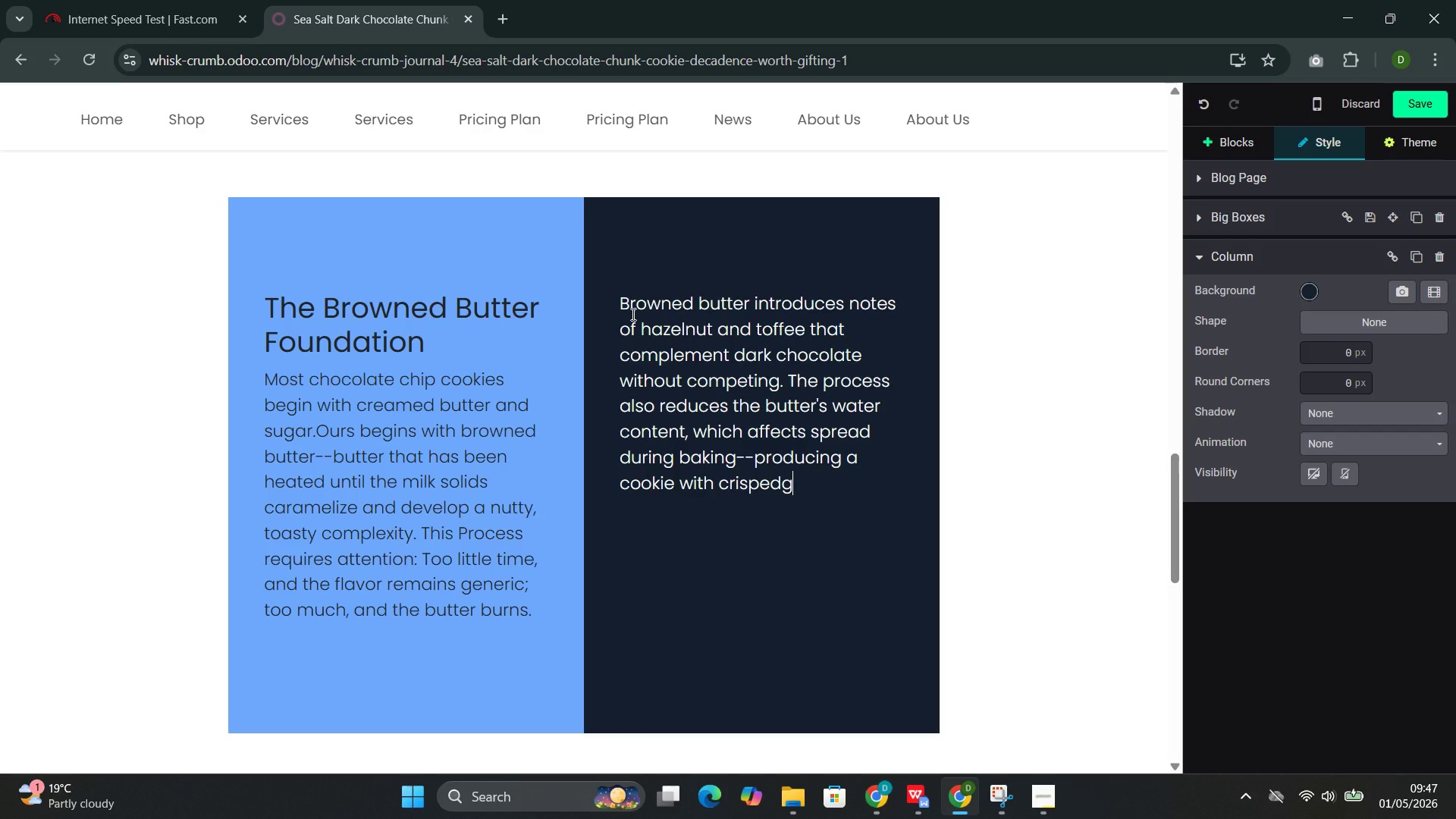 
key(Backspace)
key(Backspace)
key(Backspace)
type( edges and a chewy cen)
 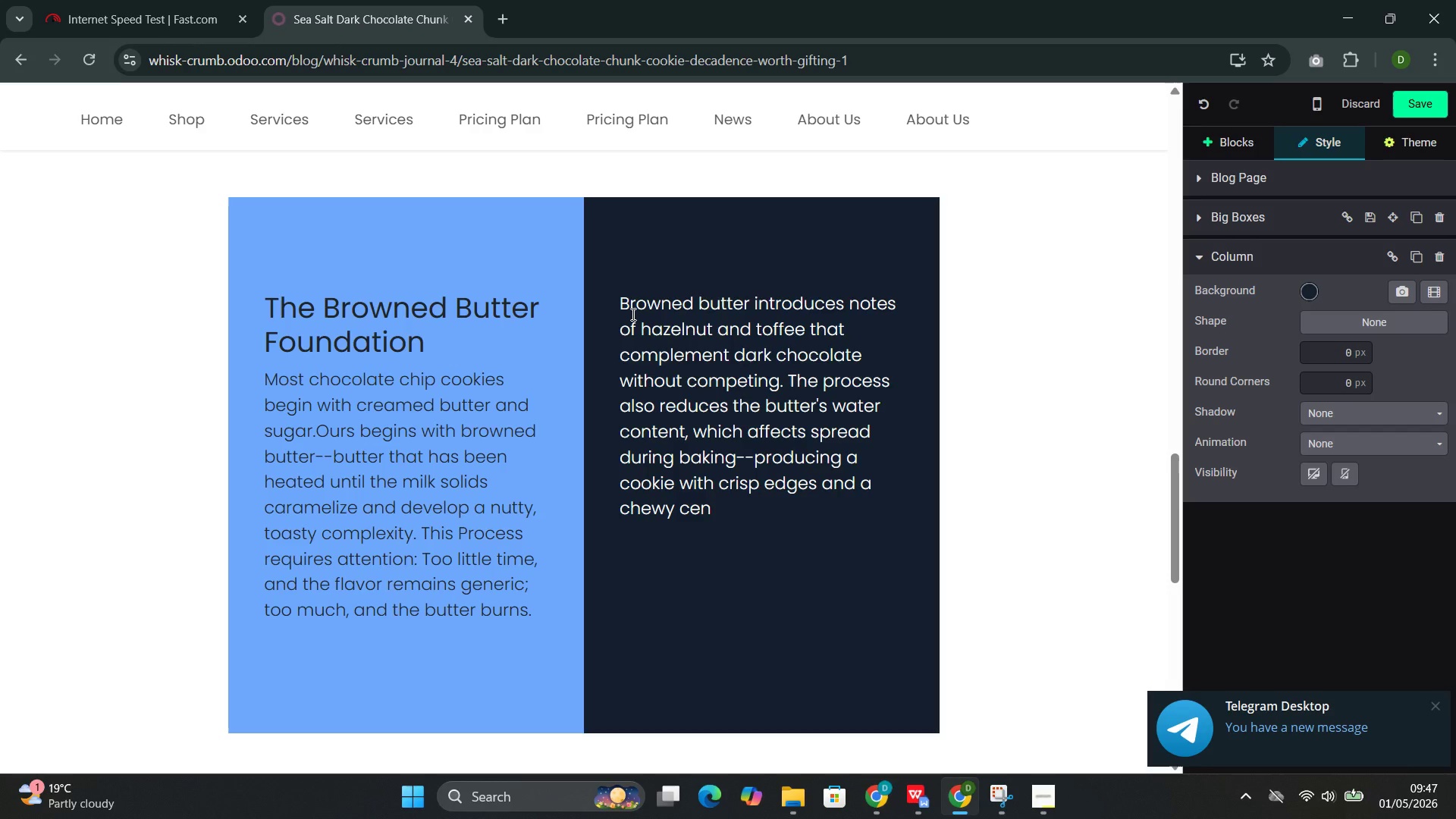 
wait(6.77)
 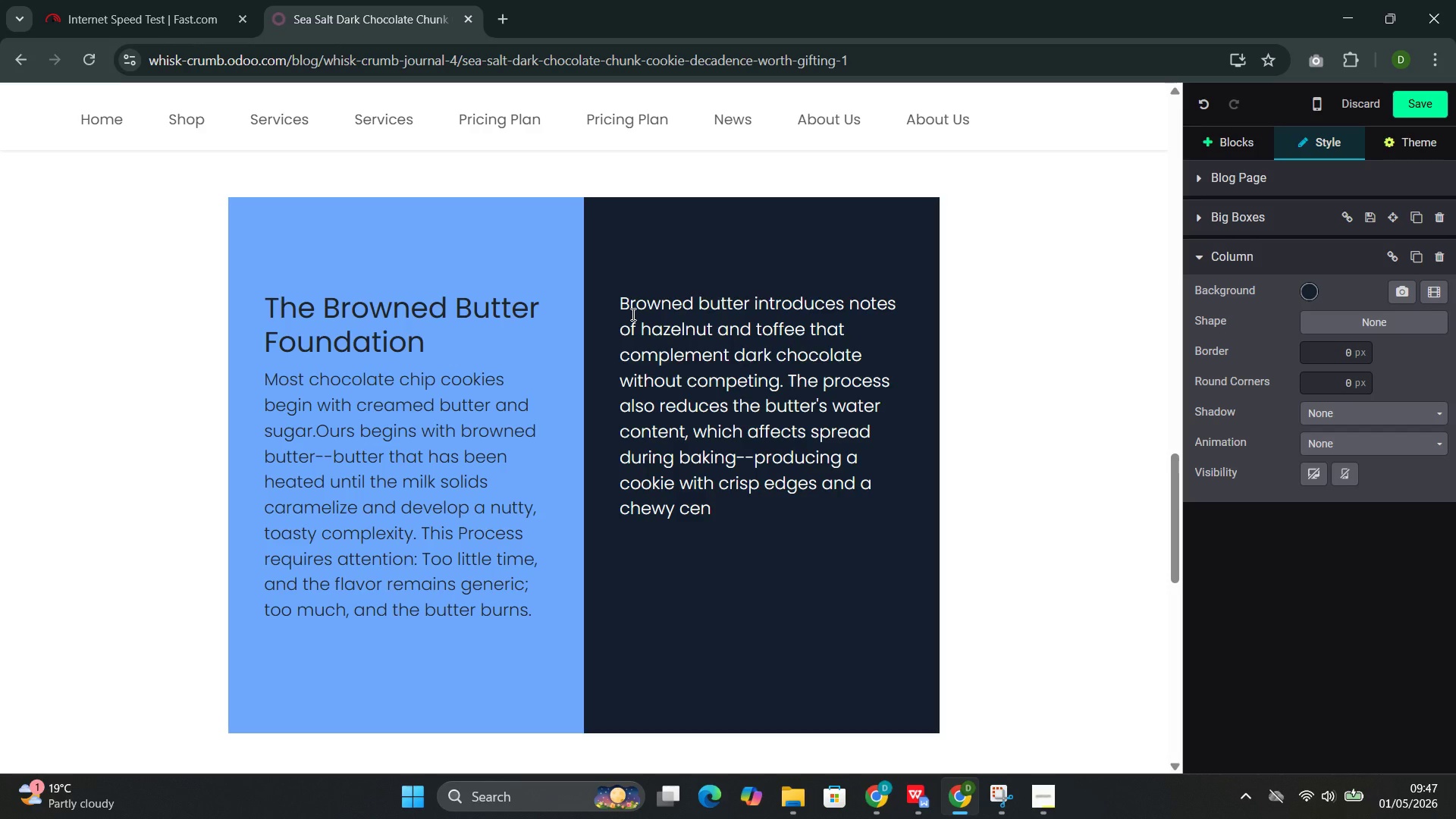 
type(ter.)
 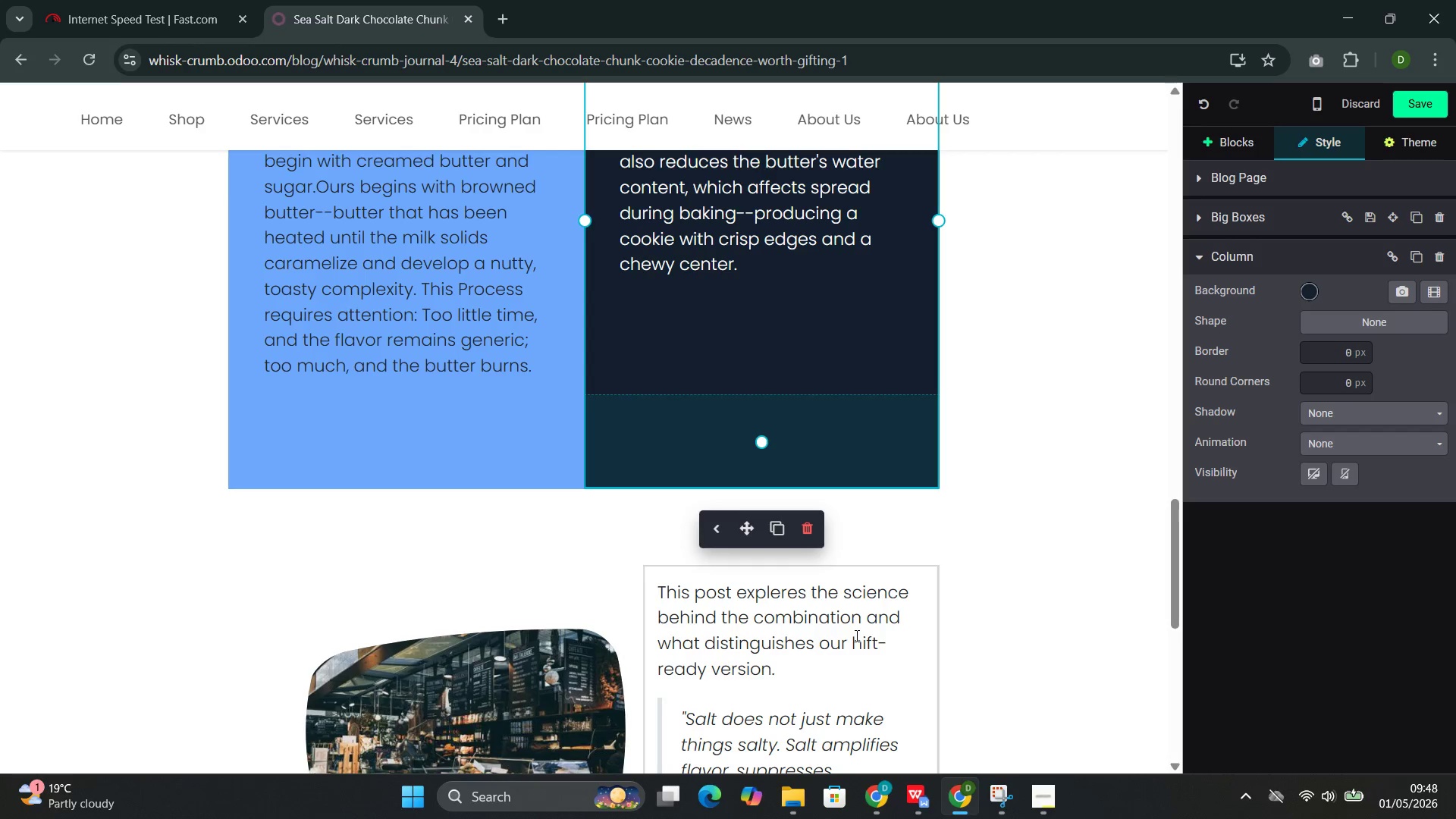 
wait(35.48)
 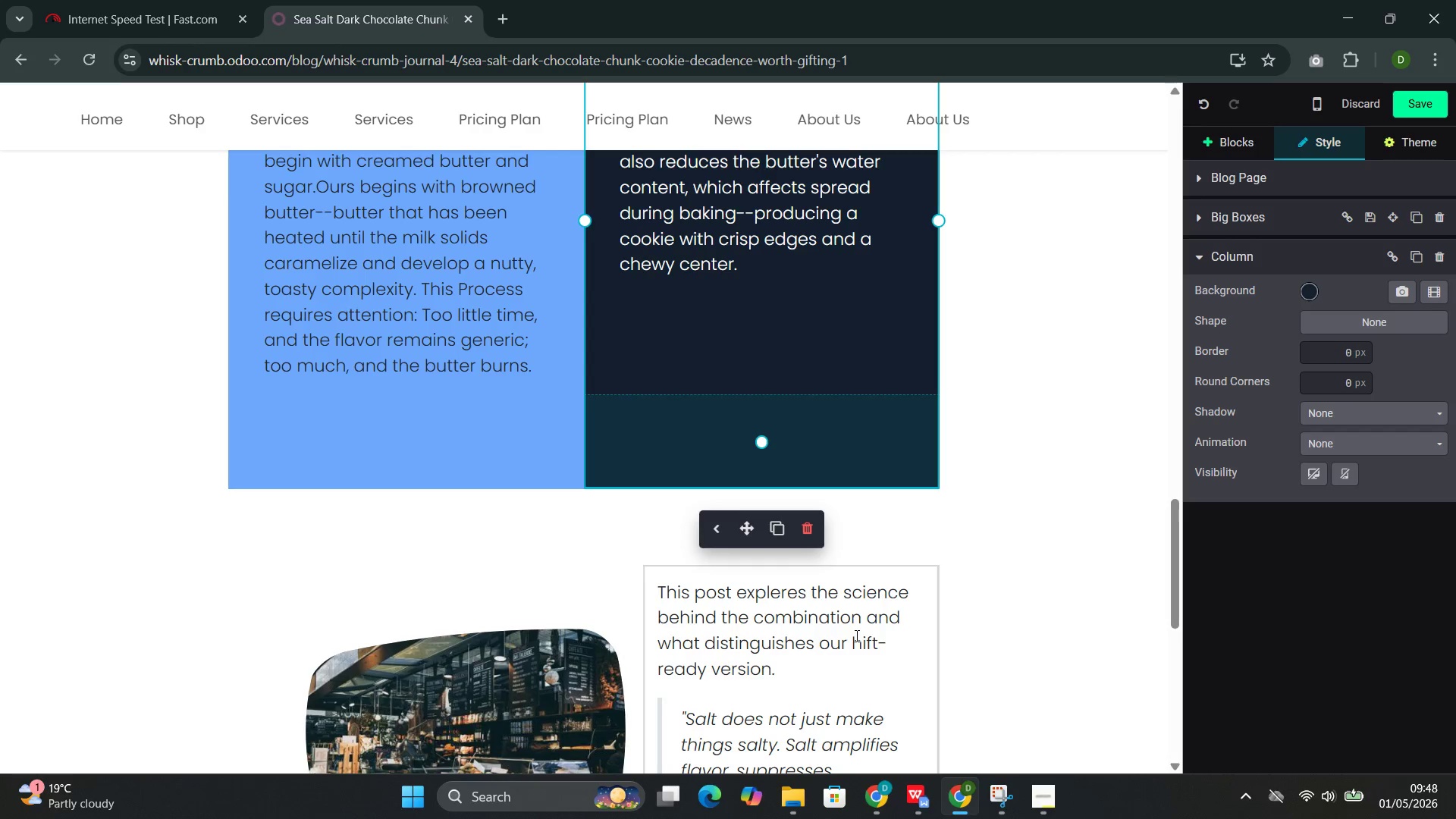 
left_click([572, 507])
 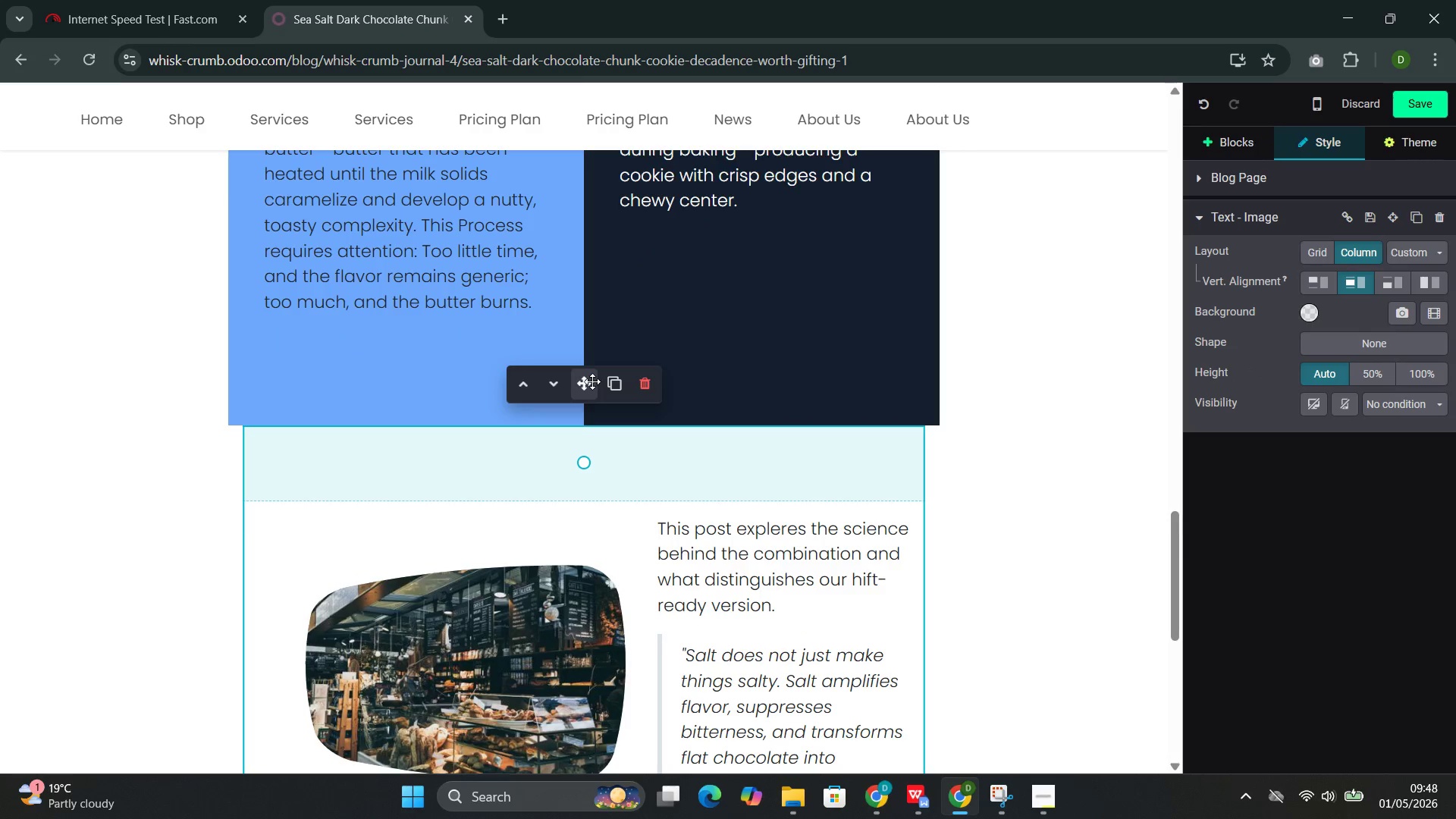 
left_click_drag(start_coordinate=[583, 387], to_coordinate=[563, 113])
 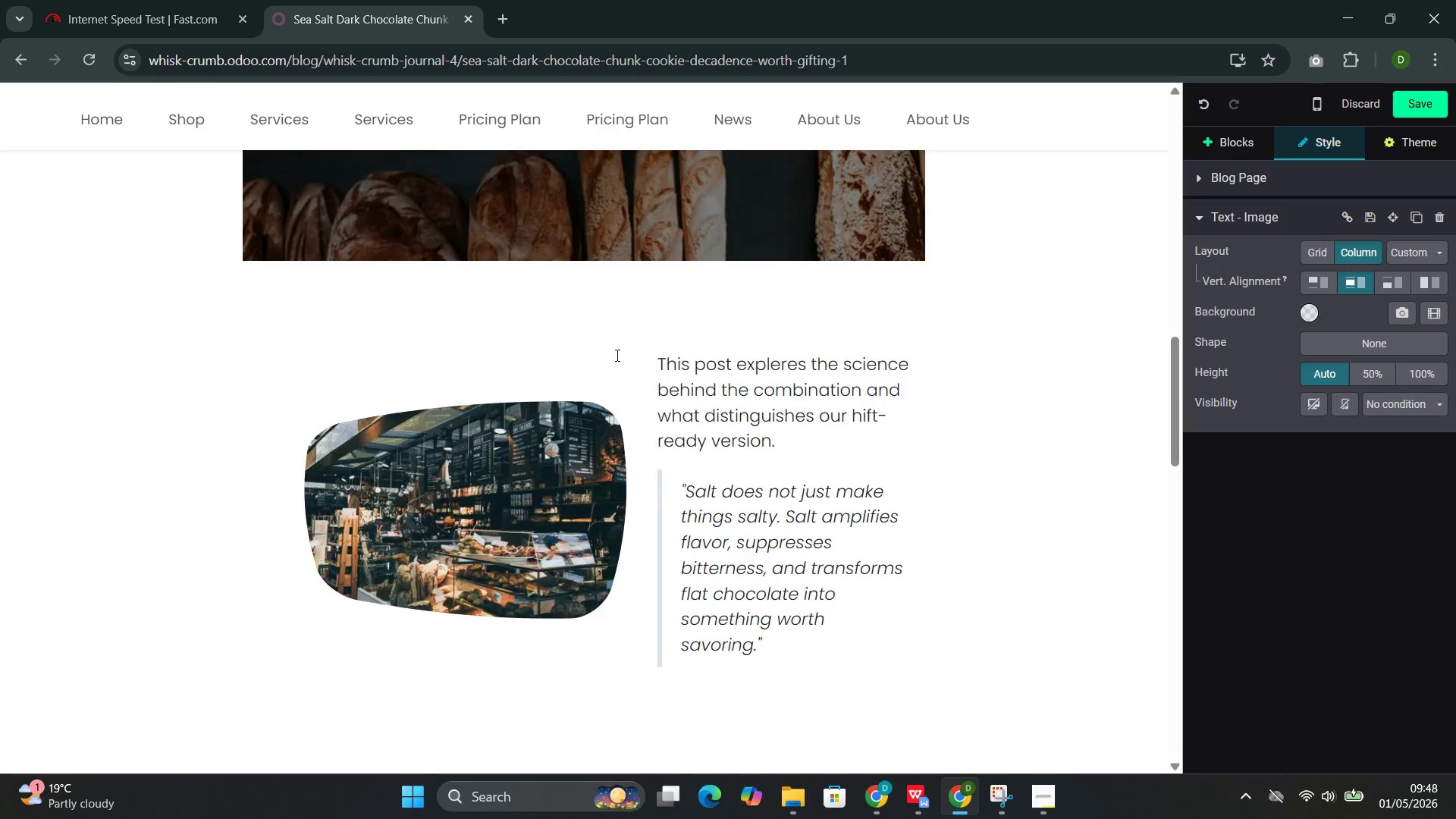 
wait(5.78)
 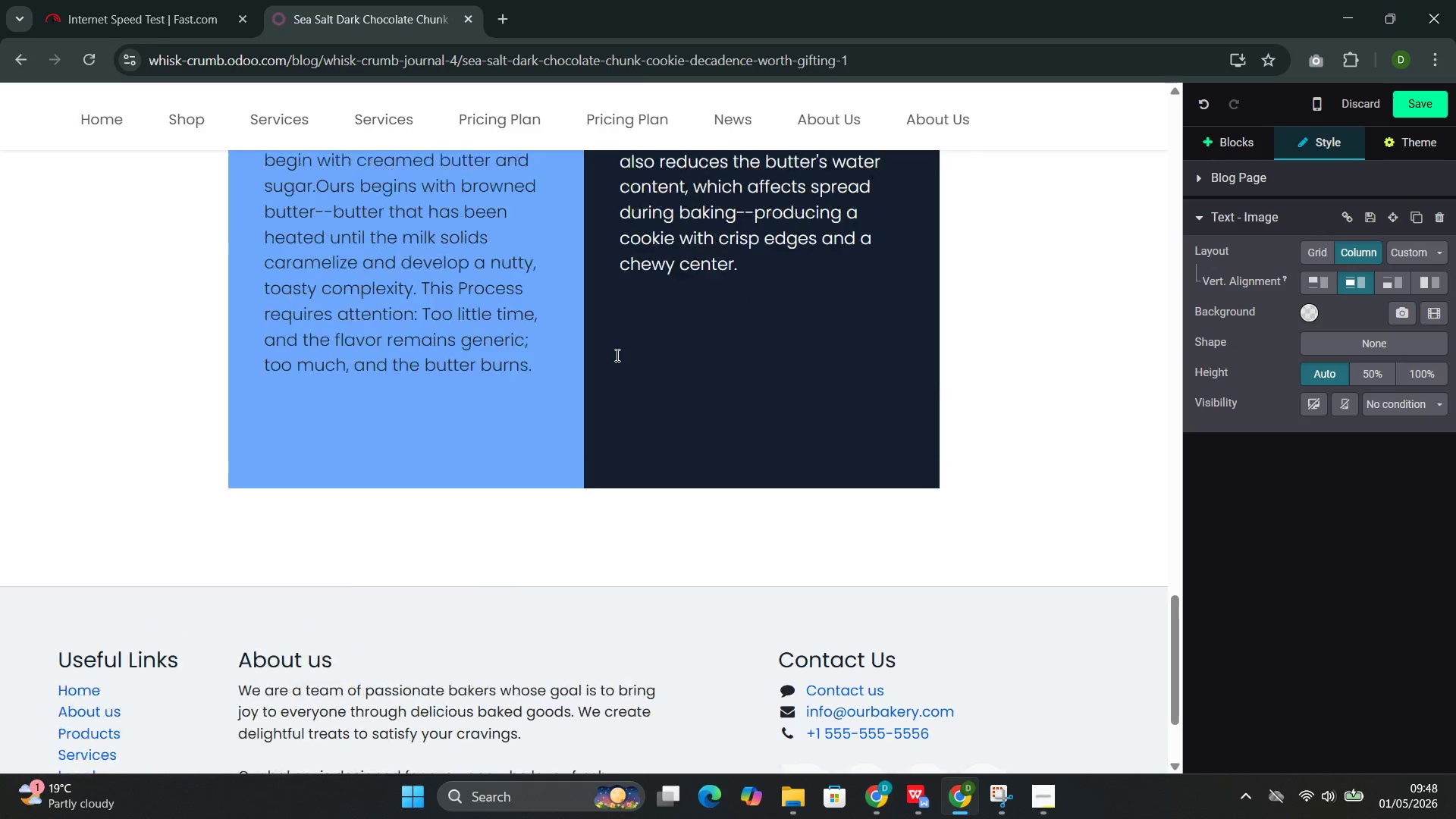 
left_click([602, 667])
 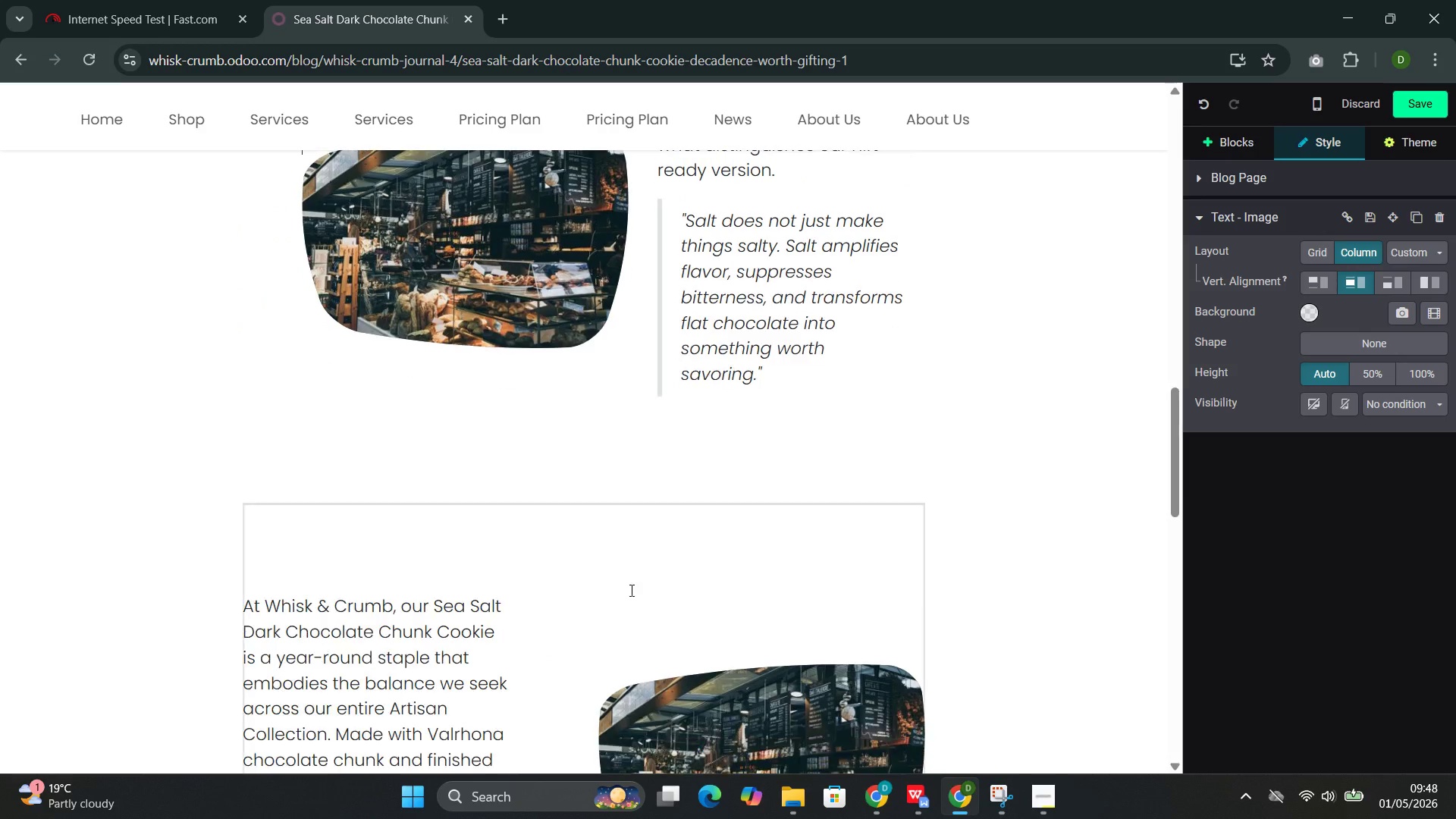 
left_click([623, 580])
 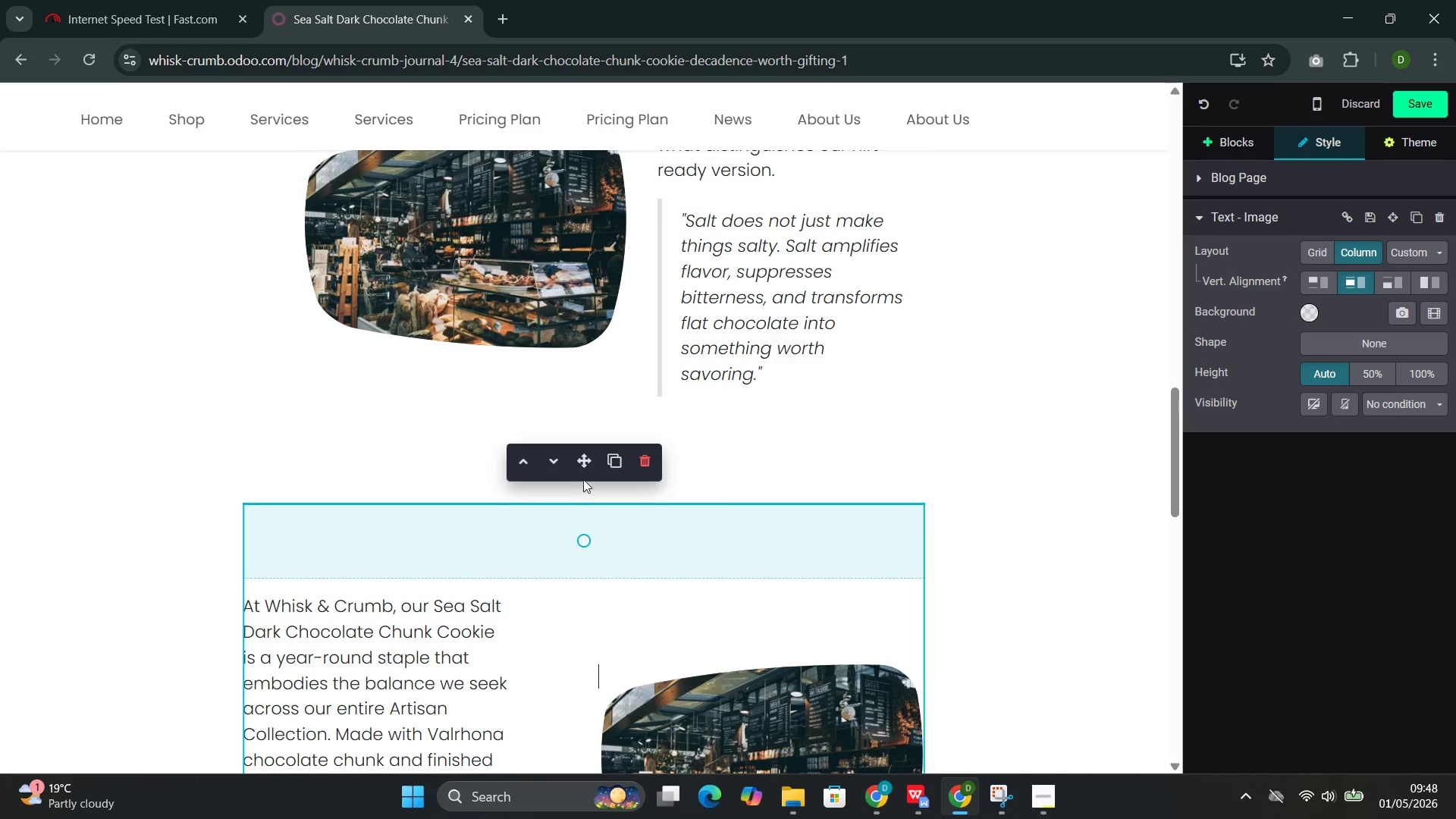 
left_click_drag(start_coordinate=[583, 455], to_coordinate=[595, 86])
 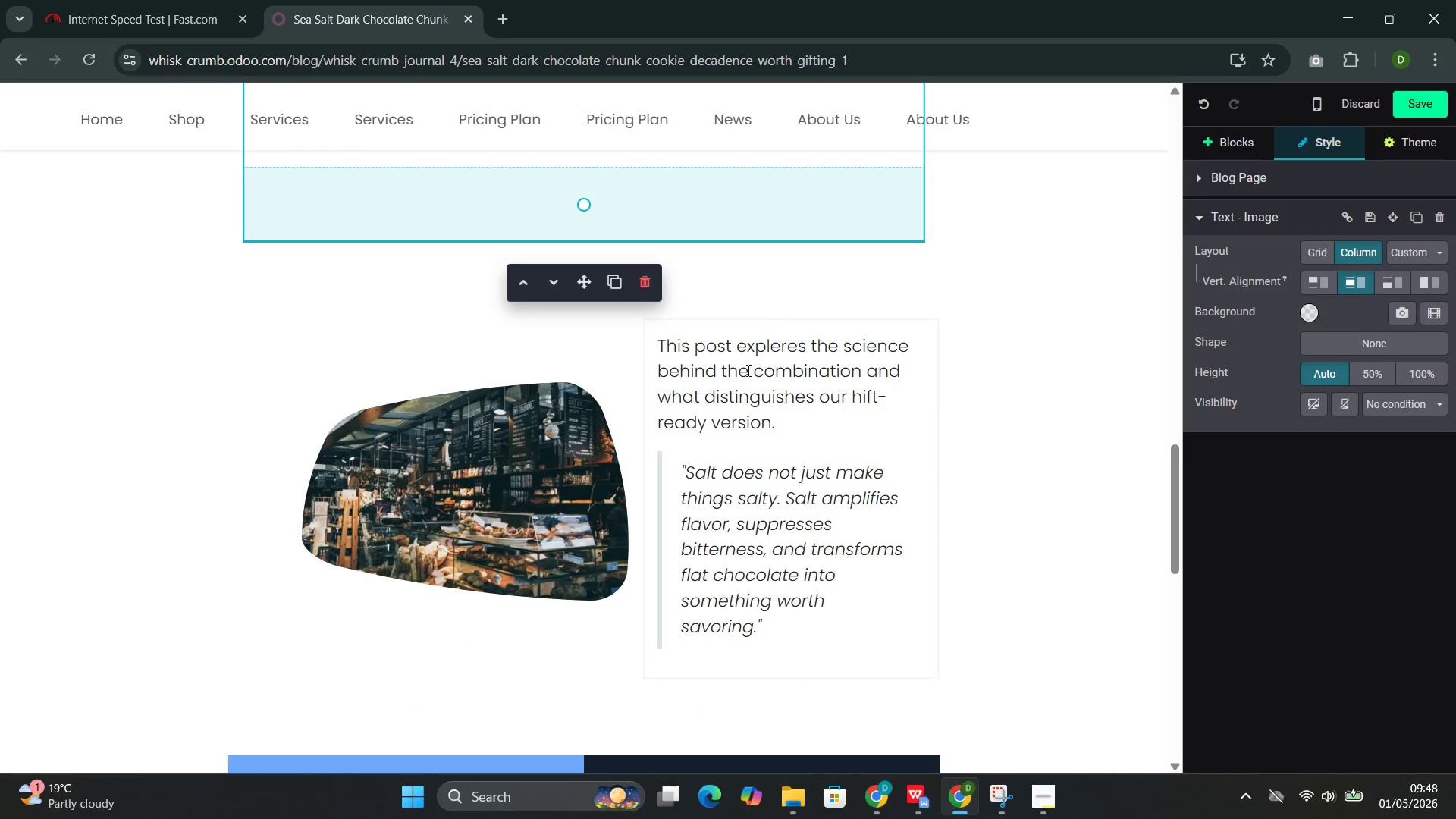 
left_click([794, 298])
 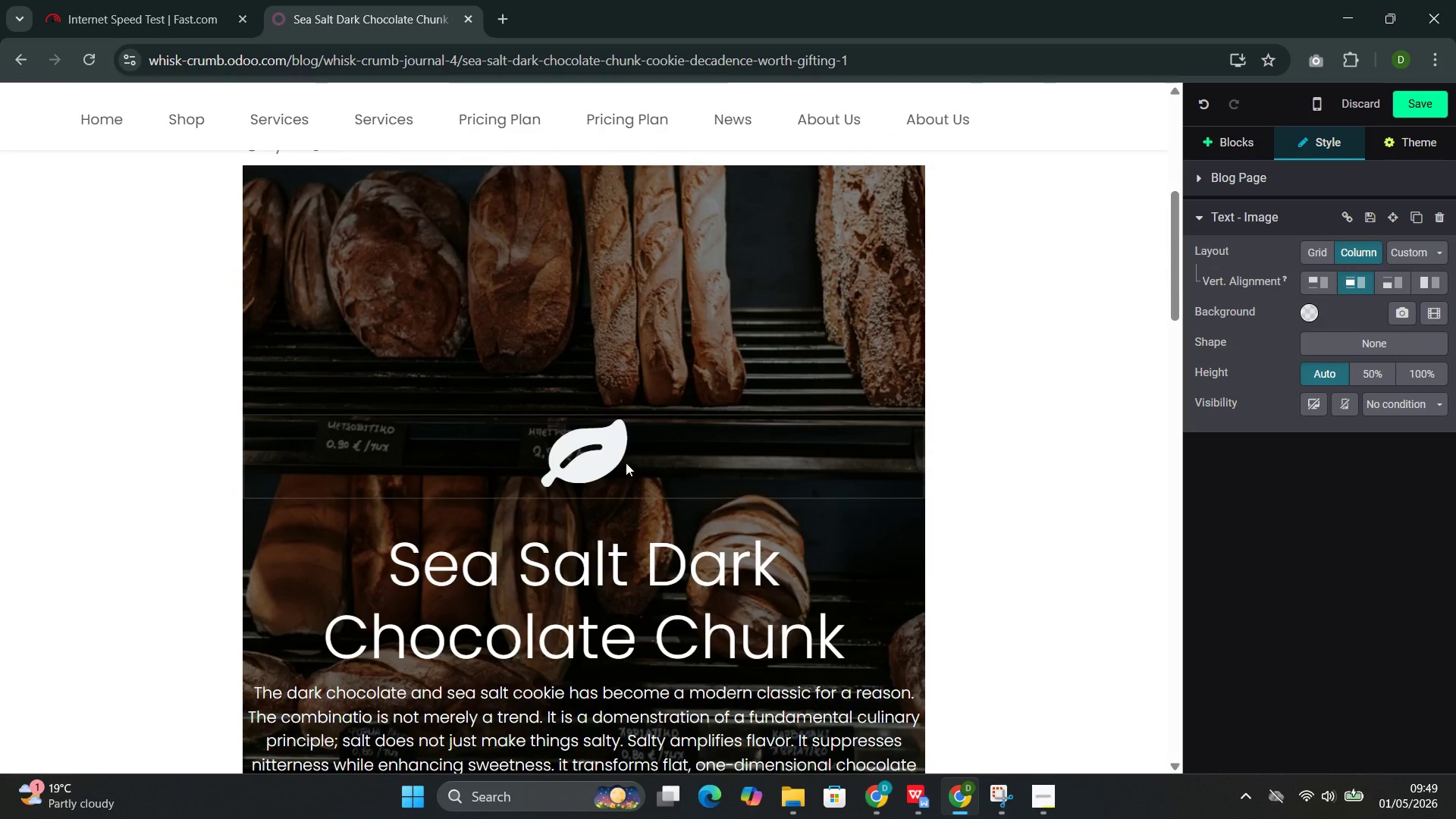 
wait(14.73)
 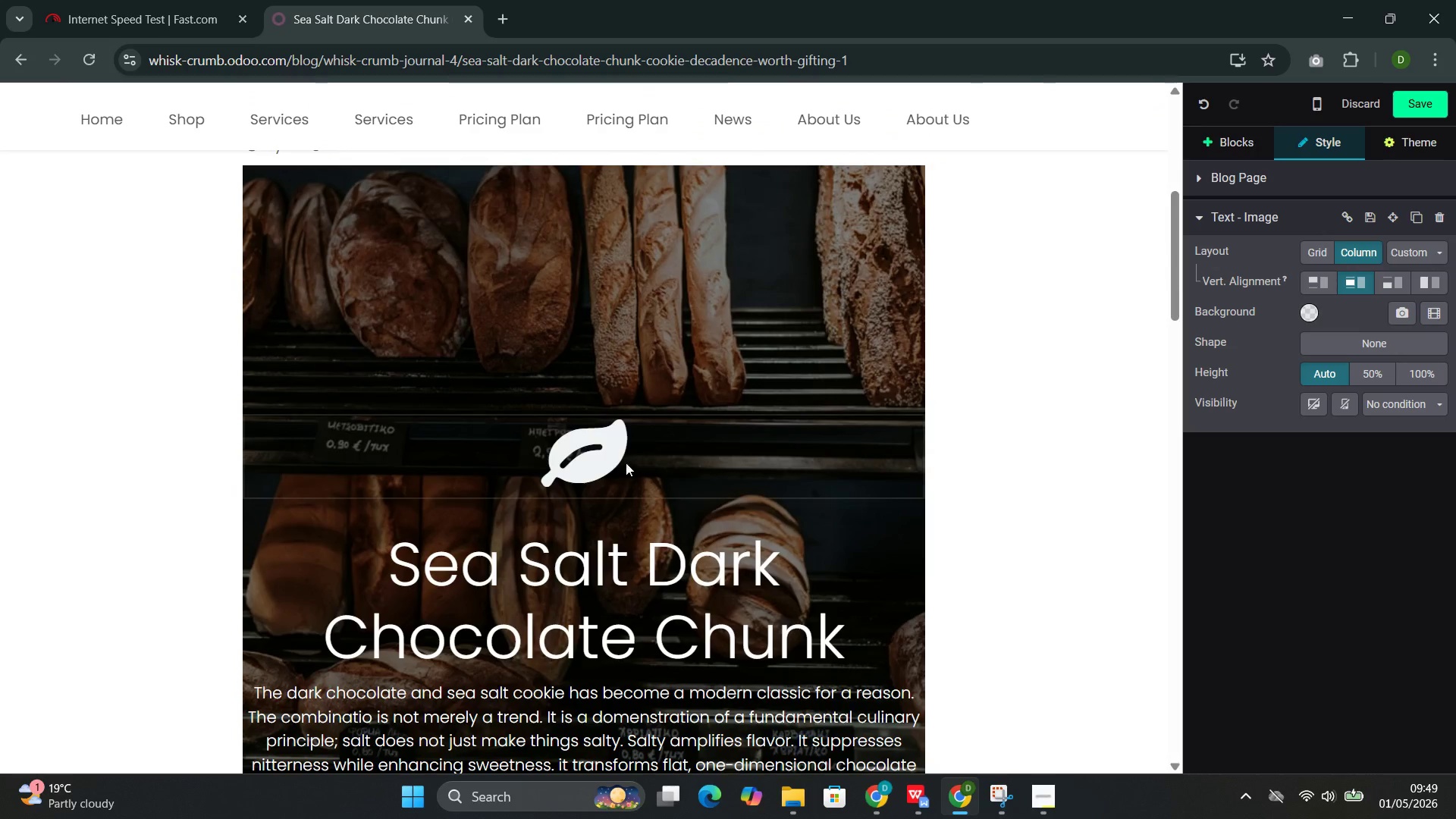 
left_click([753, 466])
 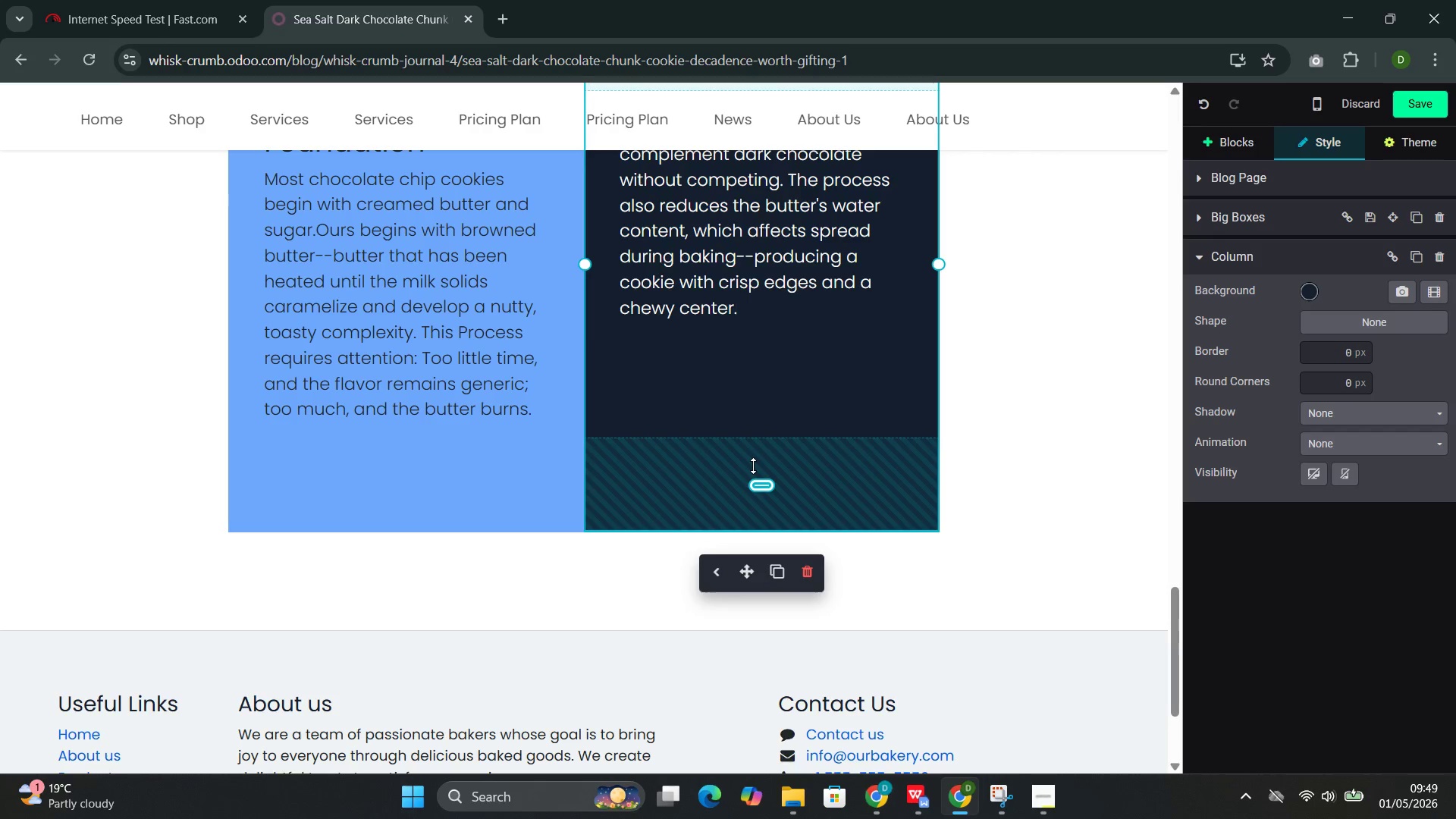 
wait(9.72)
 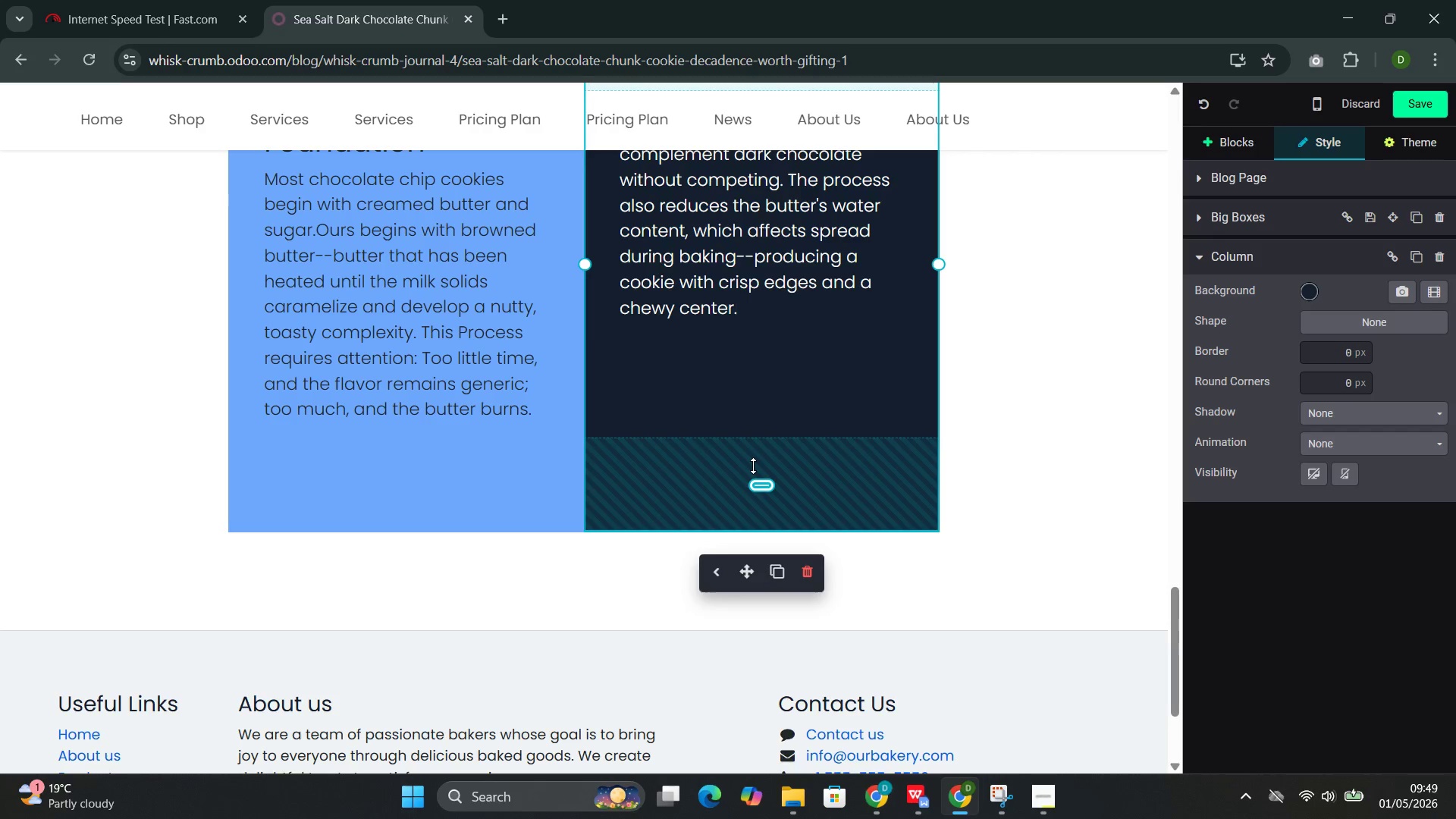 
left_click([1223, 150])
 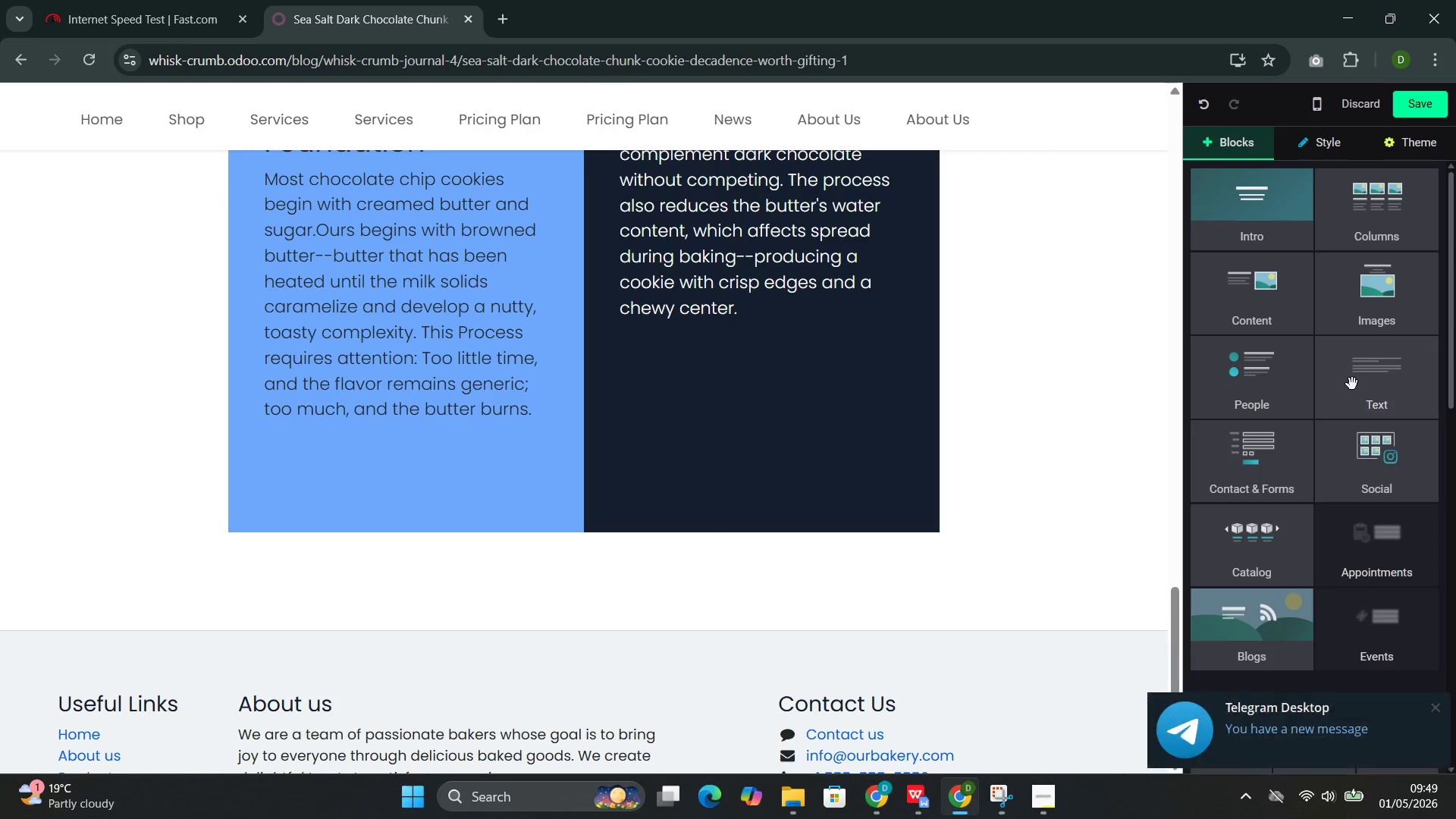 
left_click([1387, 368])
 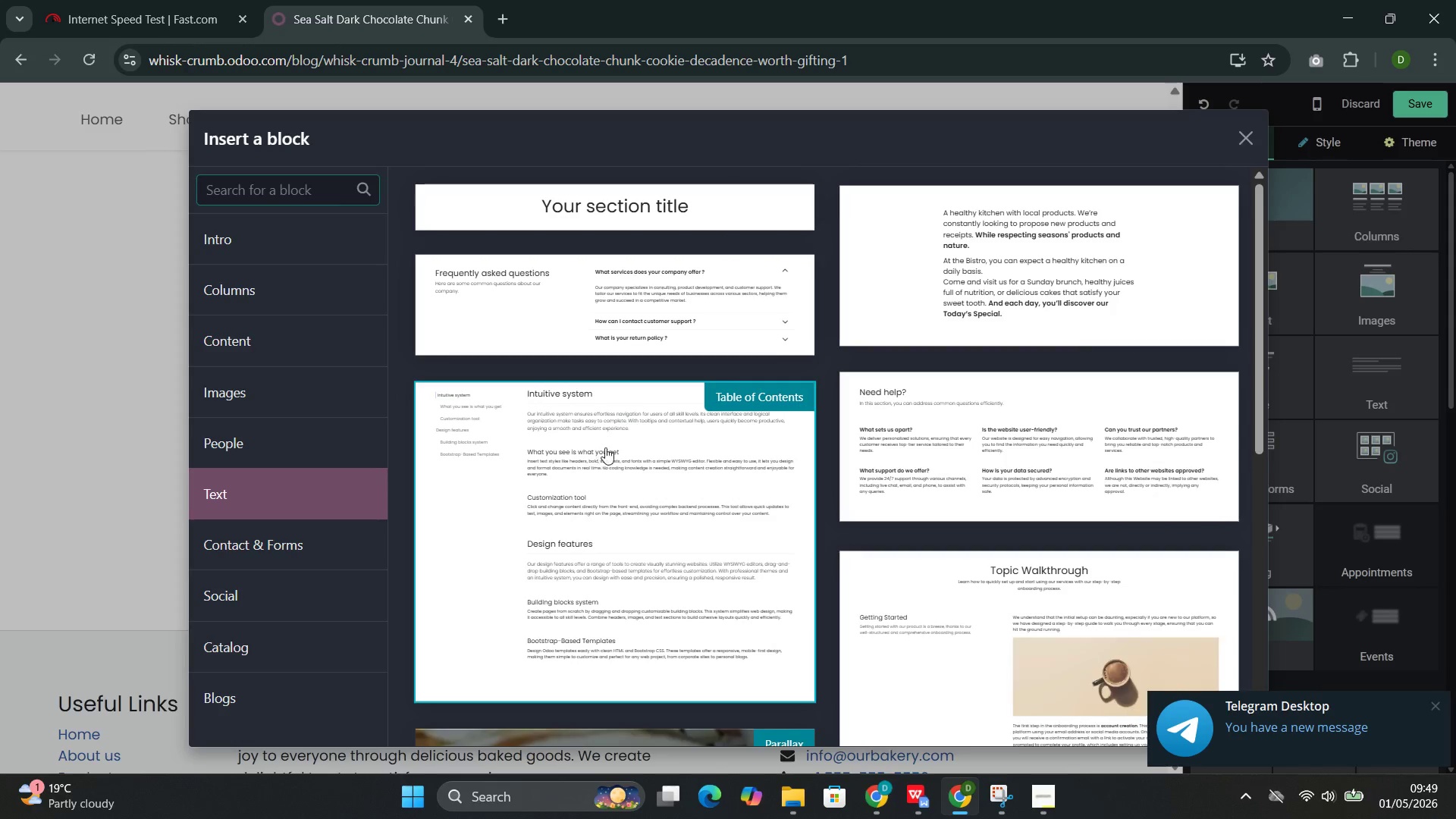 
left_click([891, 281])
 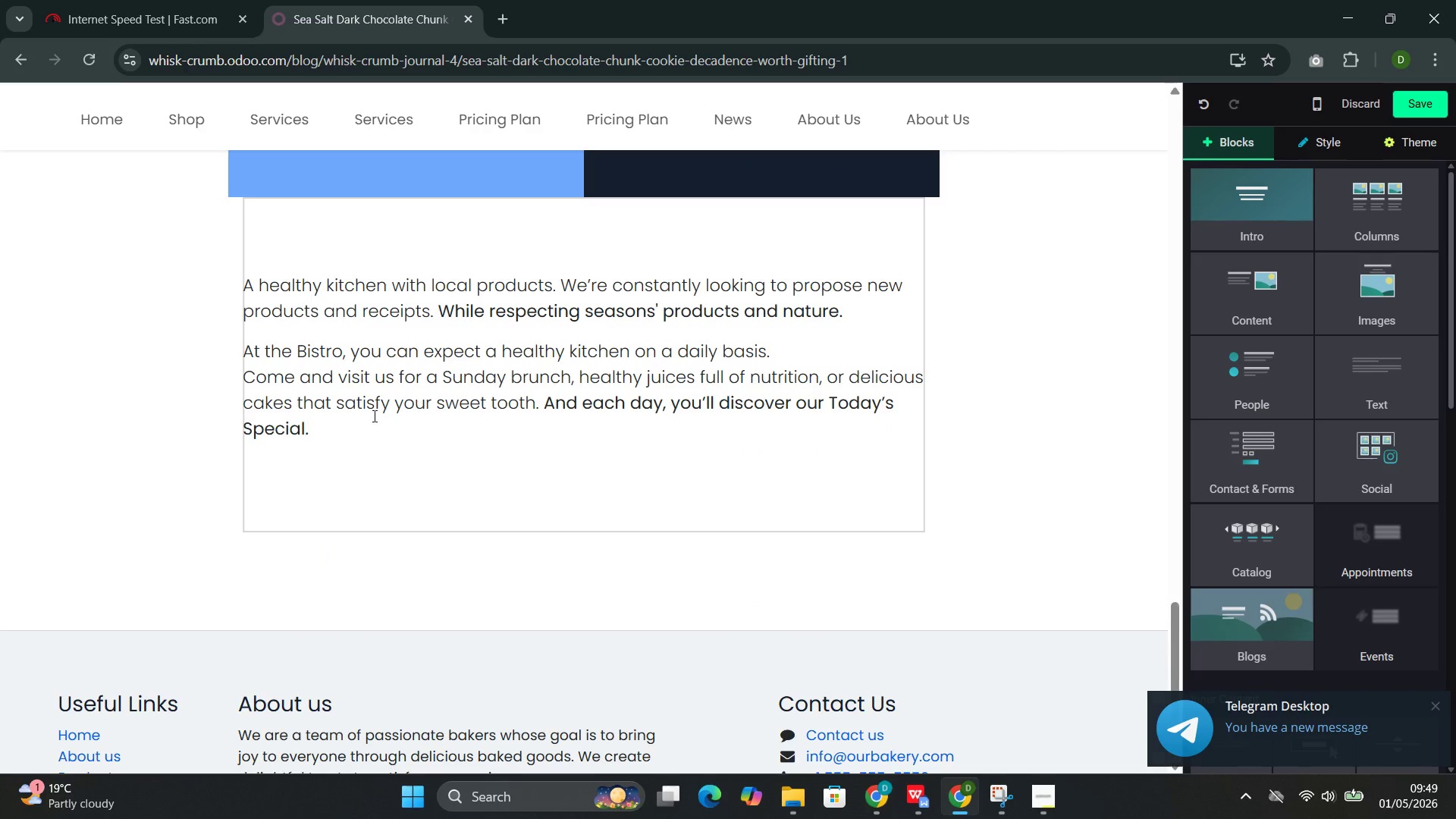 
left_click_drag(start_coordinate=[287, 418], to_coordinate=[259, 283])
 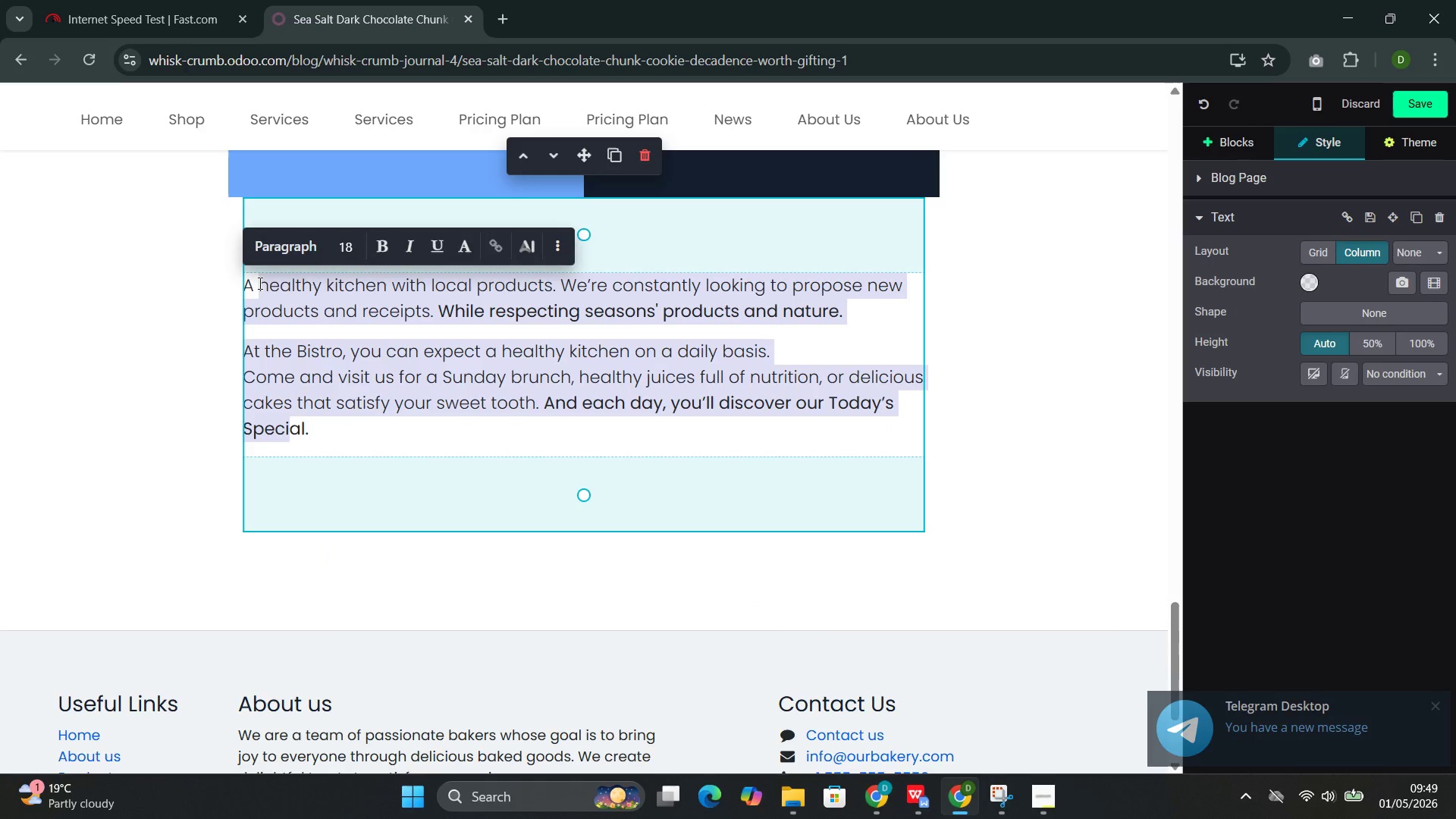 
key(Backspace)
 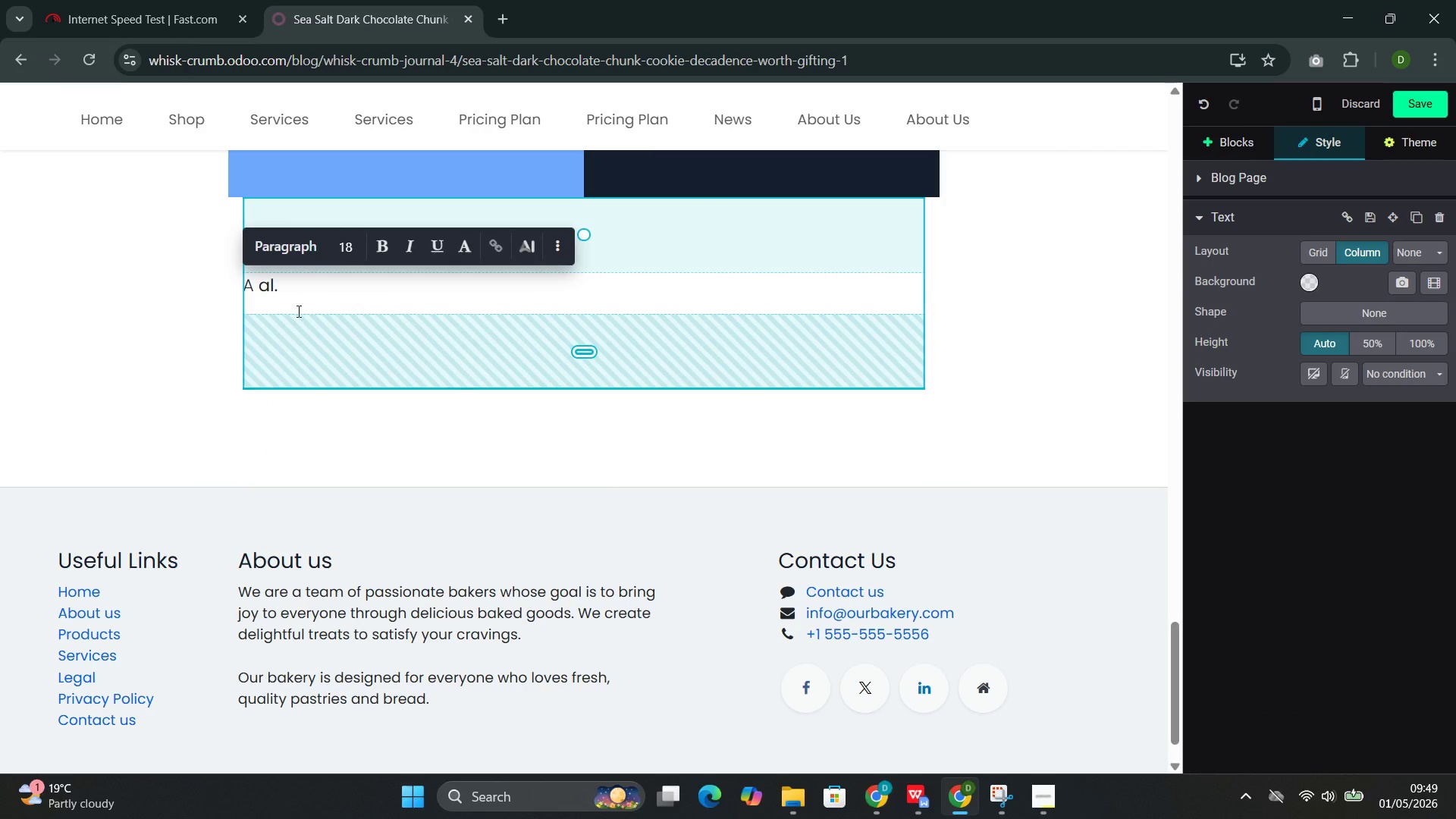 
left_click_drag(start_coordinate=[306, 283], to_coordinate=[234, 281])
 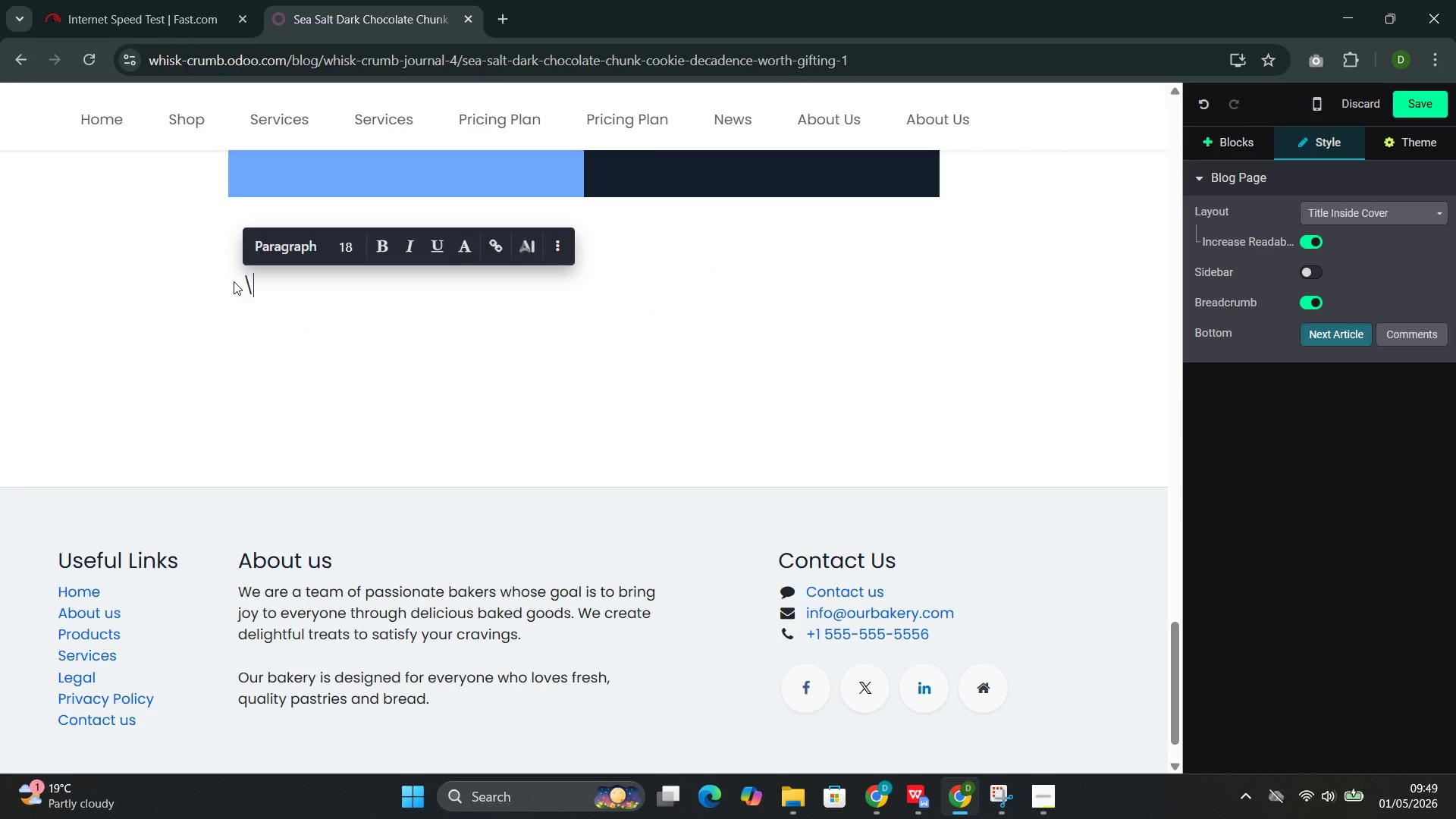 
key(Backslash)
 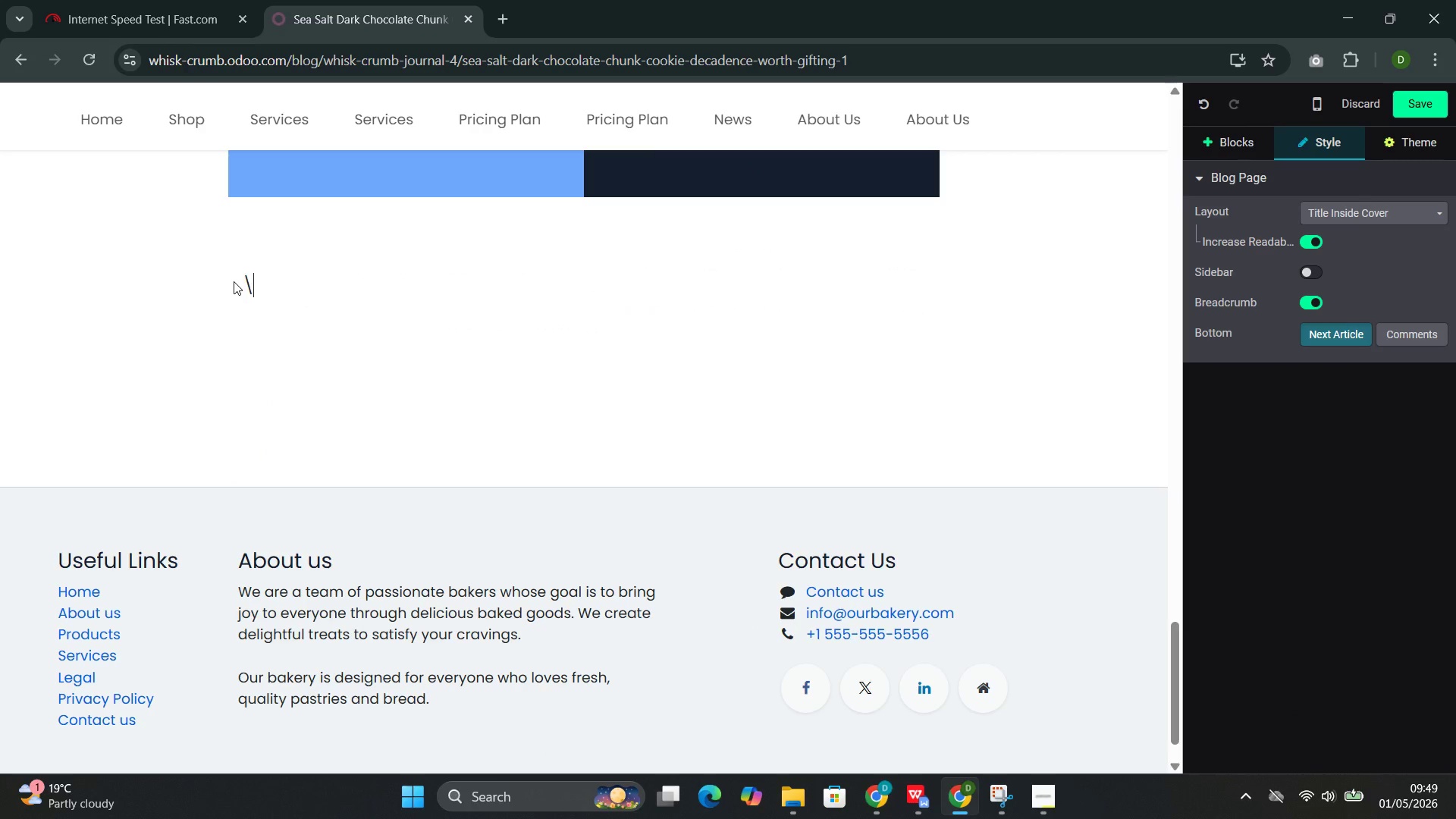 
key(Backspace)
 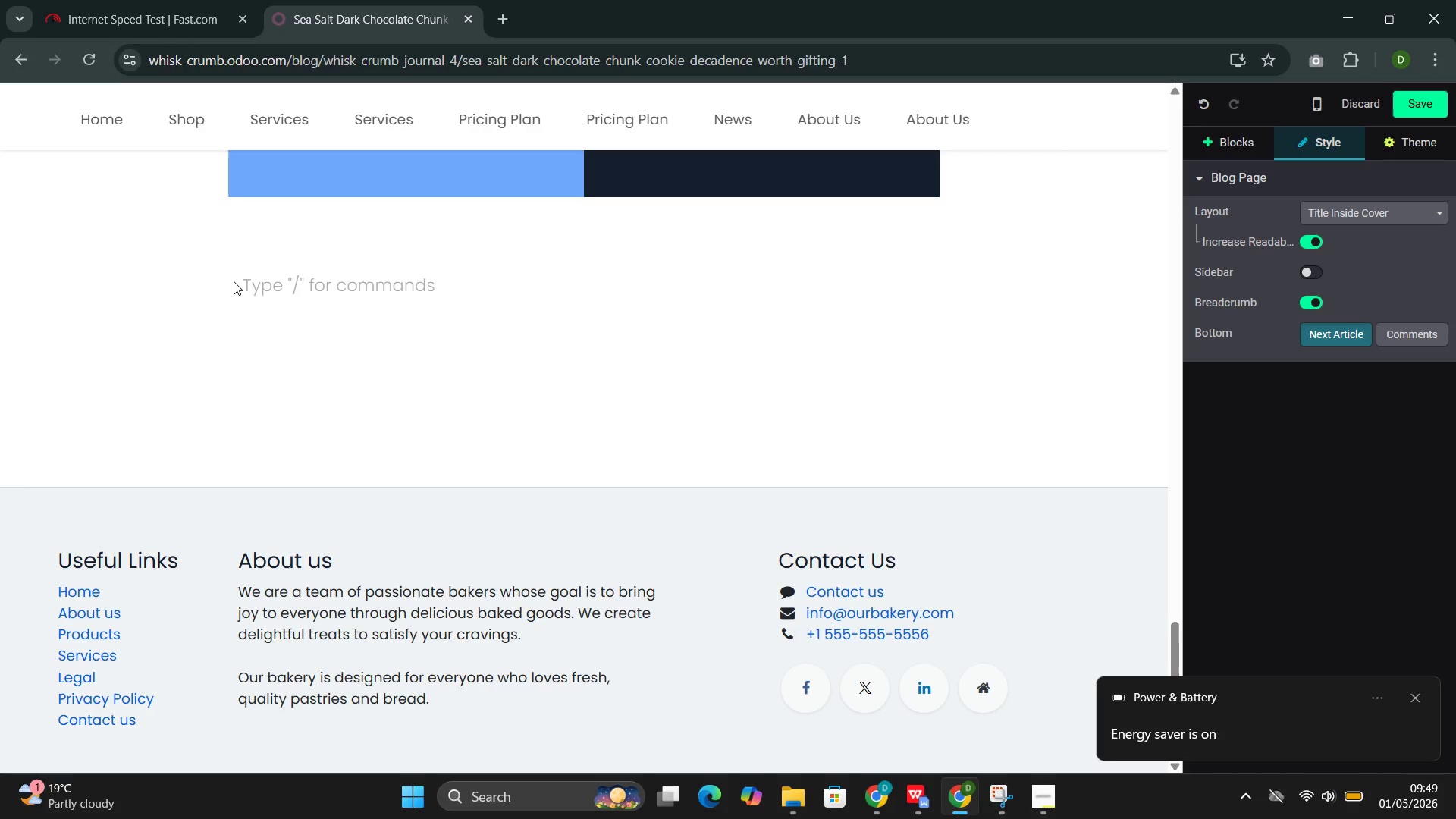 
wait(17.61)
 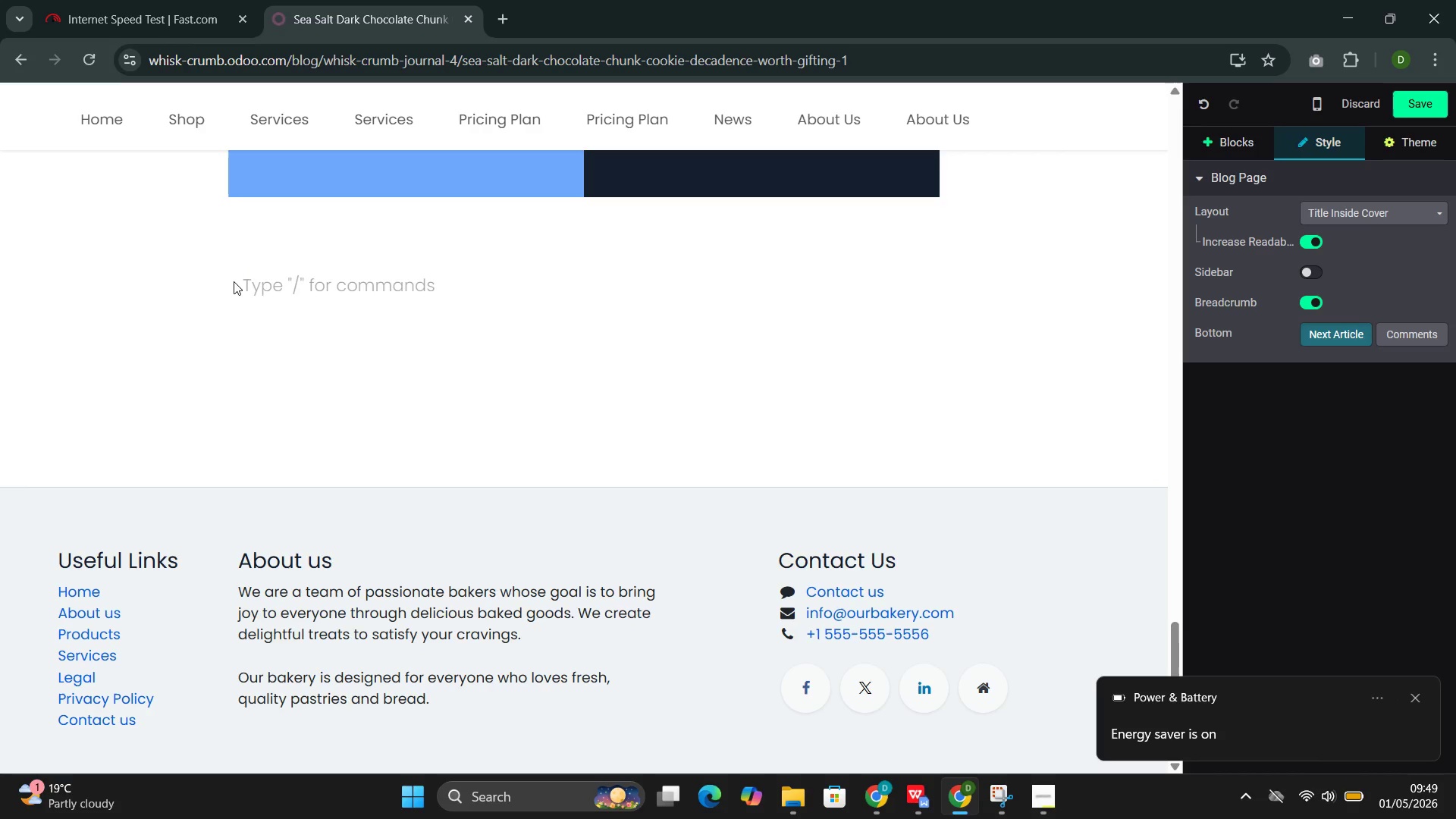 
type(Chocolate)
 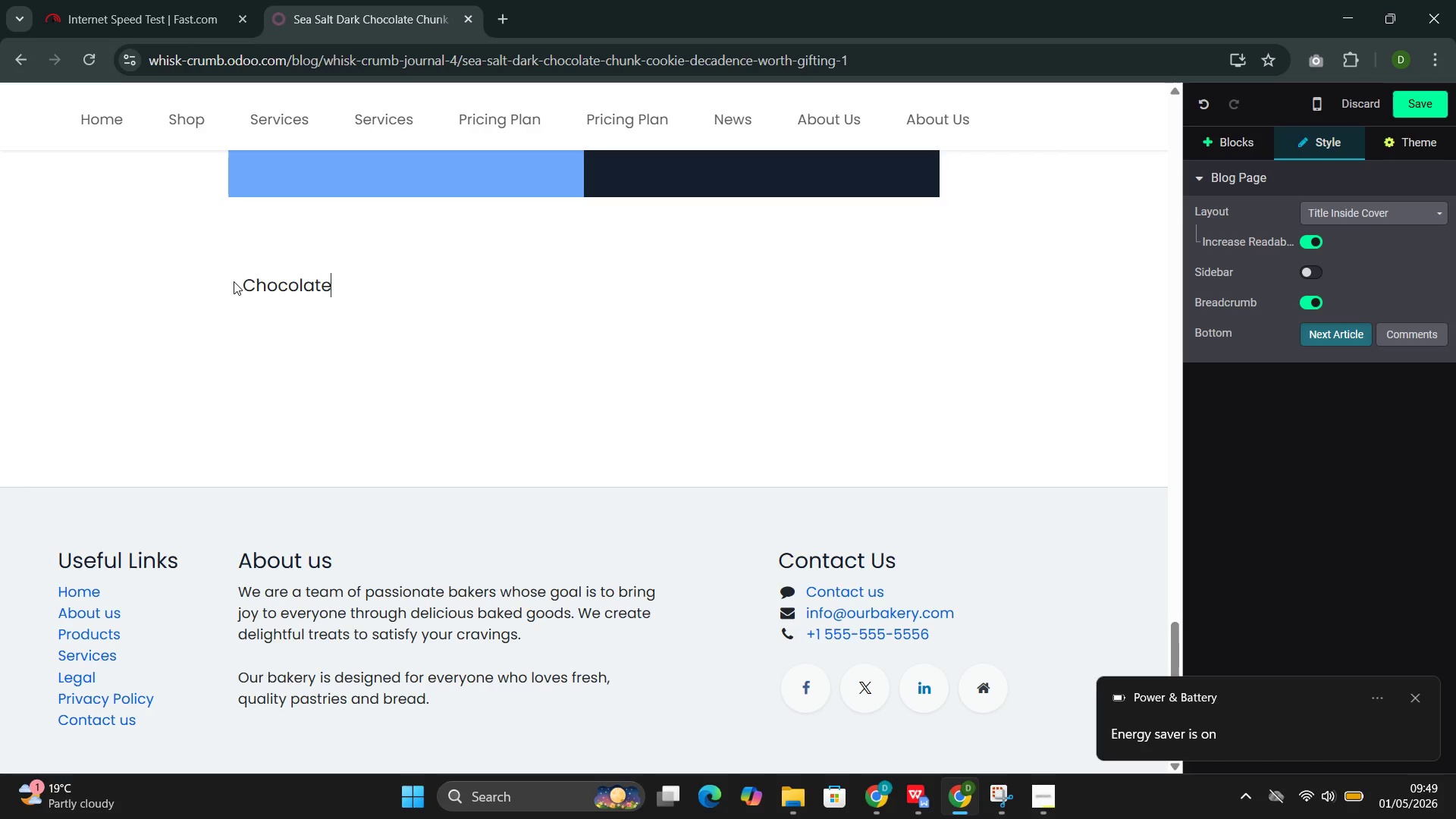 
type( Selection)
 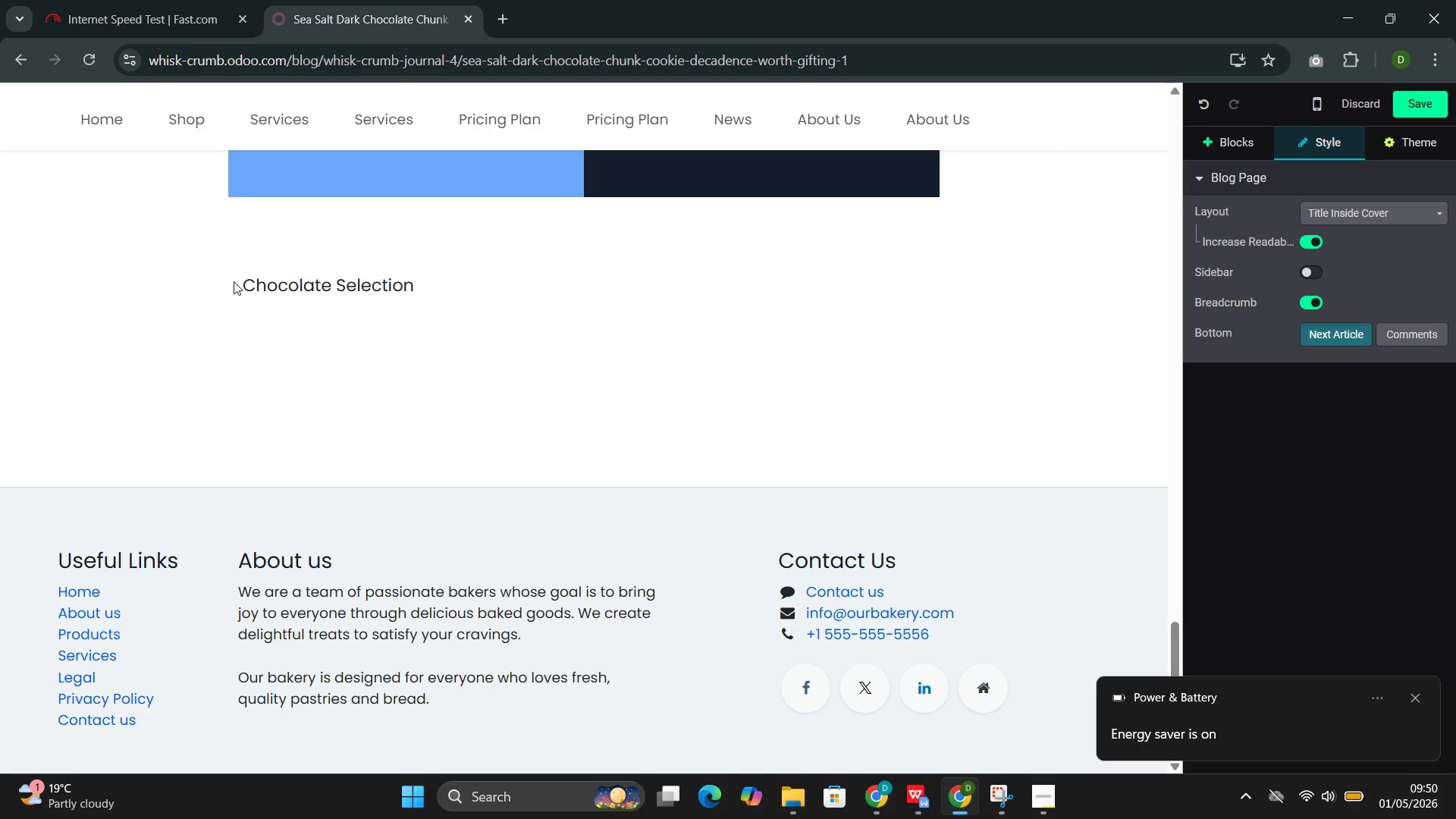 
left_click_drag(start_coordinate=[424, 286], to_coordinate=[359, 284])
 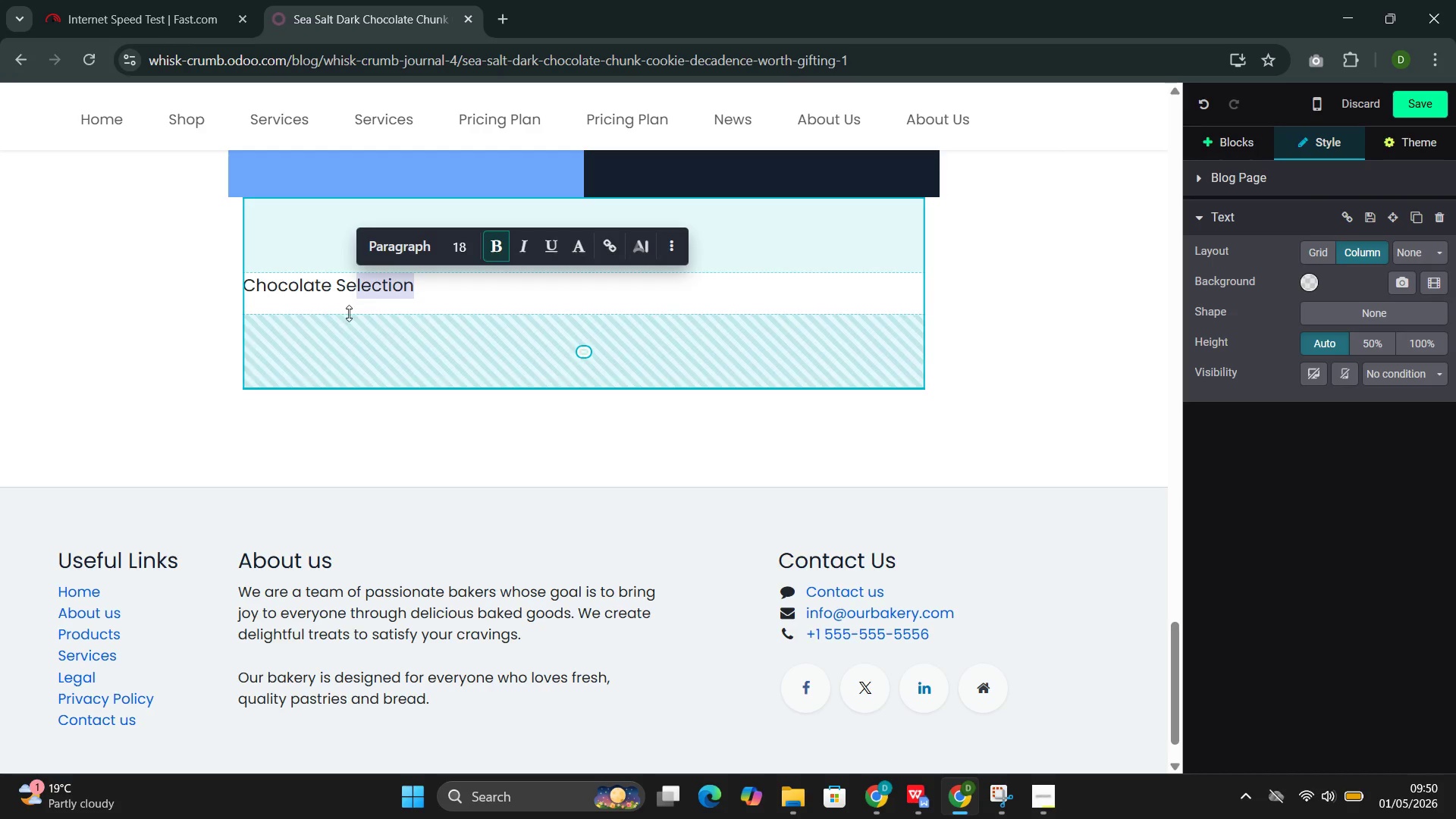 
left_click([349, 313])
 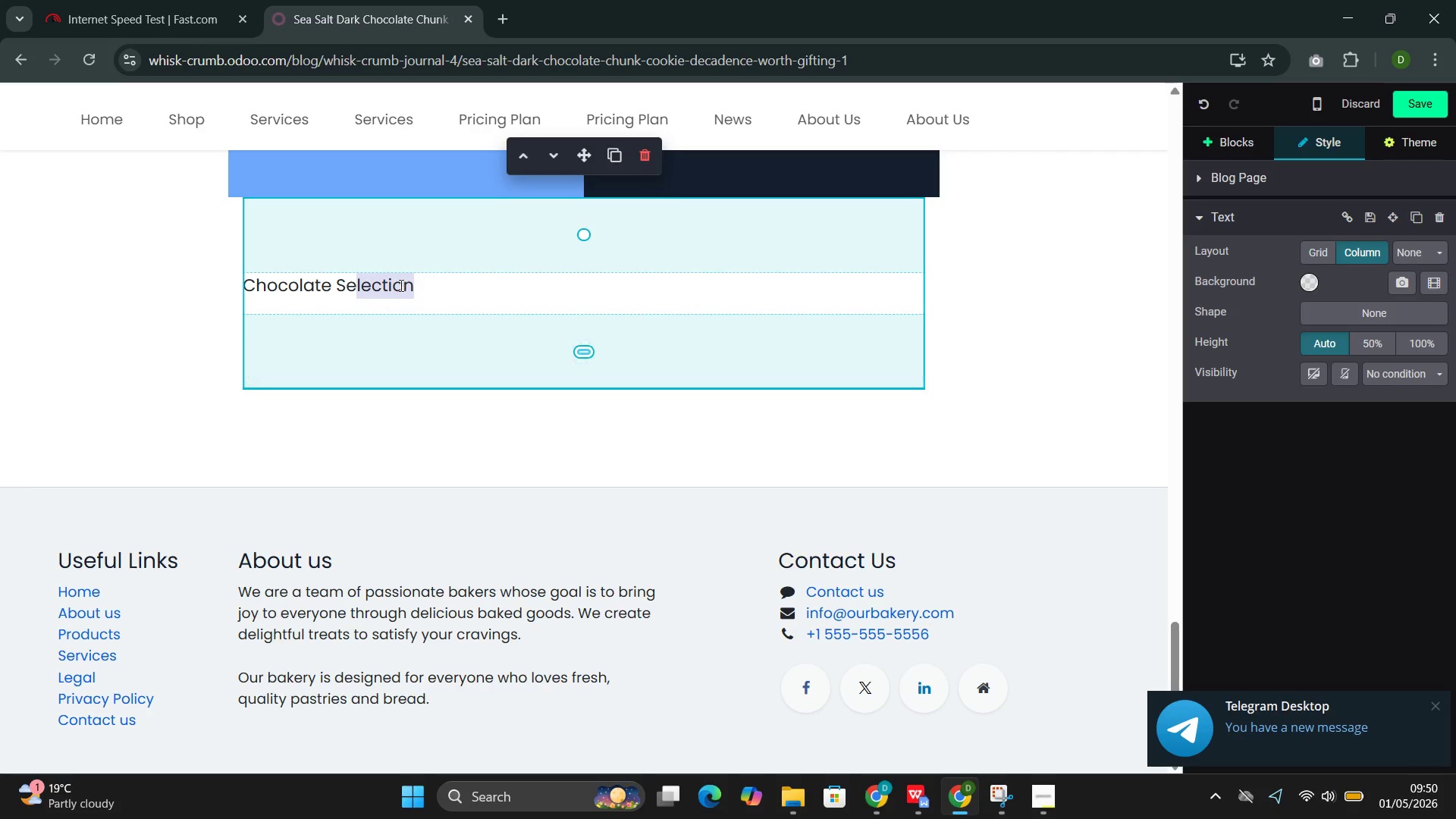 
left_click_drag(start_coordinate=[425, 284], to_coordinate=[415, 276])
 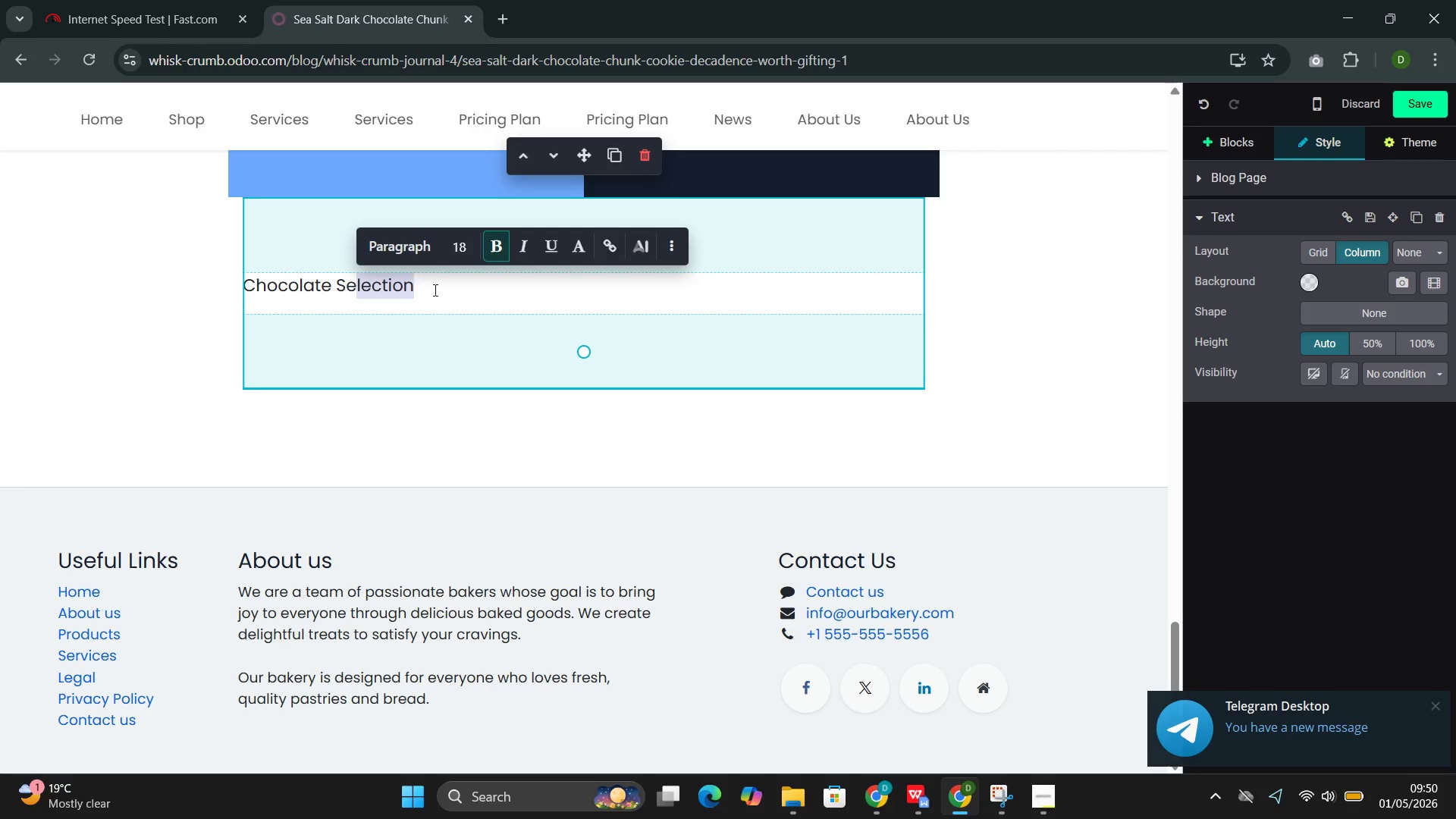 
left_click([434, 290])
 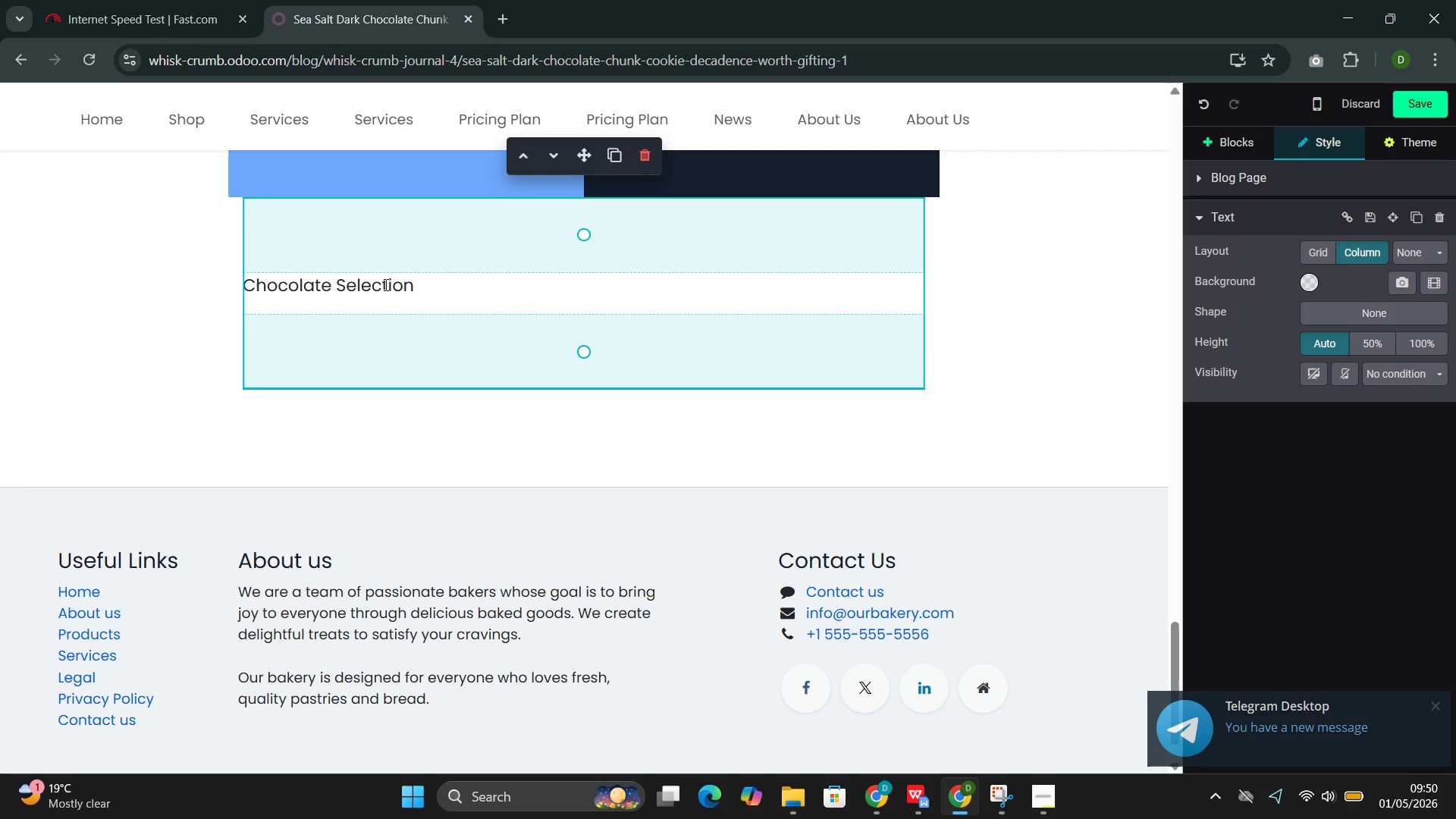 
double_click([384, 284])
 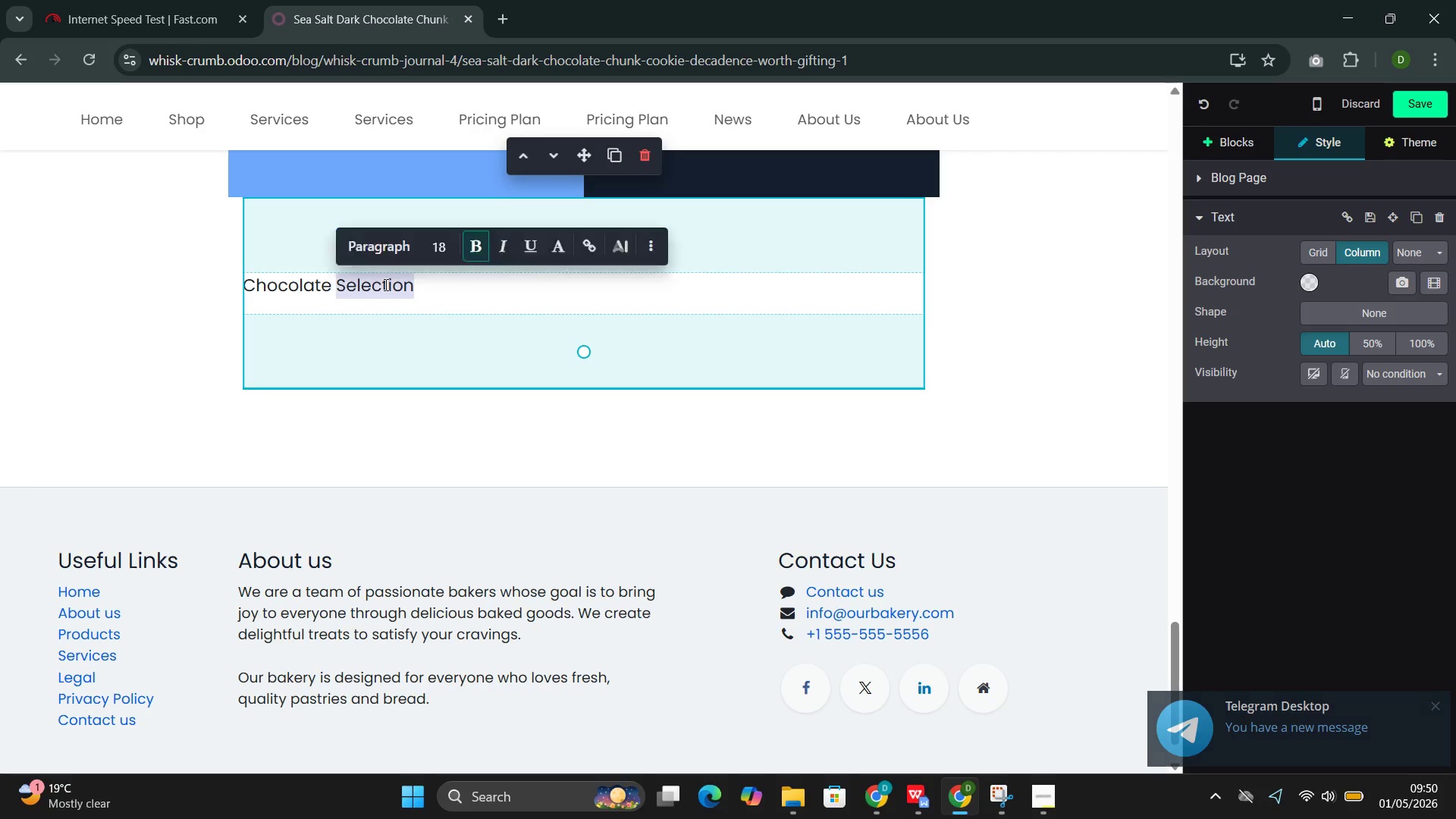 
triple_click([384, 284])
 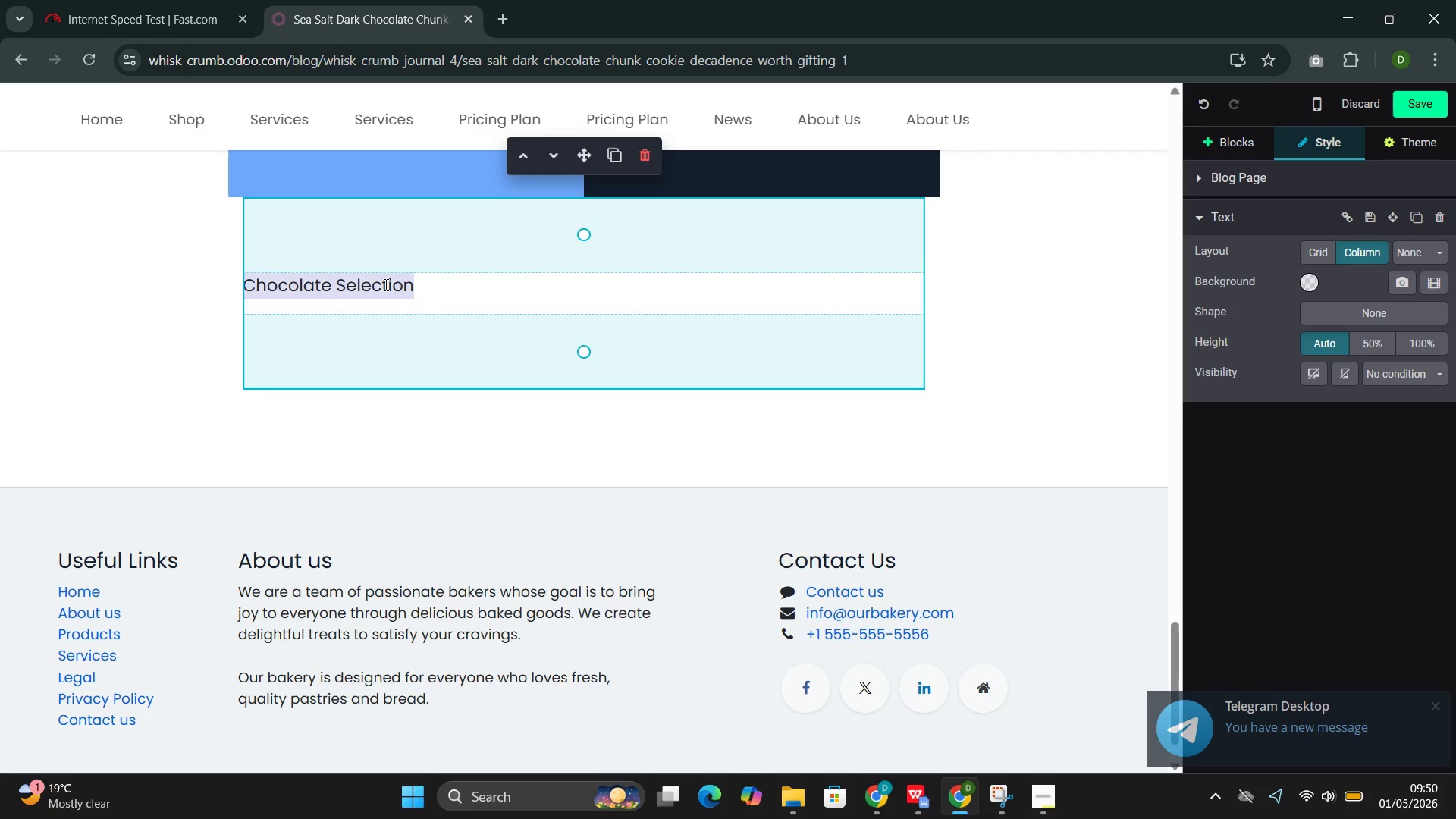 
triple_click([384, 284])
 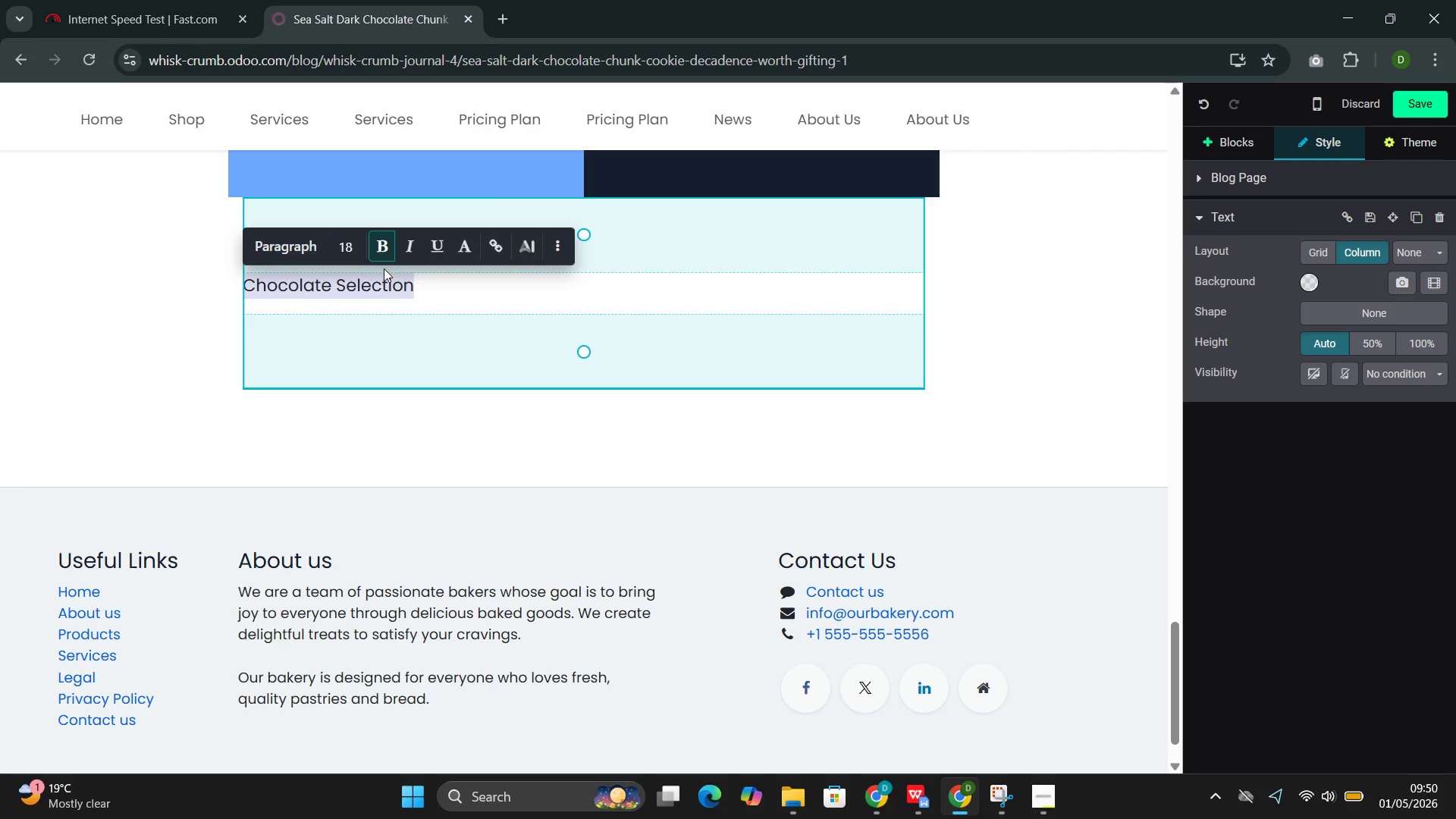 
left_click([284, 243])
 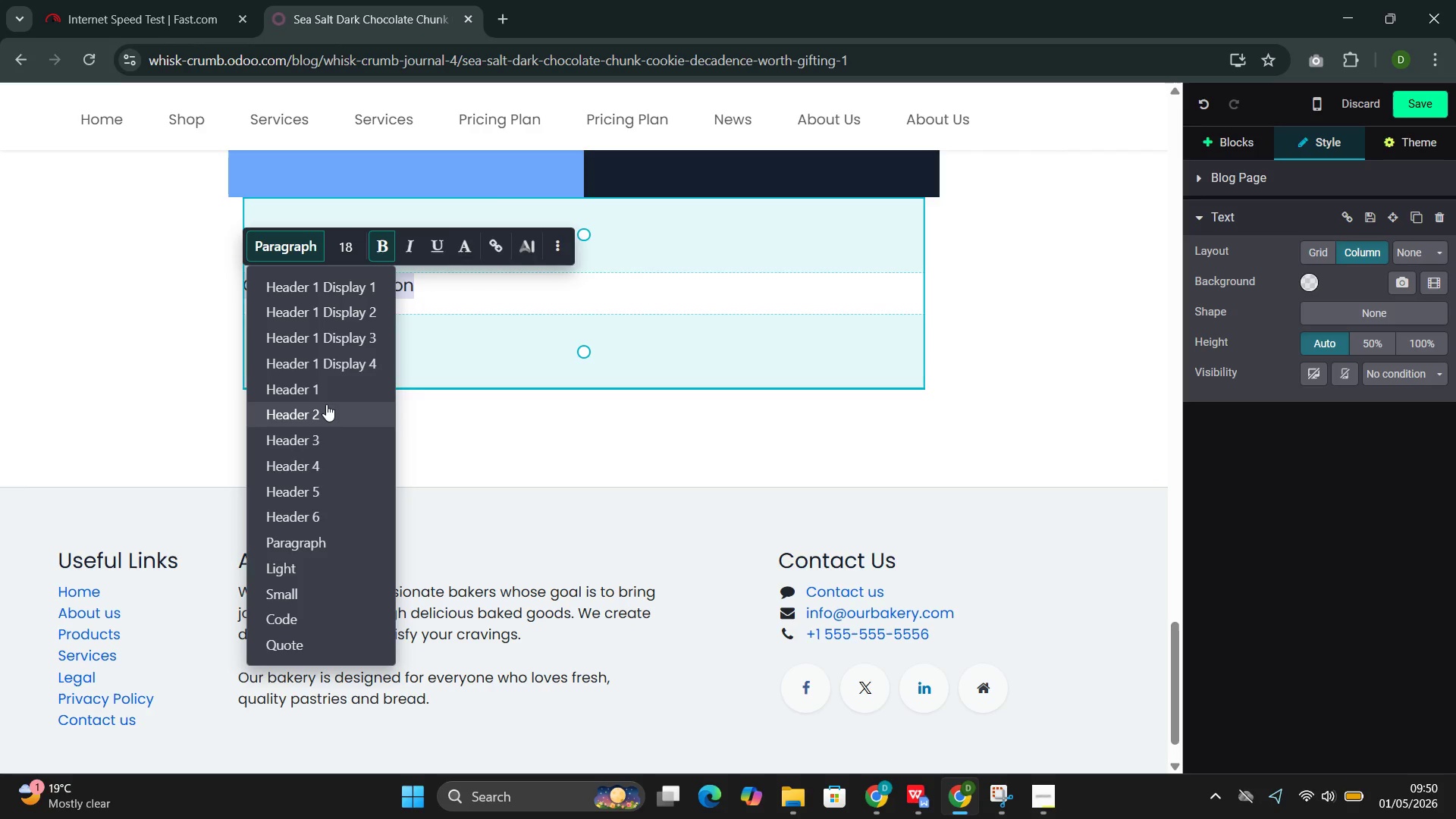 
left_click([325, 408])
 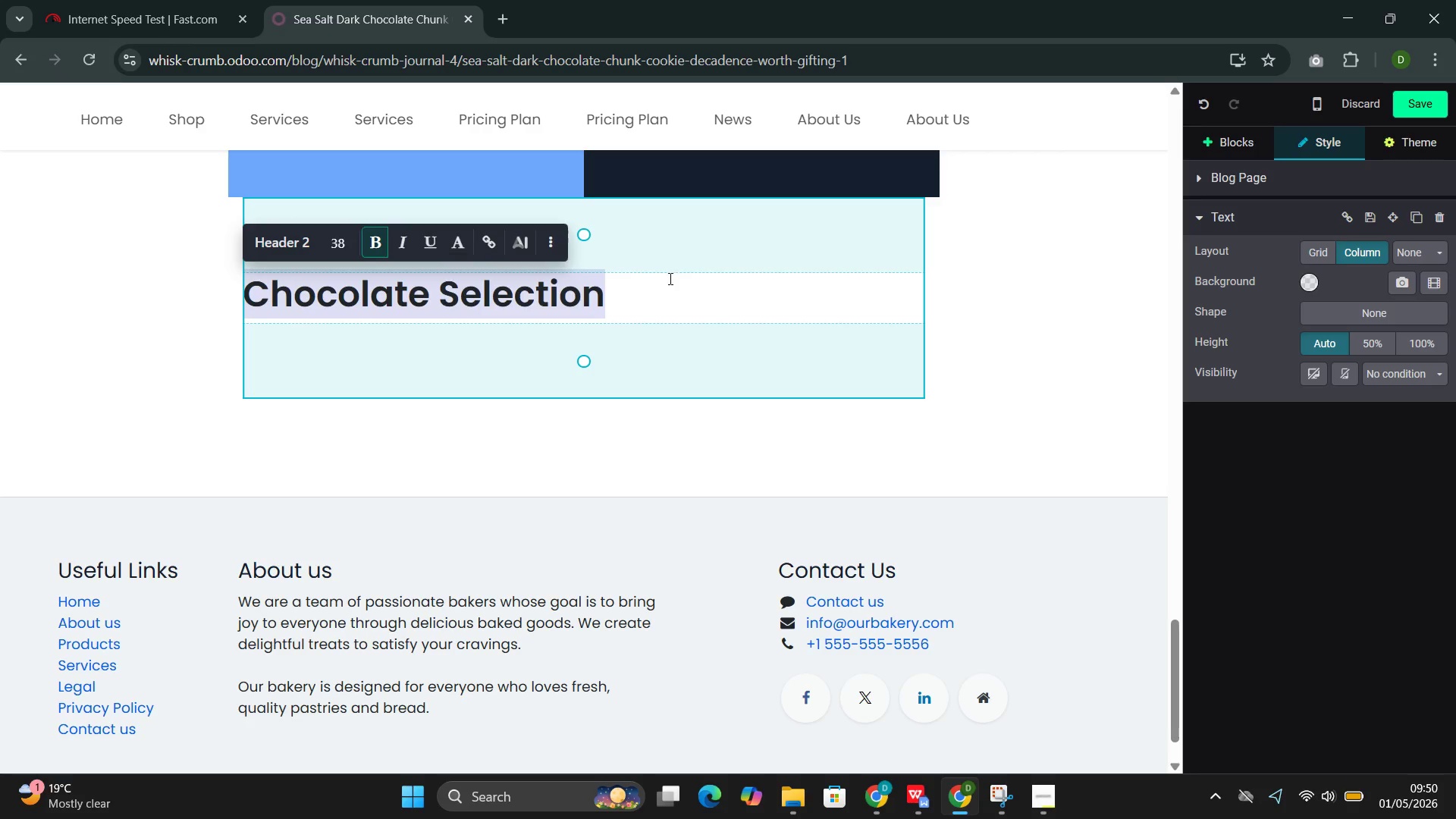 
left_click([663, 291])
 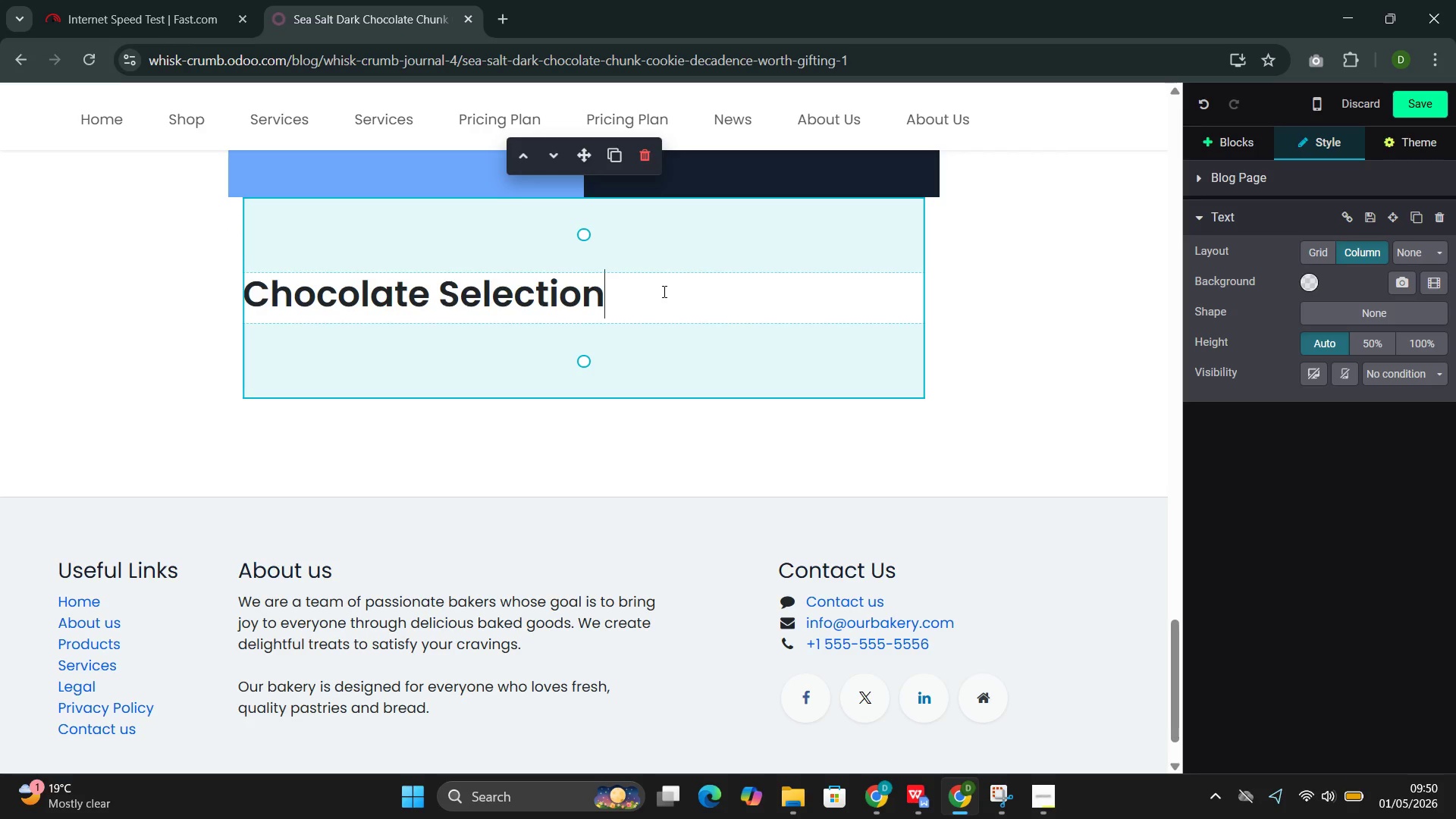 
key(Enter)
 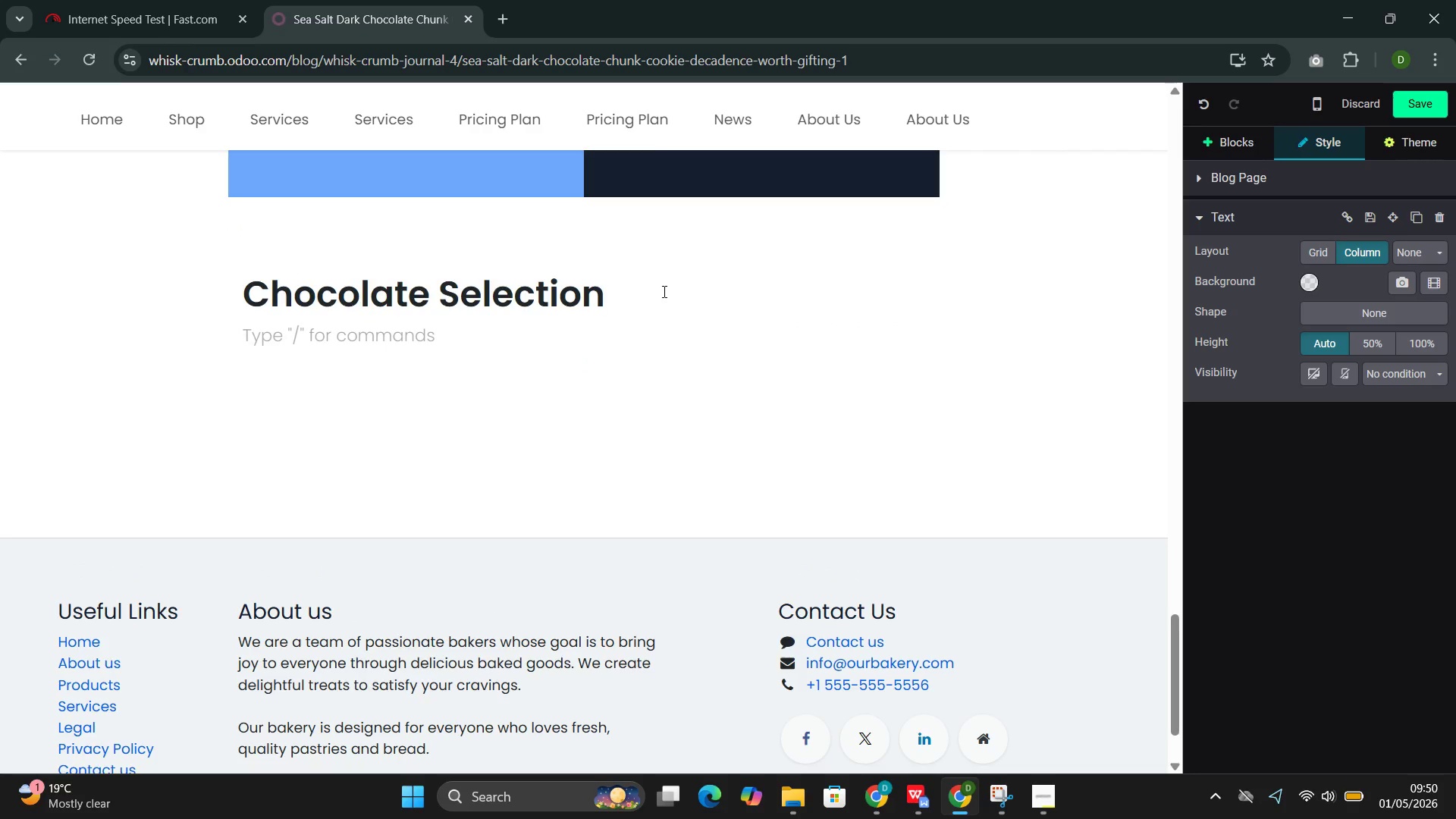 
type(We use V)
 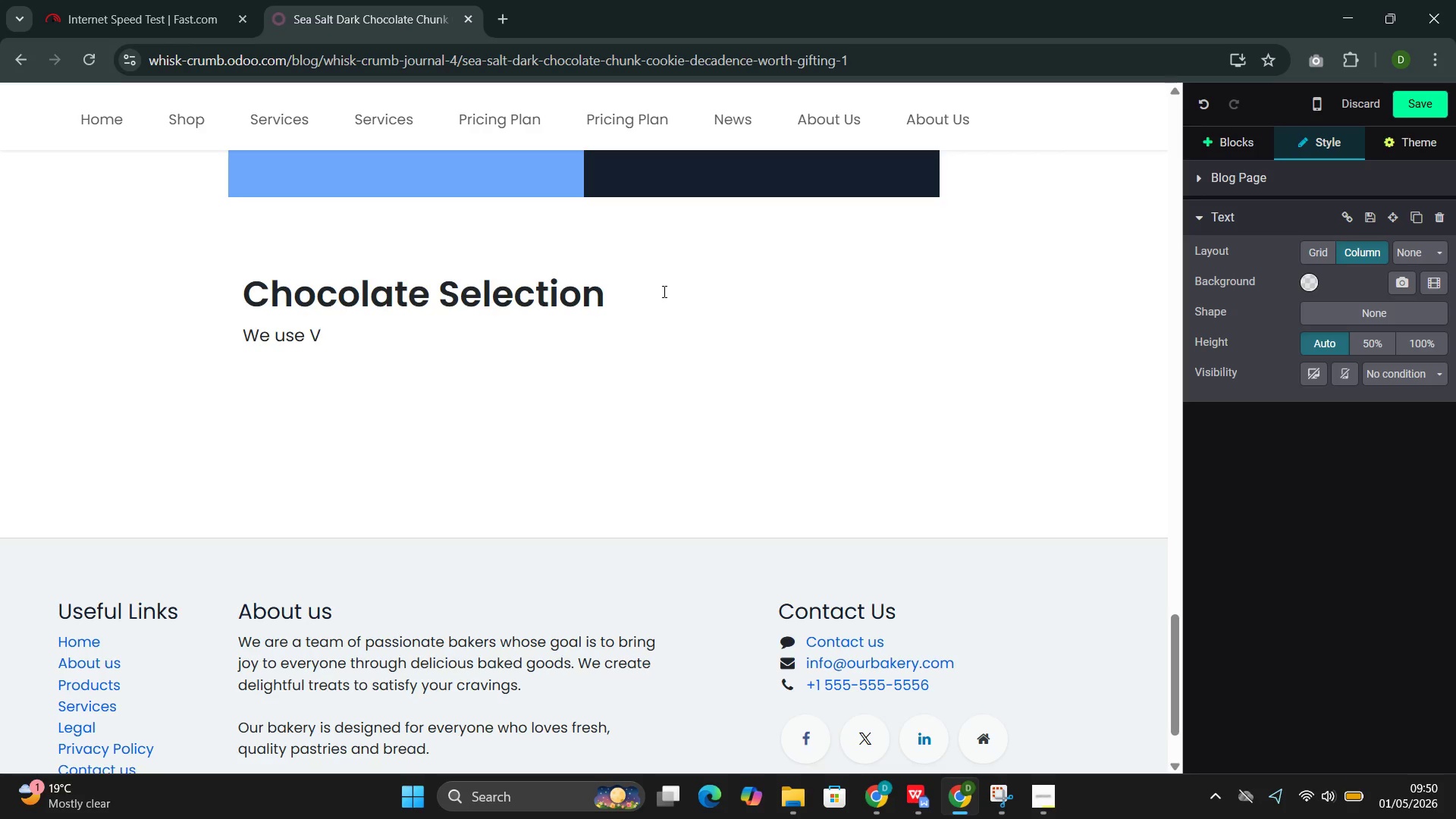 
wait(7.59)
 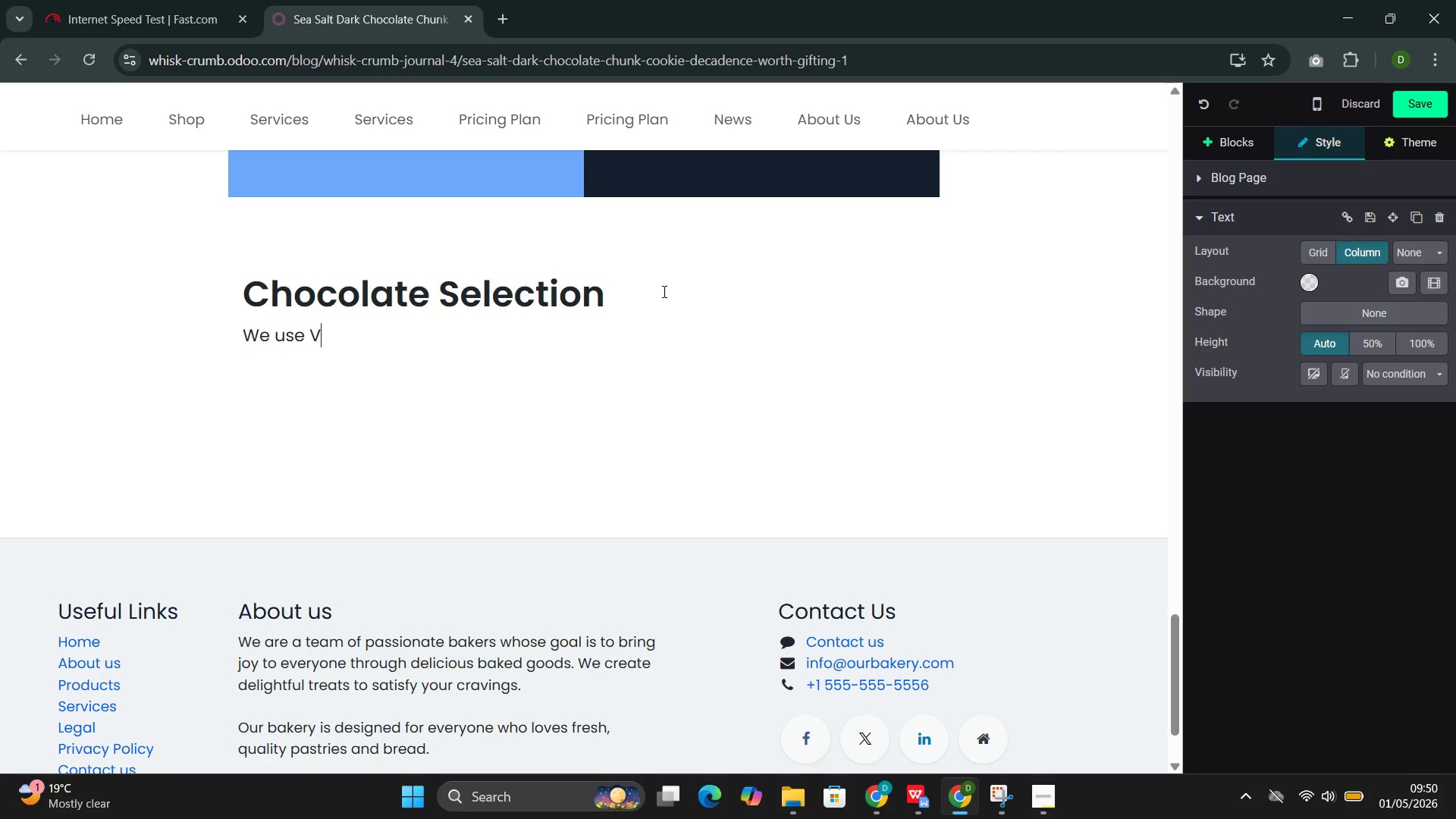 
type(al)
 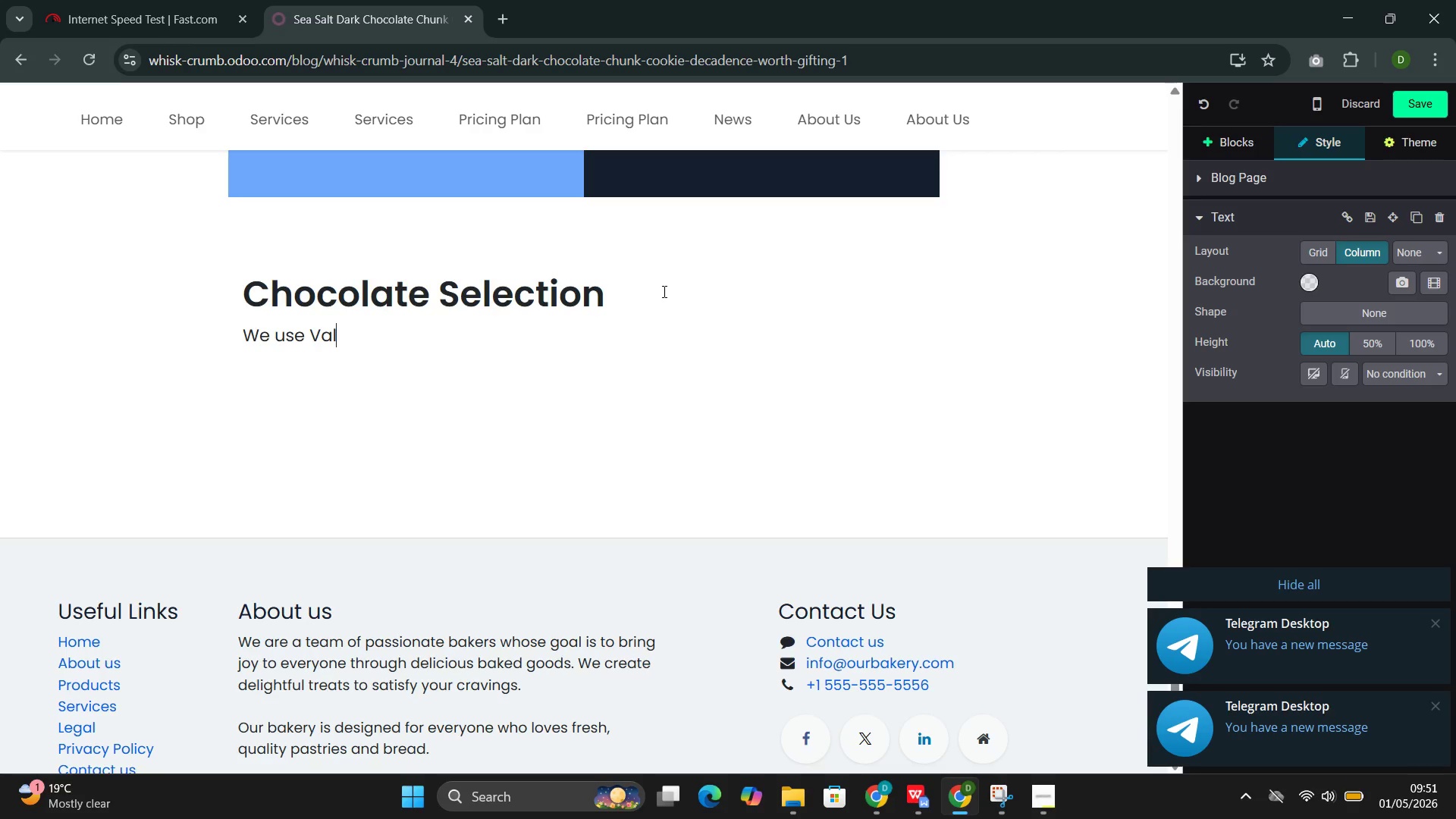 
wait(38.11)
 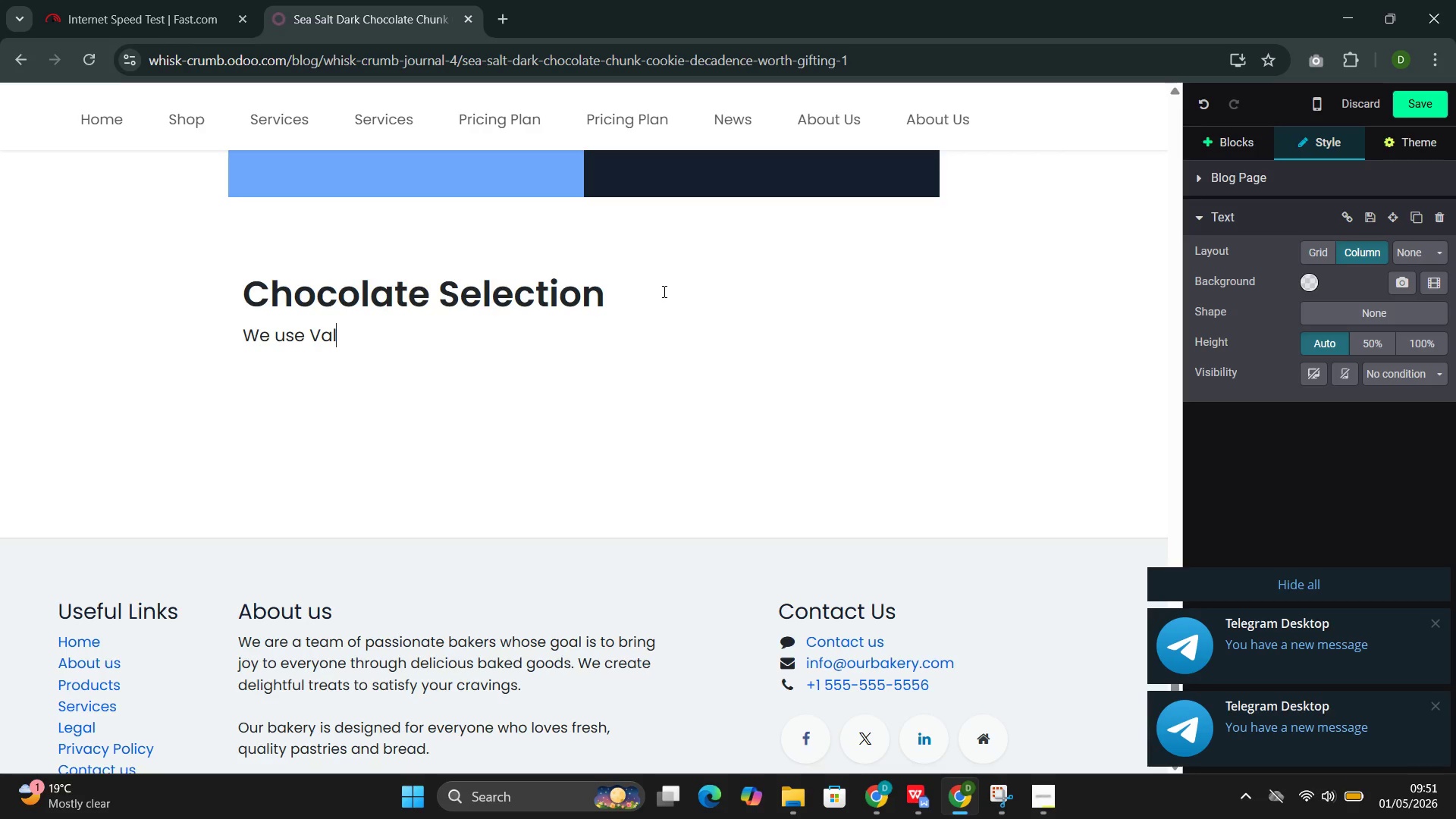 
type(rha)
key(Backspace)
type(ona chocolar)
key(Backspace)
type(te chunks for several reasin)
 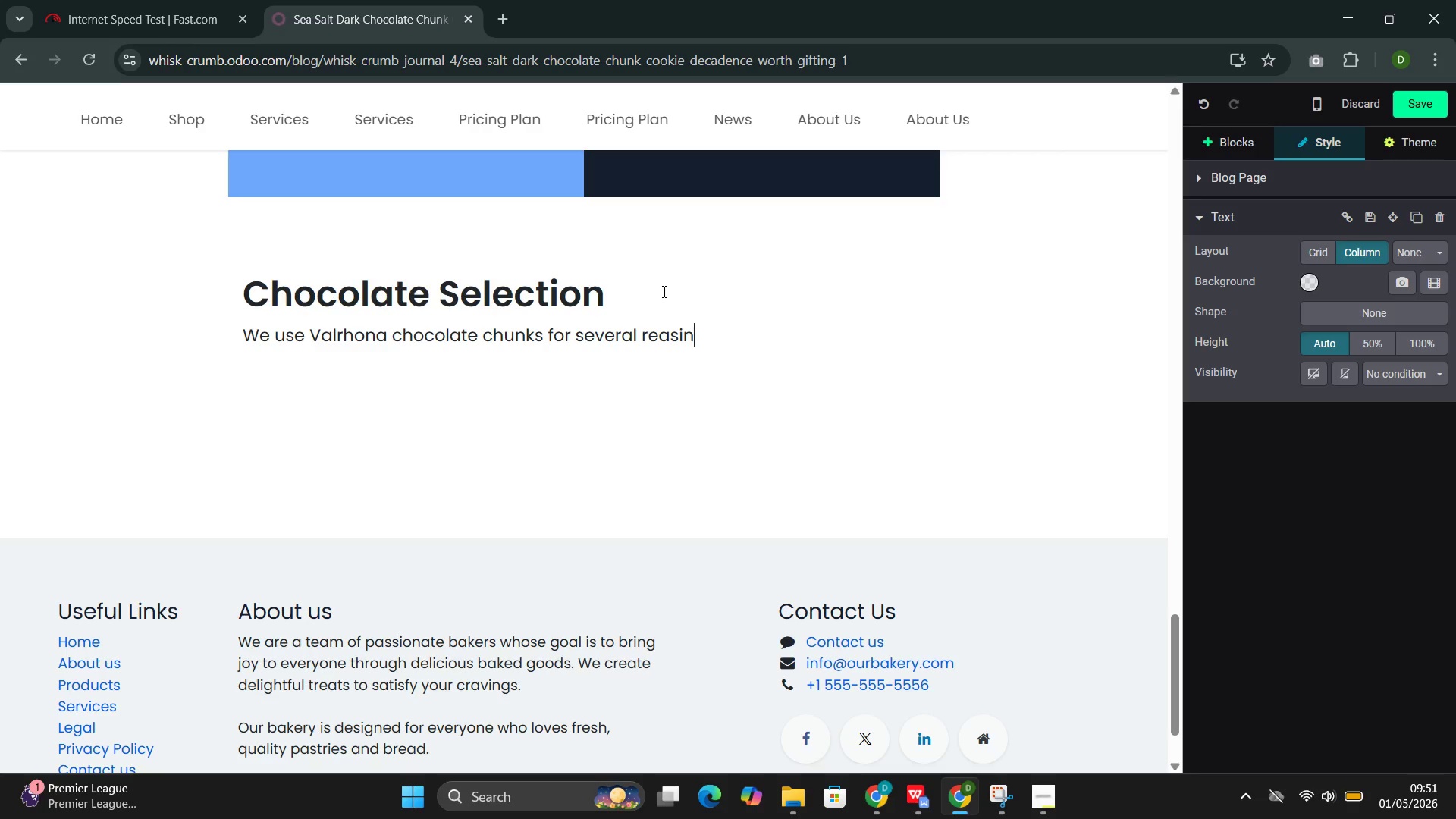 
key(Backspace)
key(Backspace)
type(ons:)
 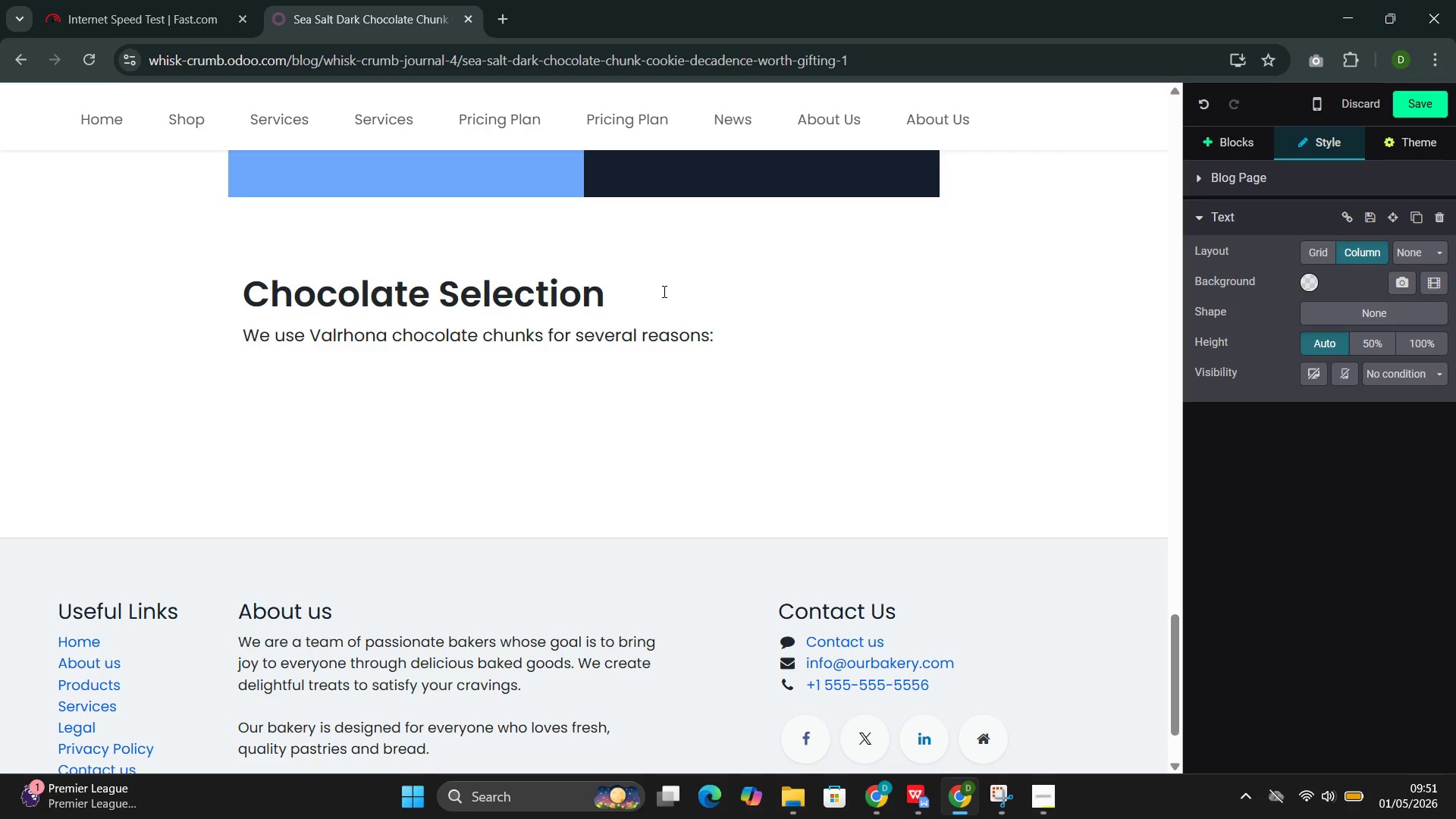 
key(Enter)
 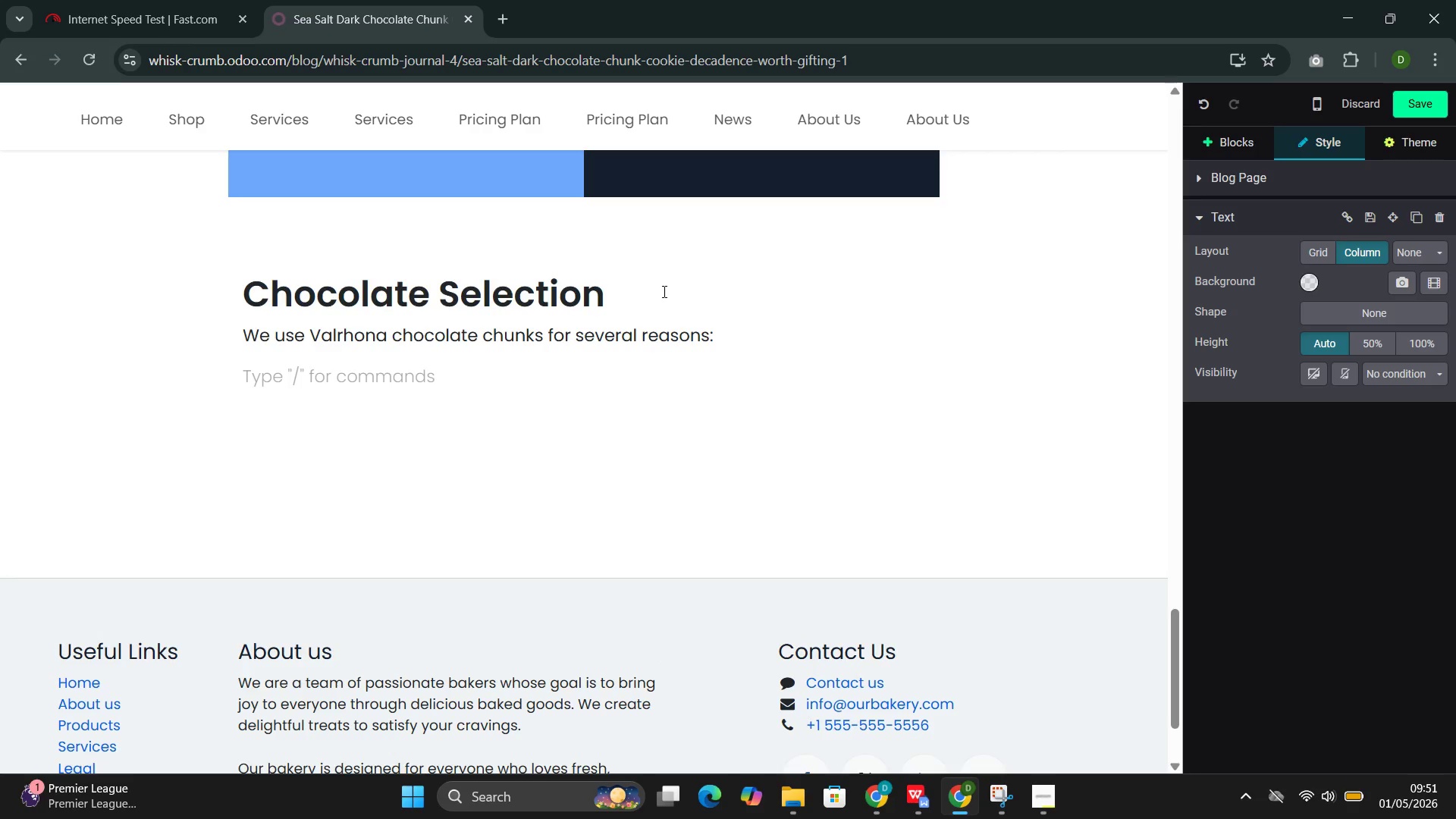 
key(Shift+ShiftLeft)
 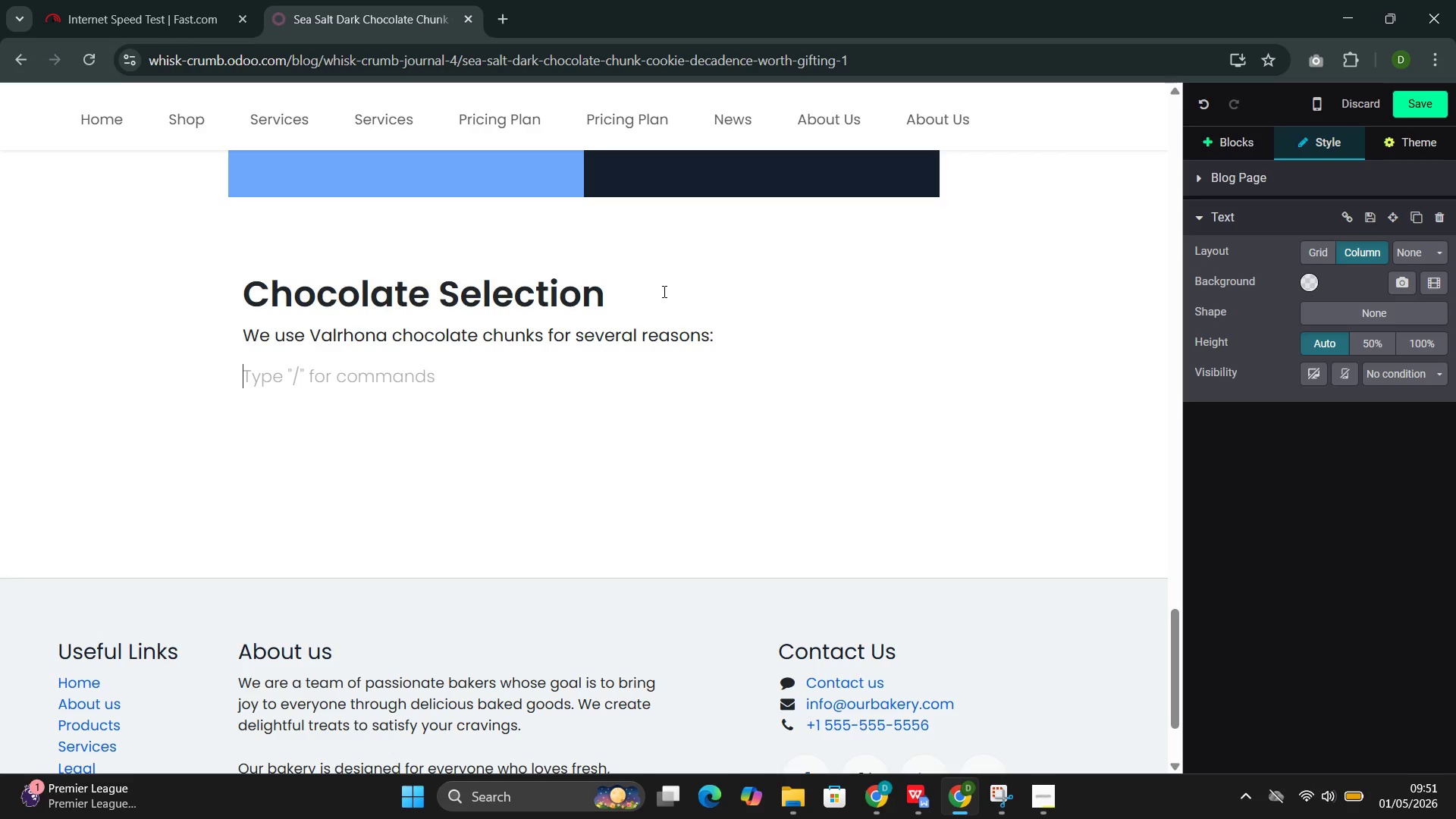 
key(Minus)
 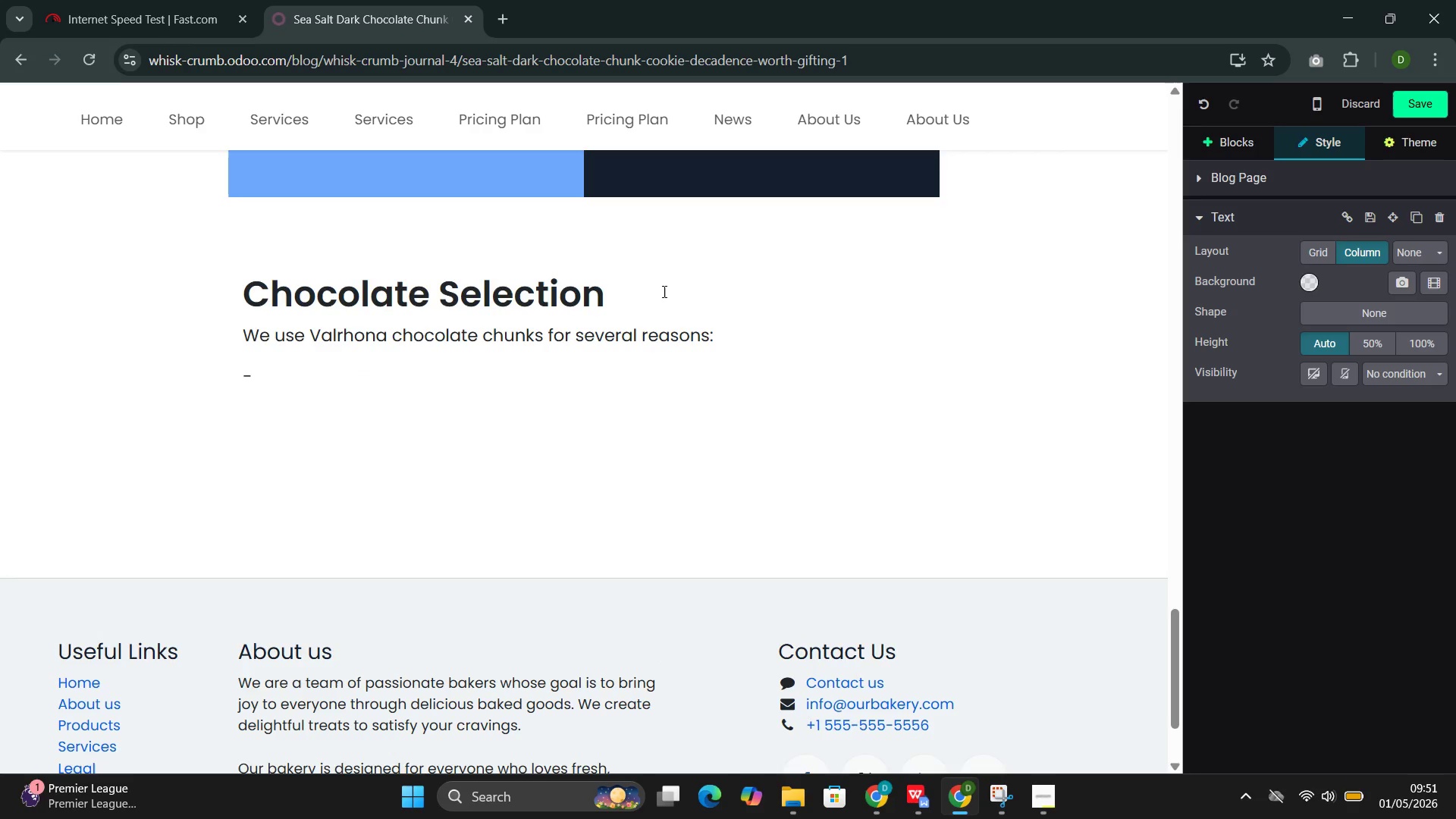 
key(Space)
 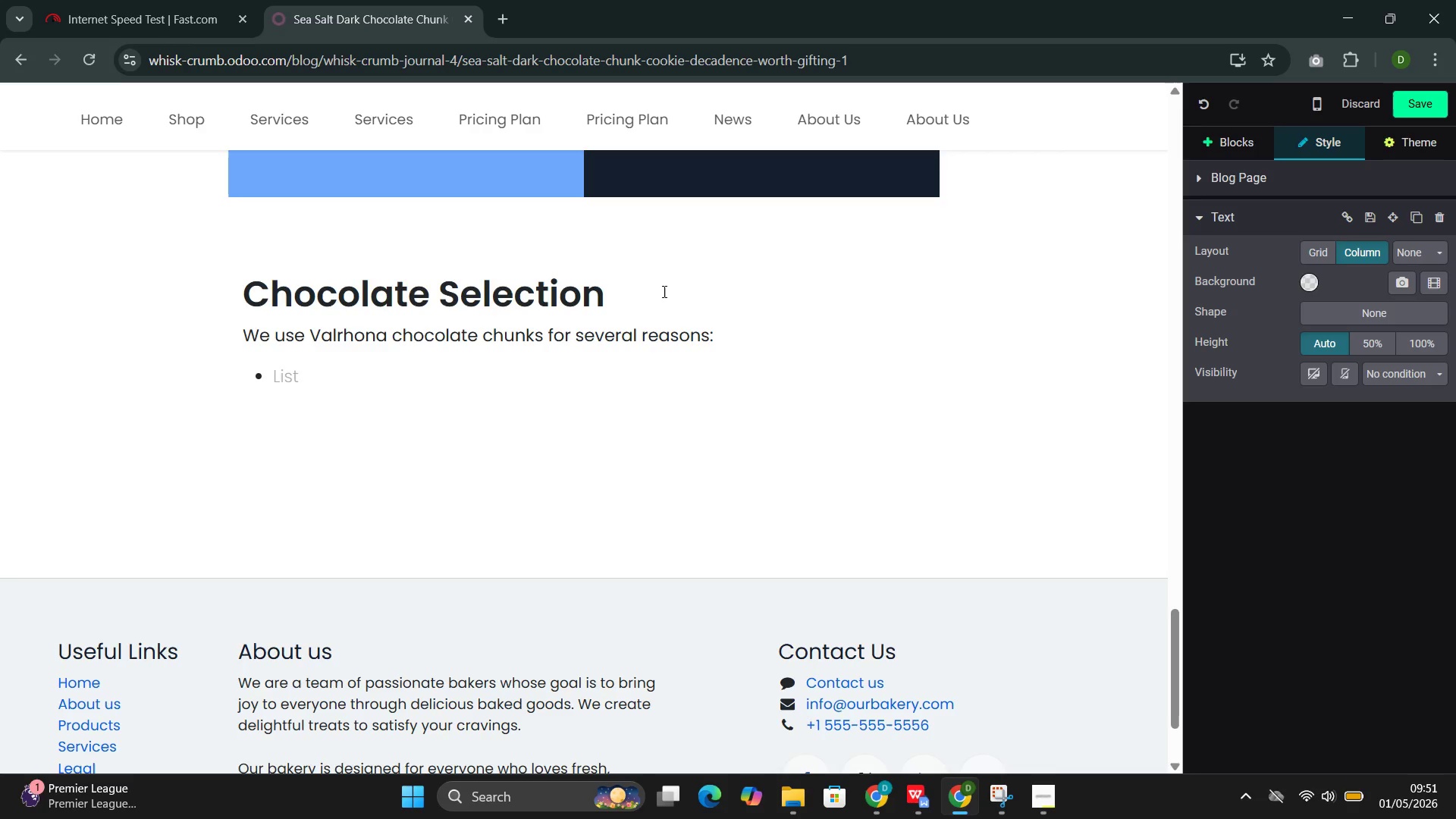 
type(The higer)
 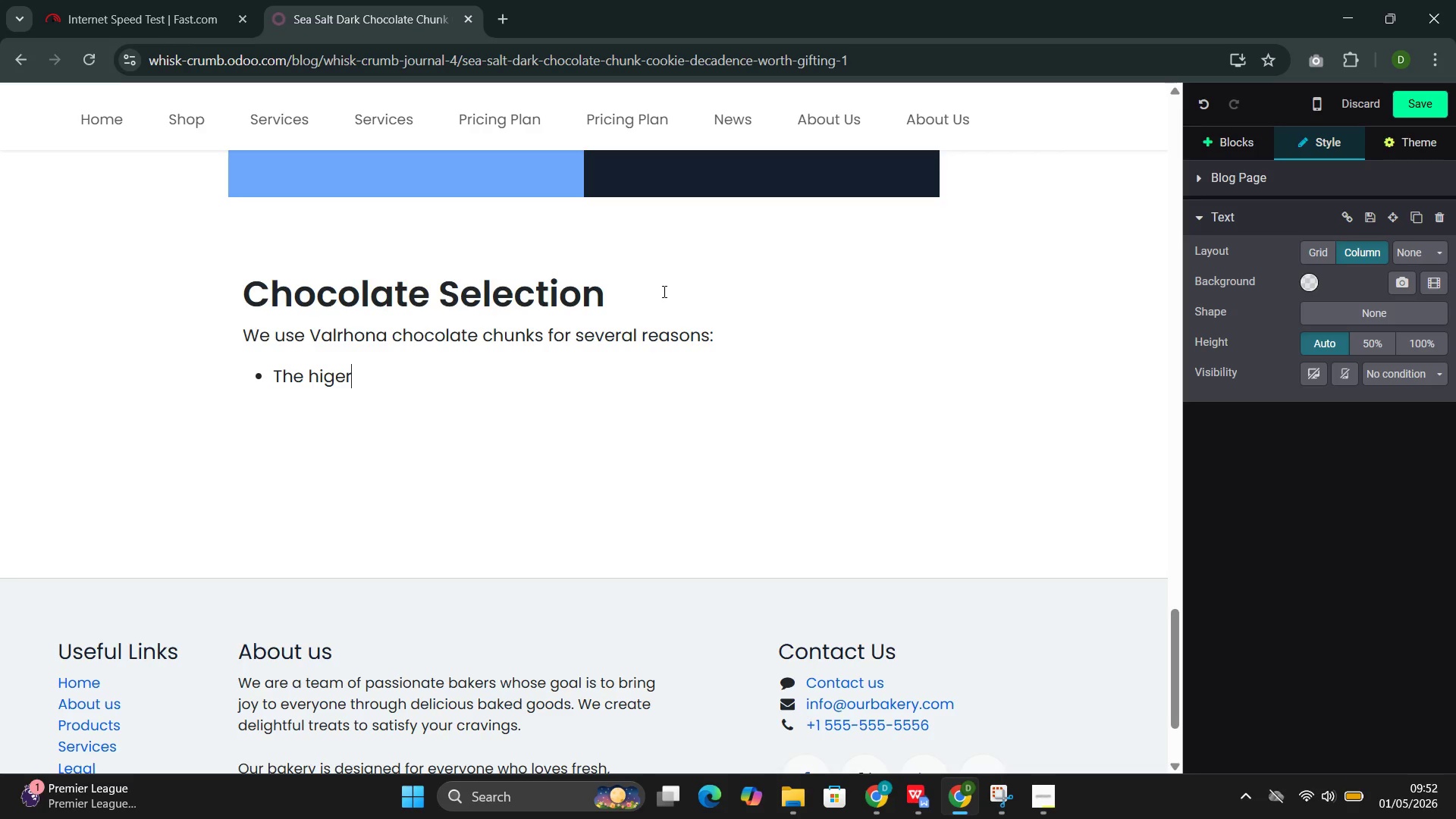 
key(ArrowLeft)
 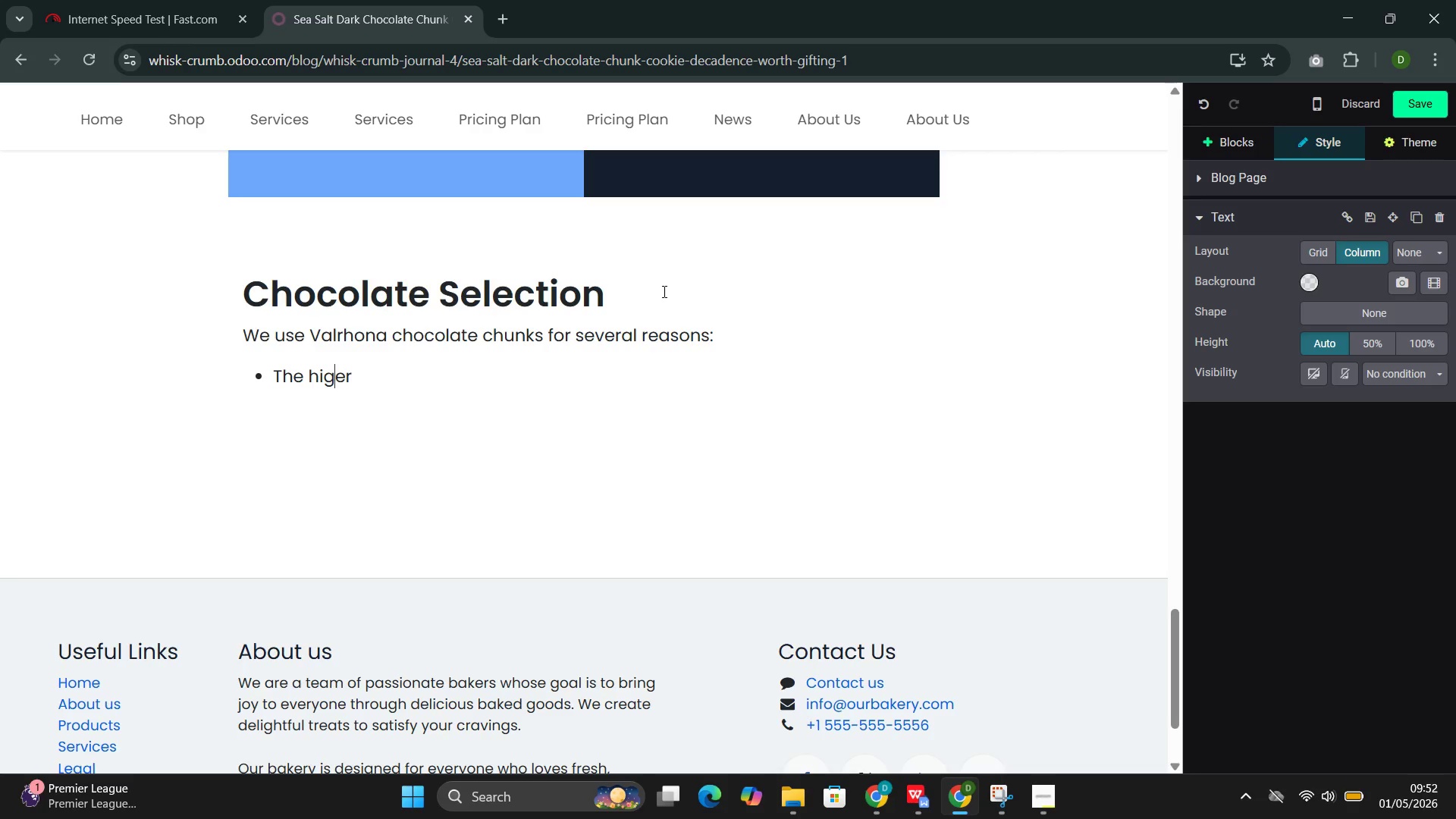 
key(ArrowLeft)
 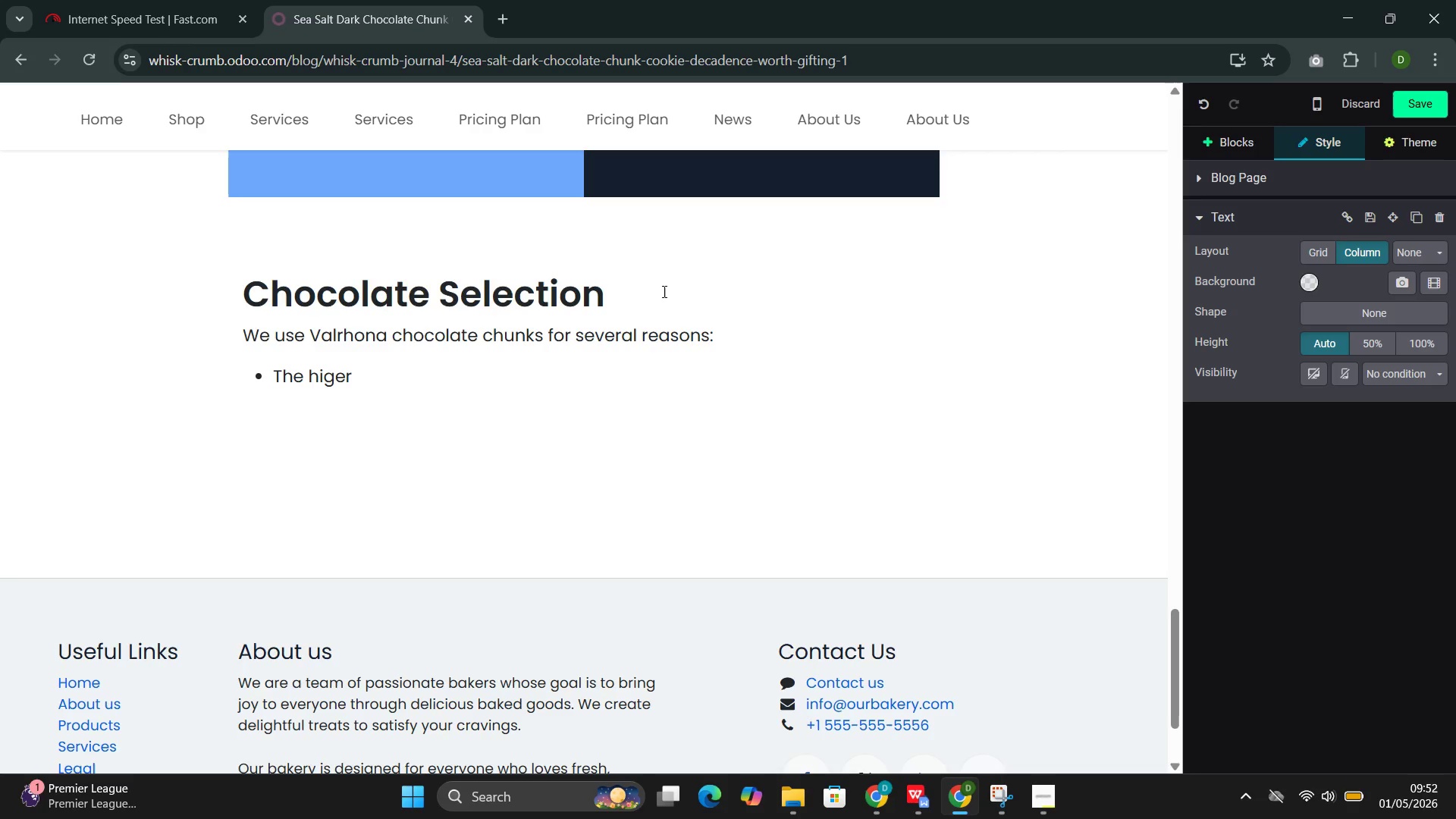 
key(H)
 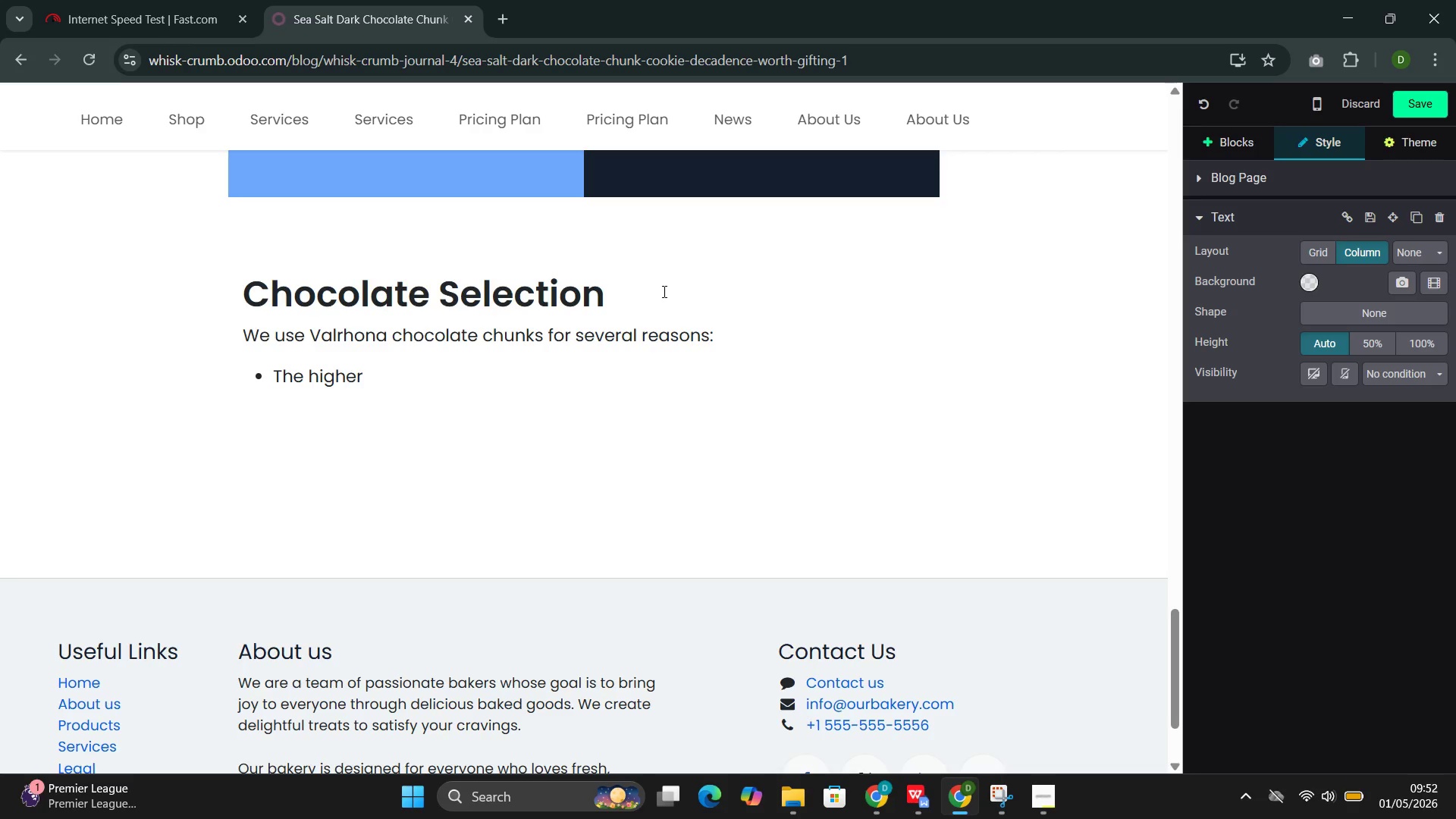 
key(ArrowRight)
 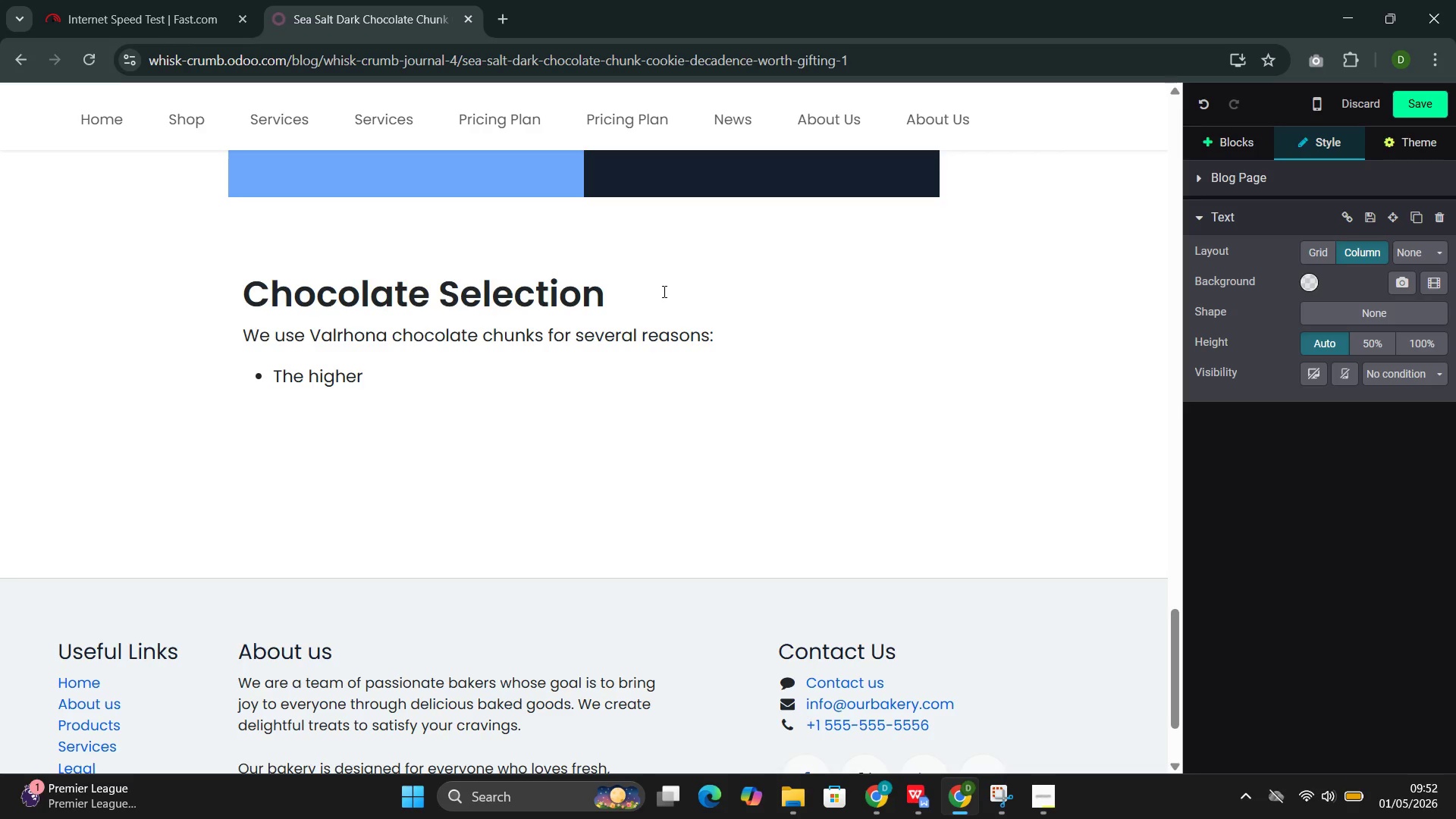 
key(ArrowRight)
 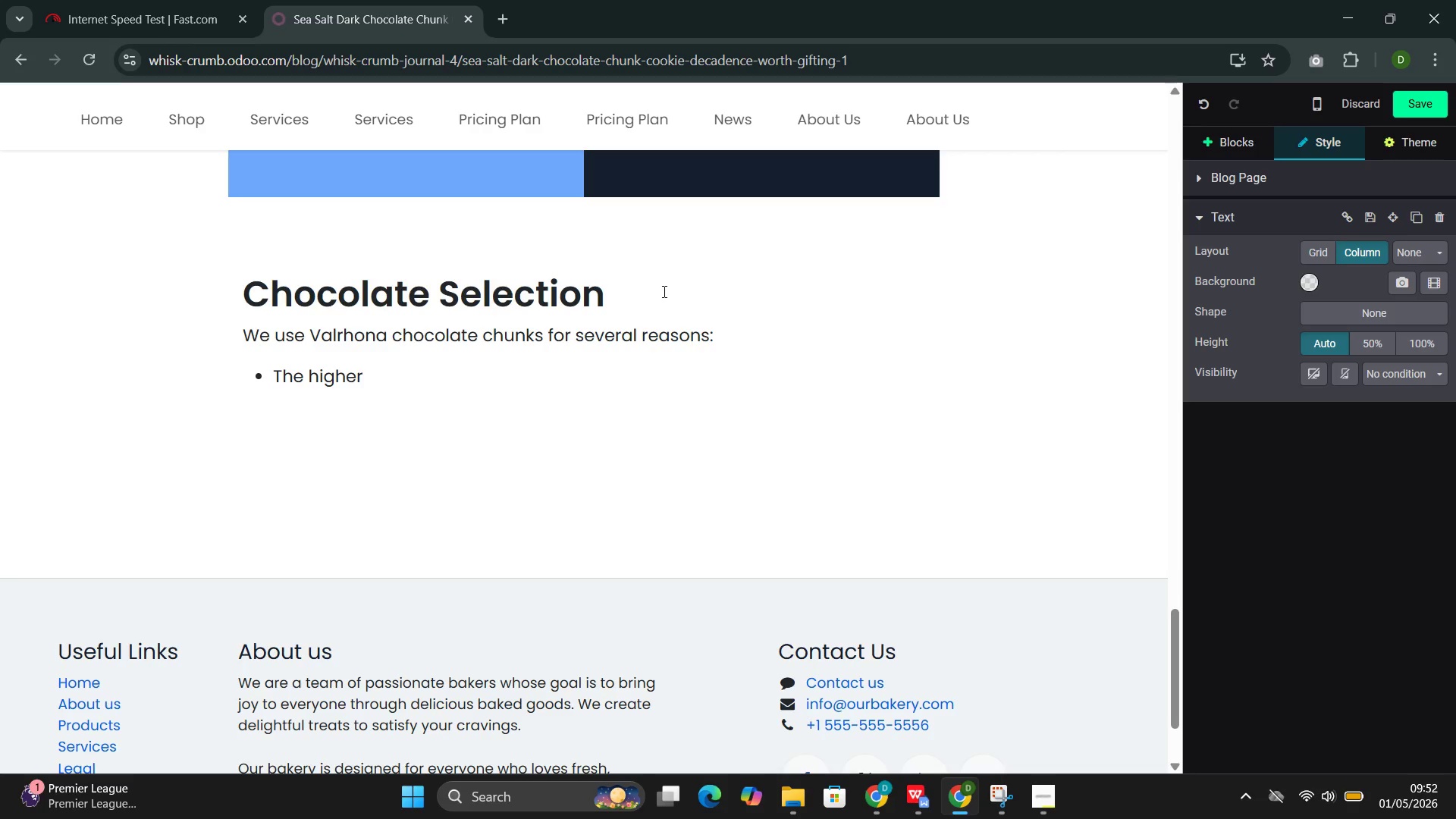 
type( cocoa butto)
key(Backspace)
type(er )
 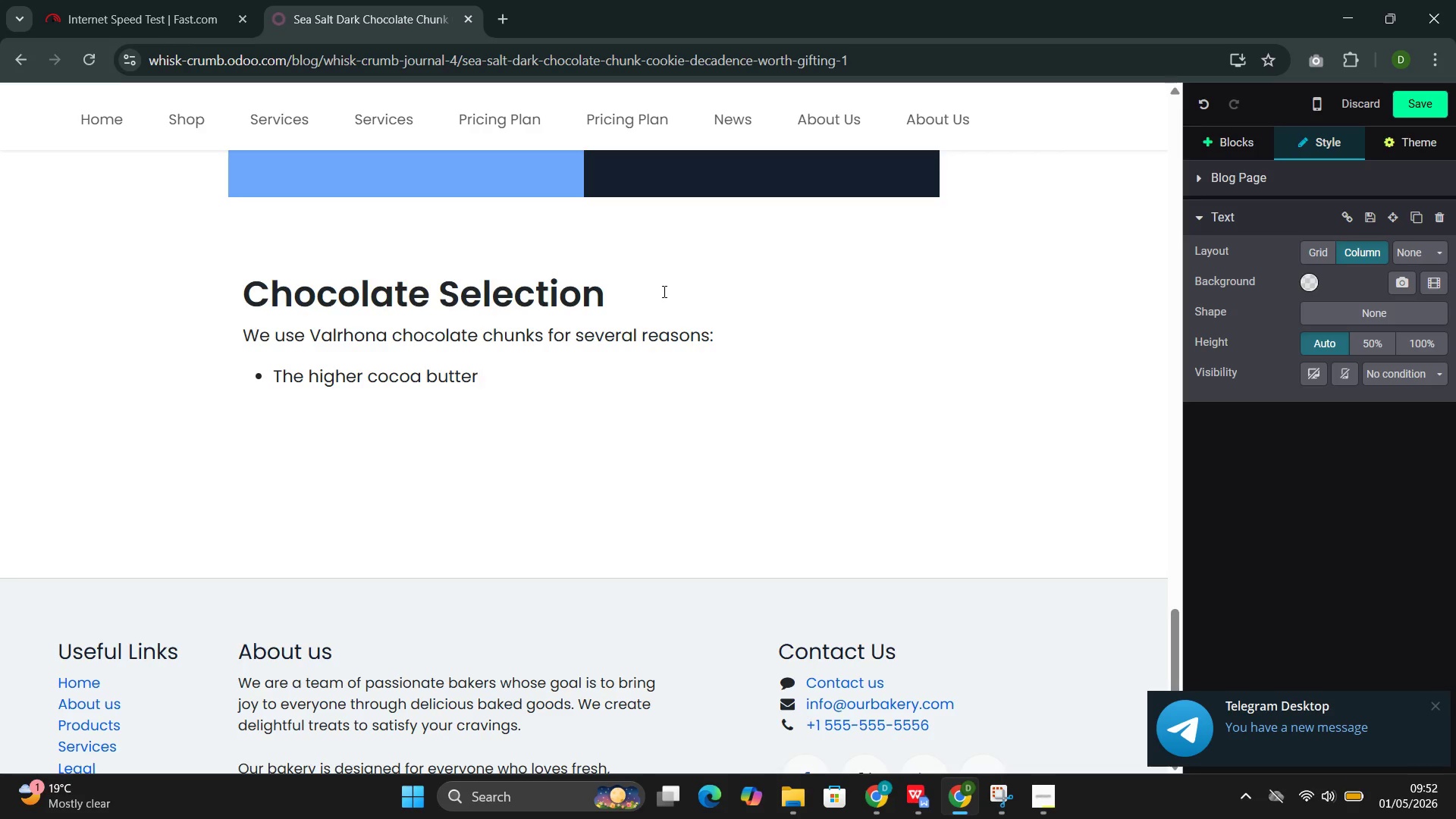 
type(chunks for several reasons )
key(Backspace)
type(:)
 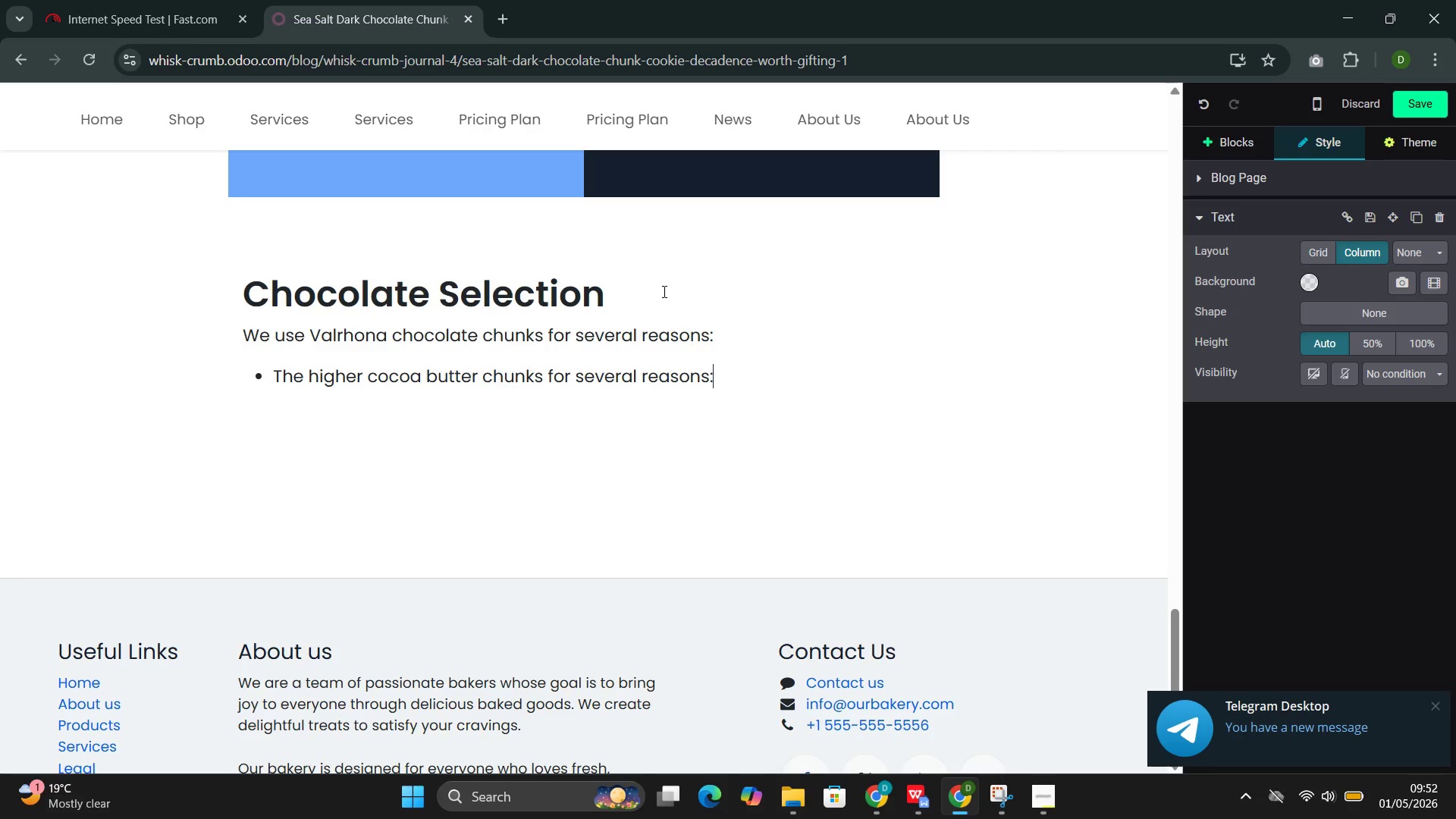 
key(Backspace)
 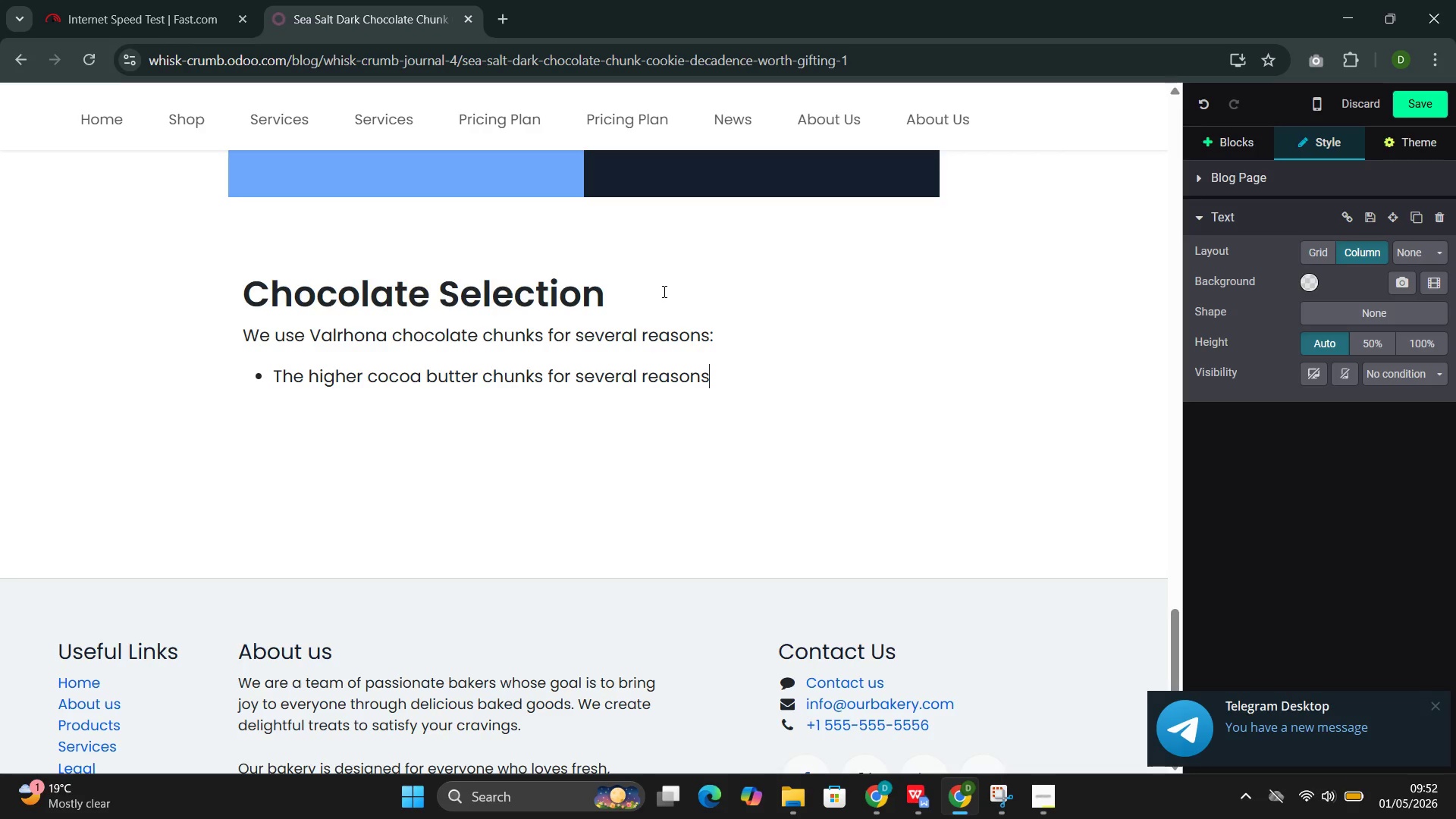 
key(Backspace)
 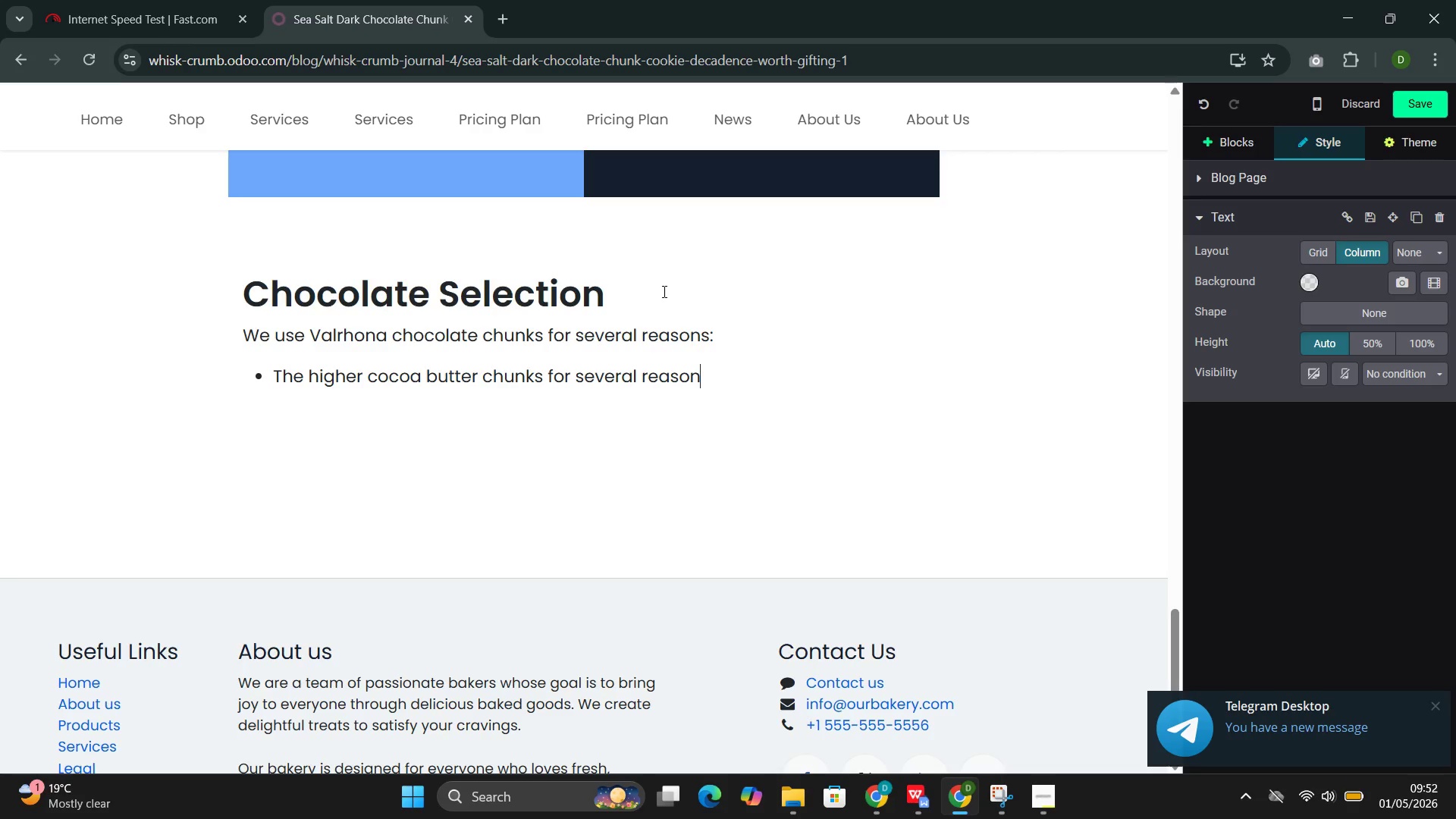 
key(Backspace)
 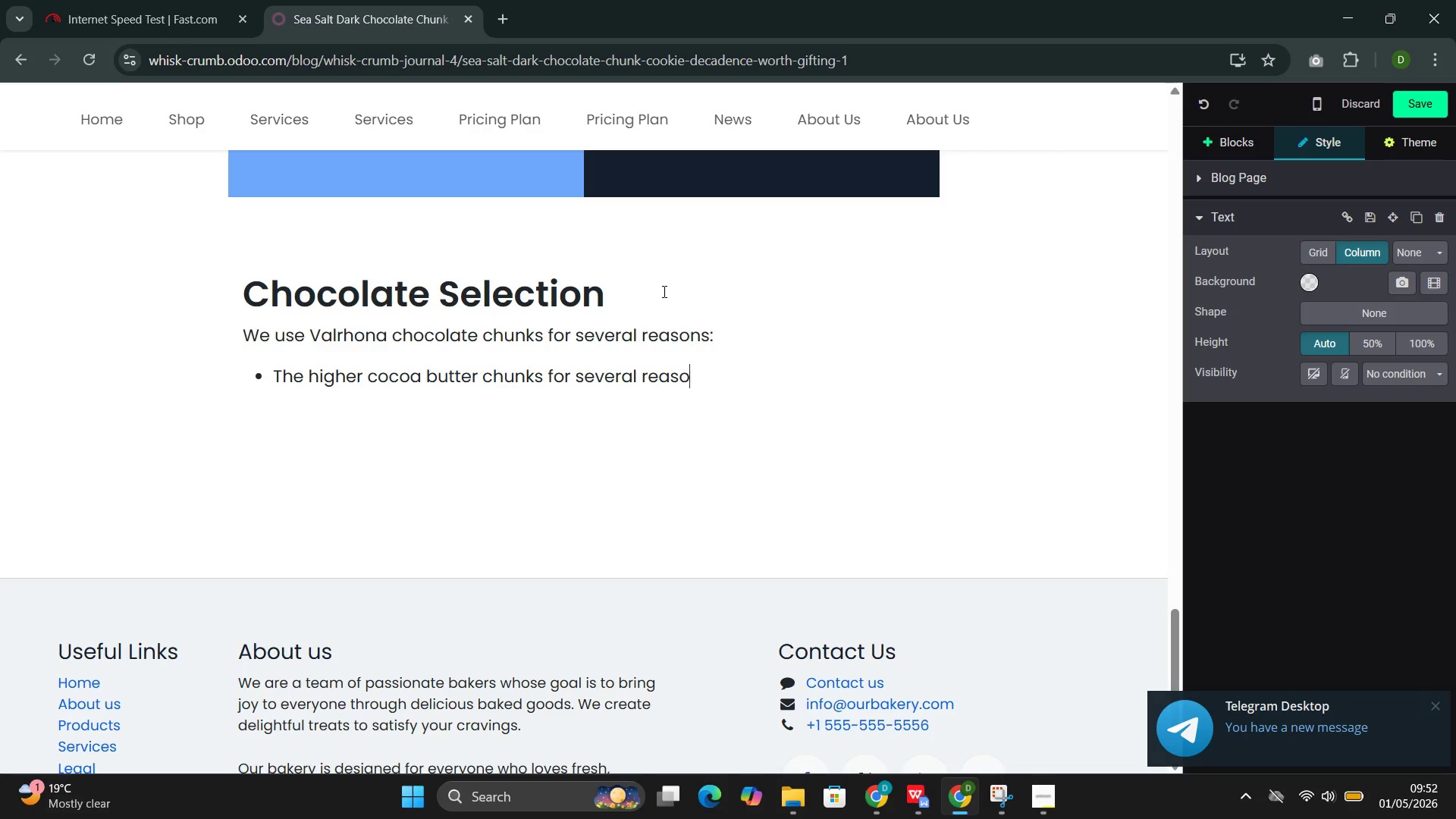 
key(Backspace)
 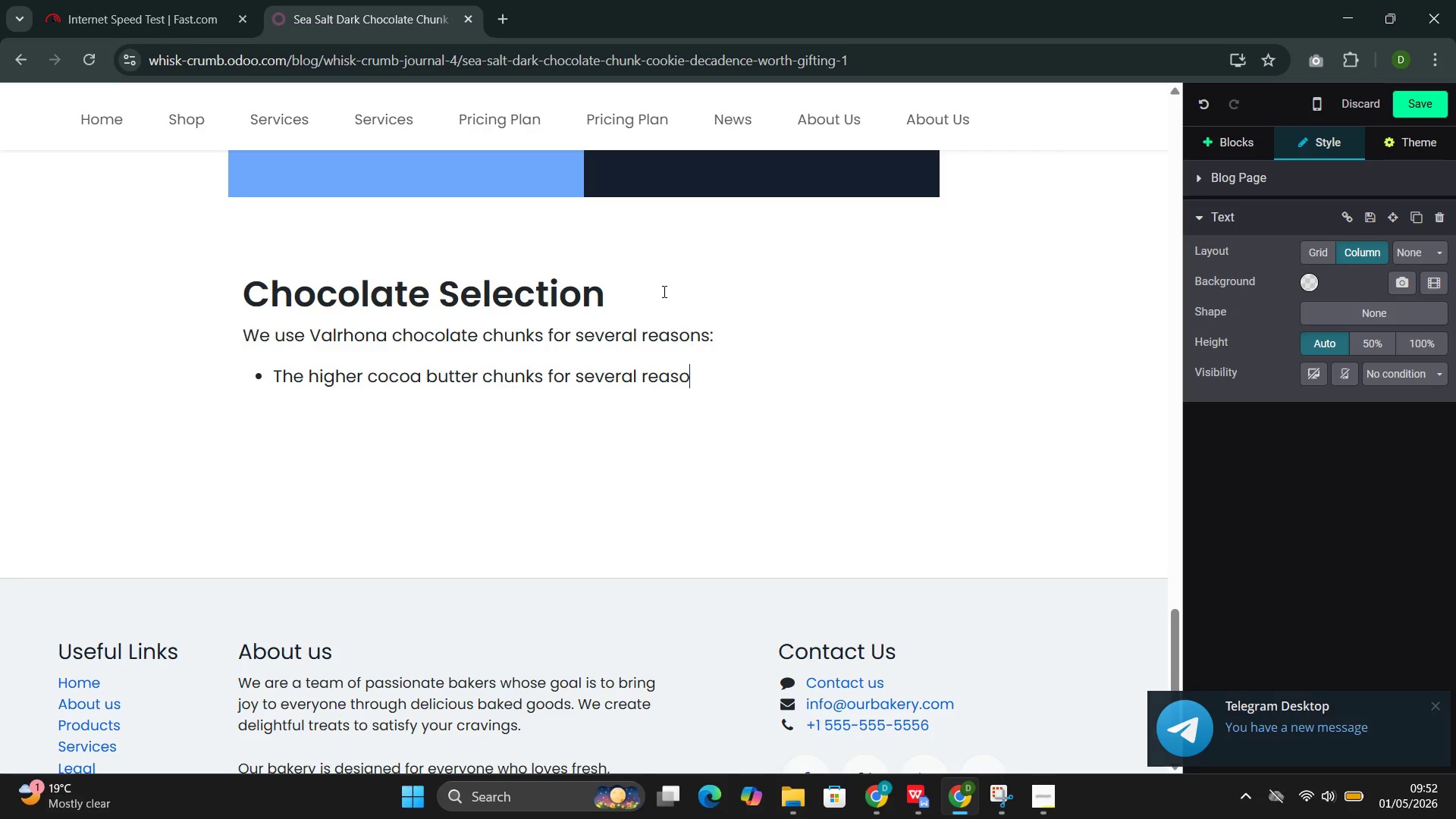 
key(Backspace)
 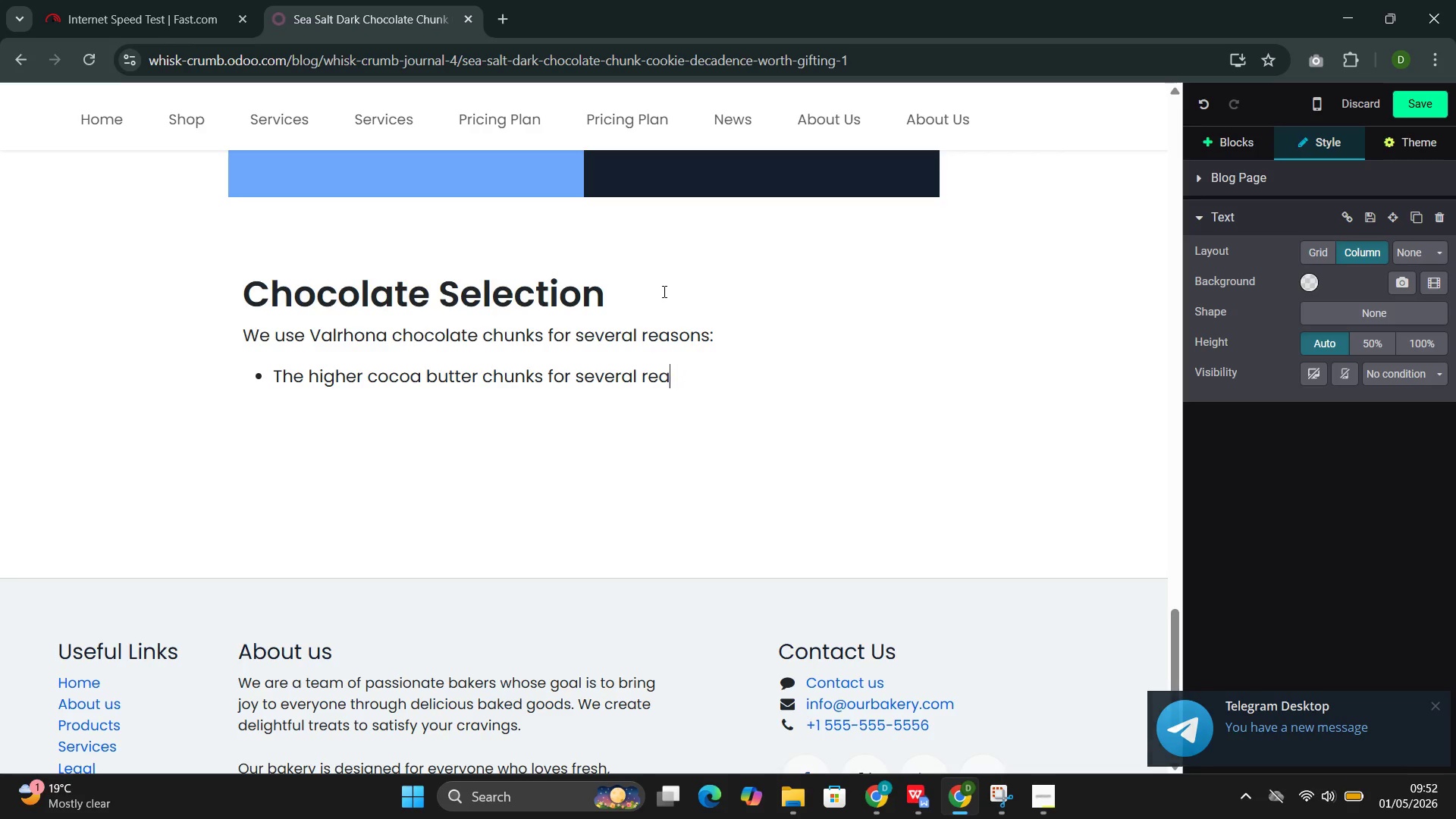 
key(Backspace)
 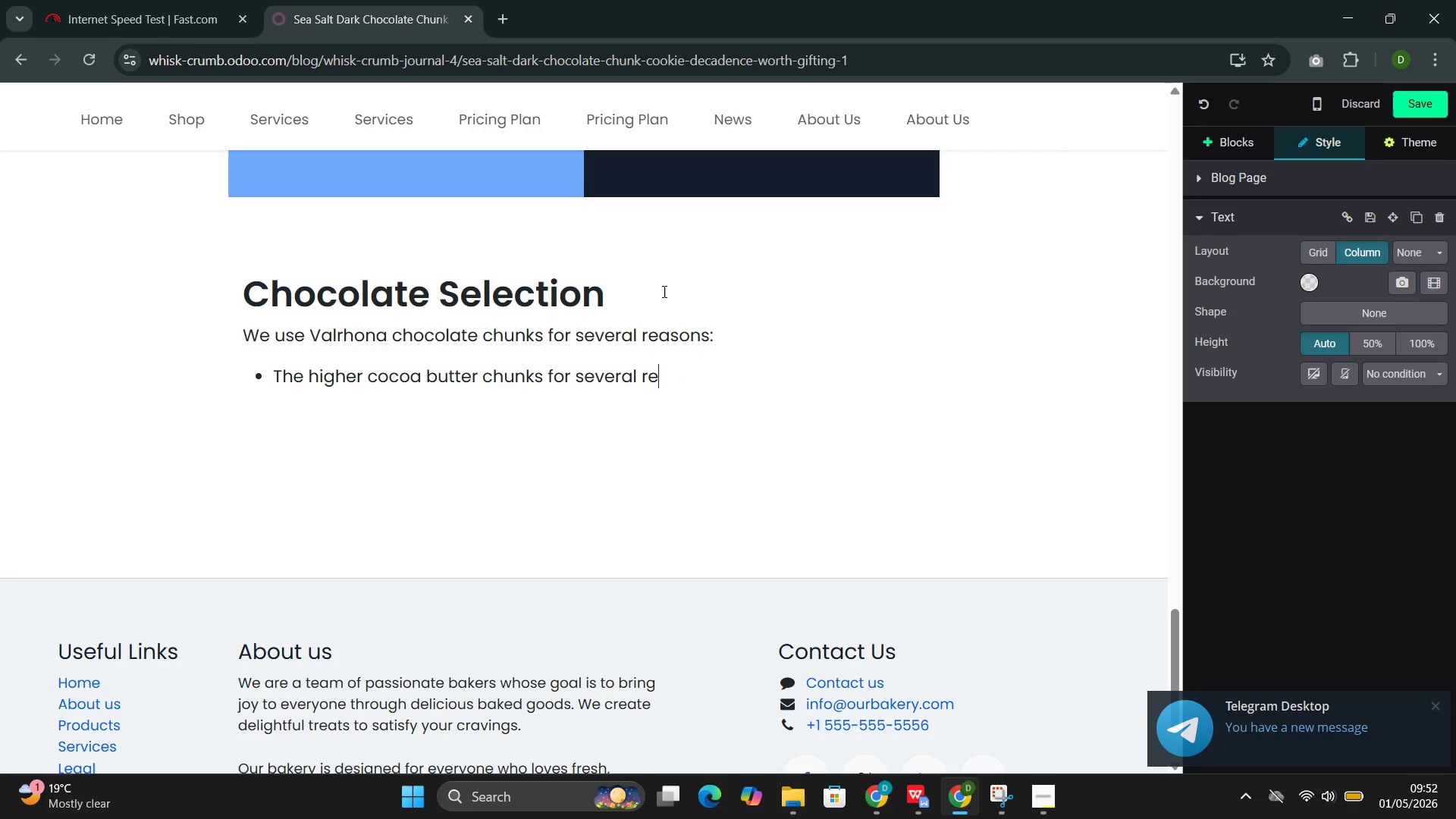 
hold_key(key=Backspace, duration=0.77)
 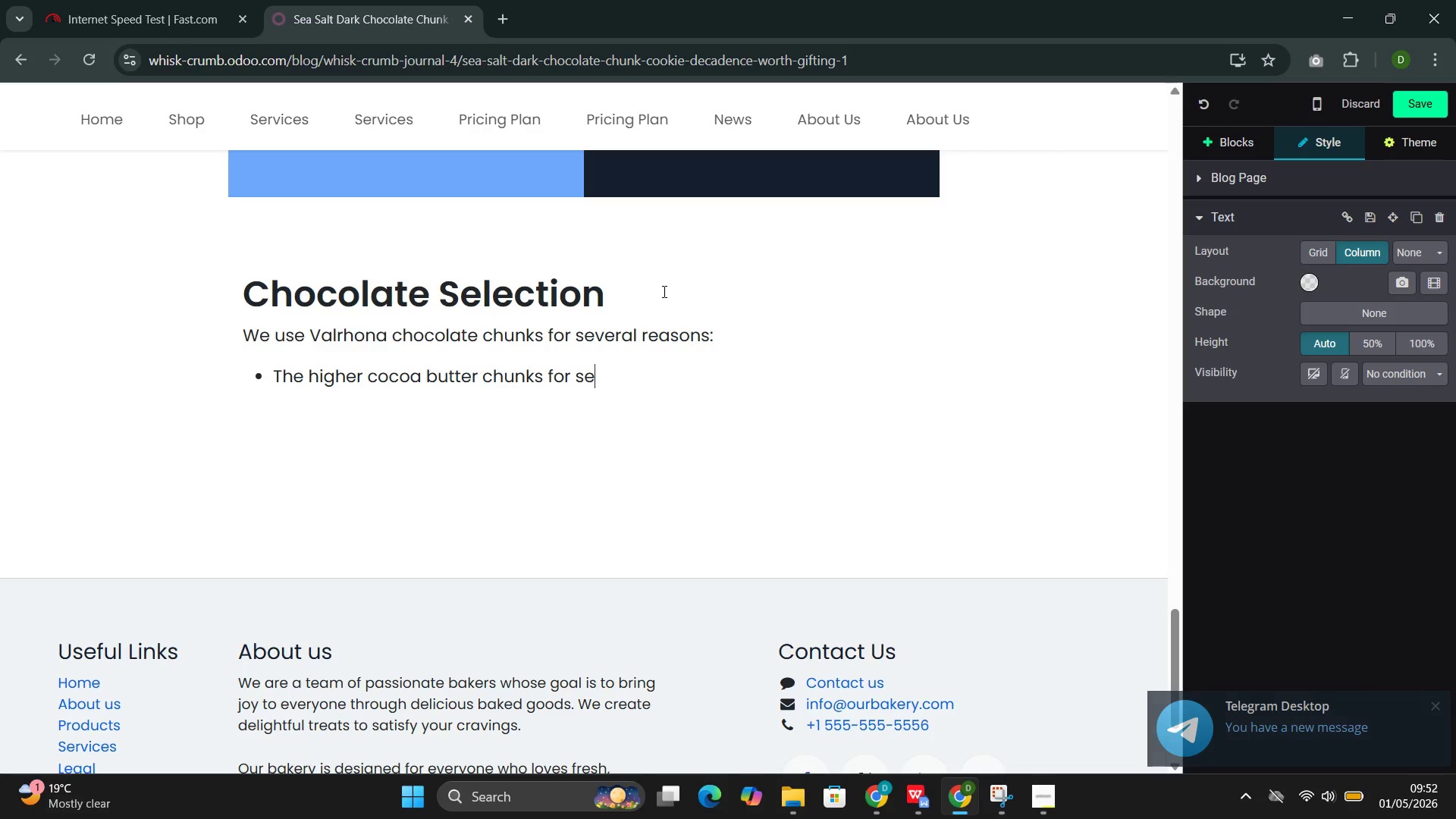 
key(Backspace)
 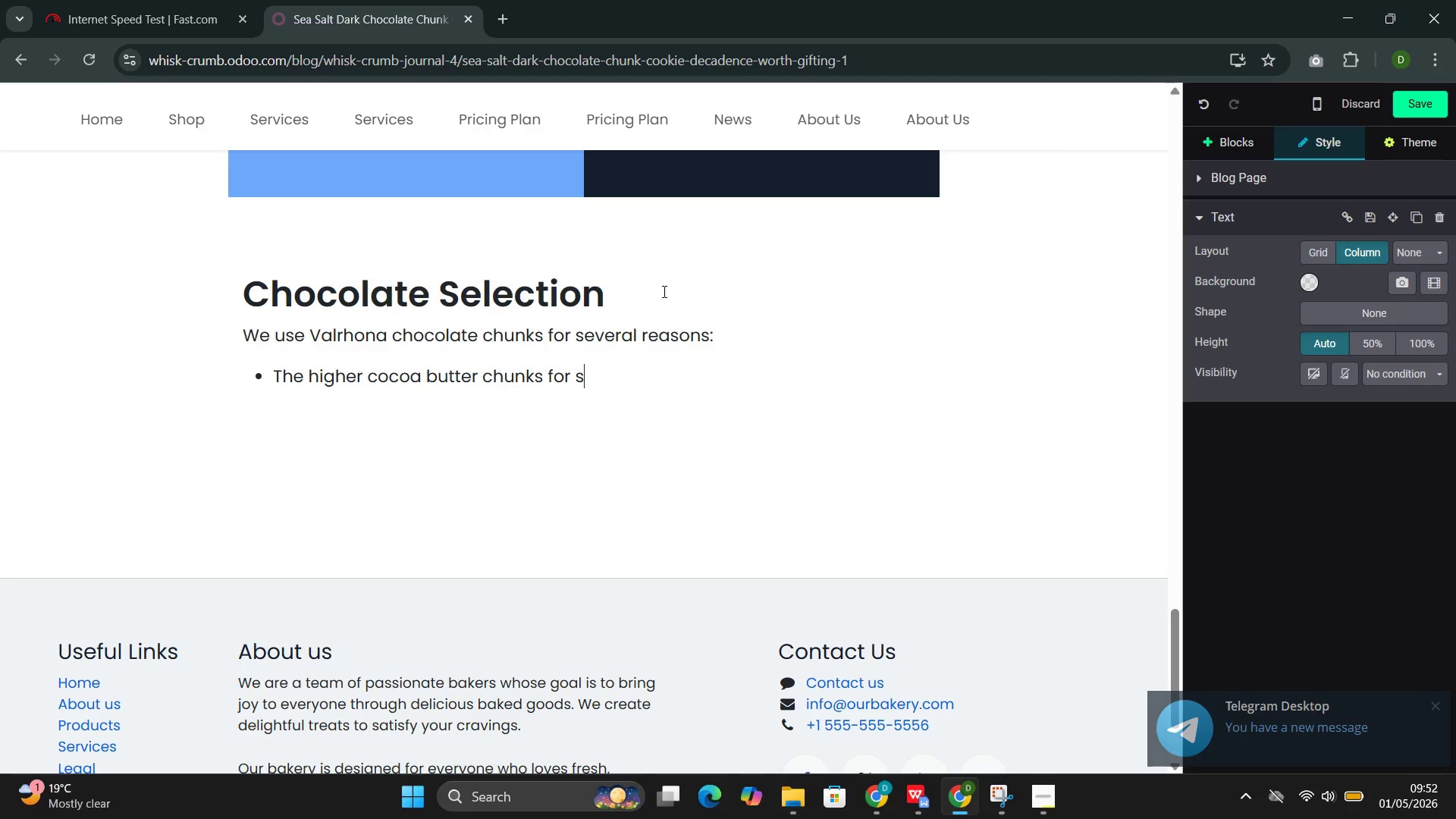 
key(Backspace)
 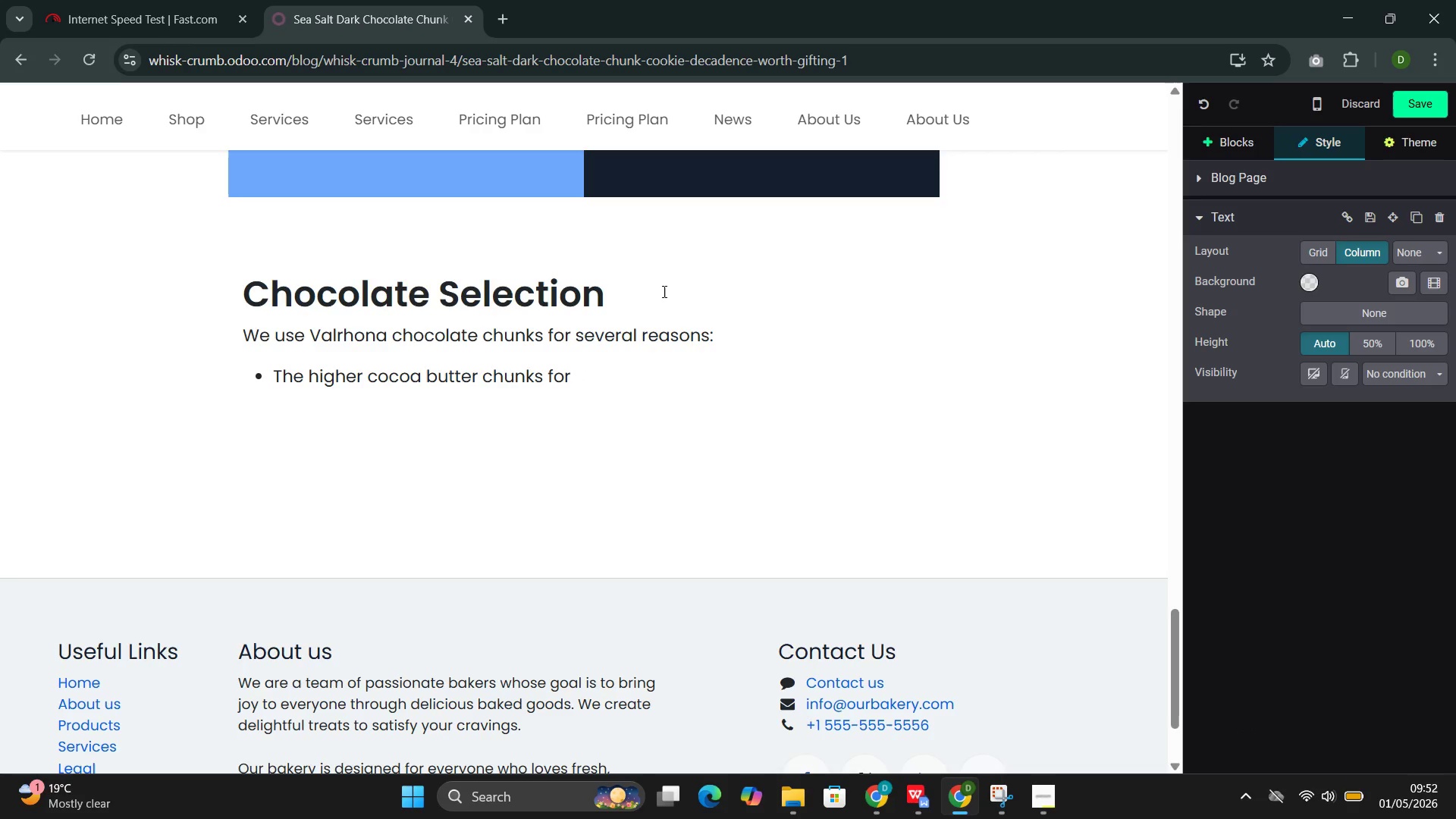 
hold_key(key=Backspace, duration=0.62)
 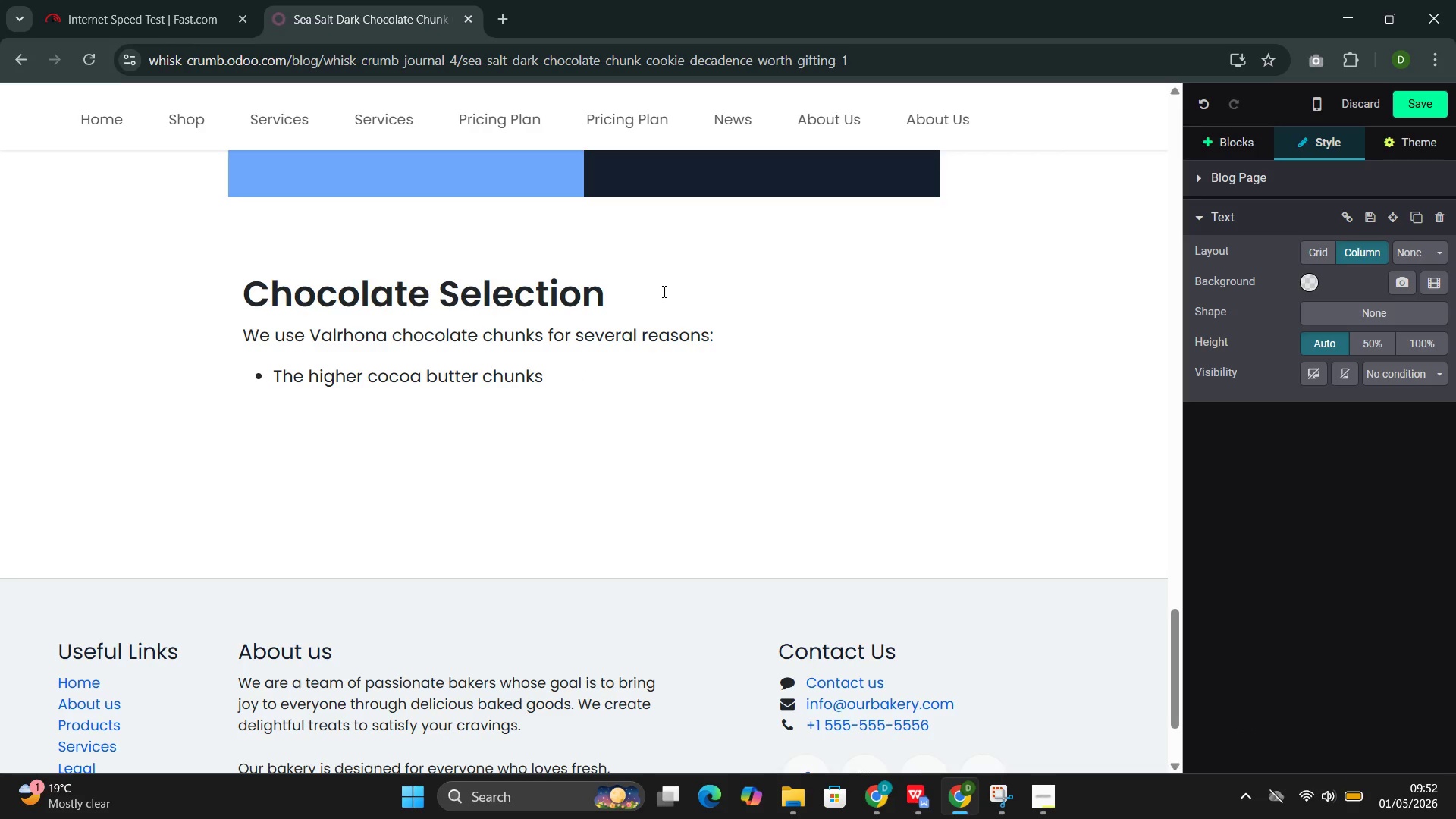 
key(Backspace)
 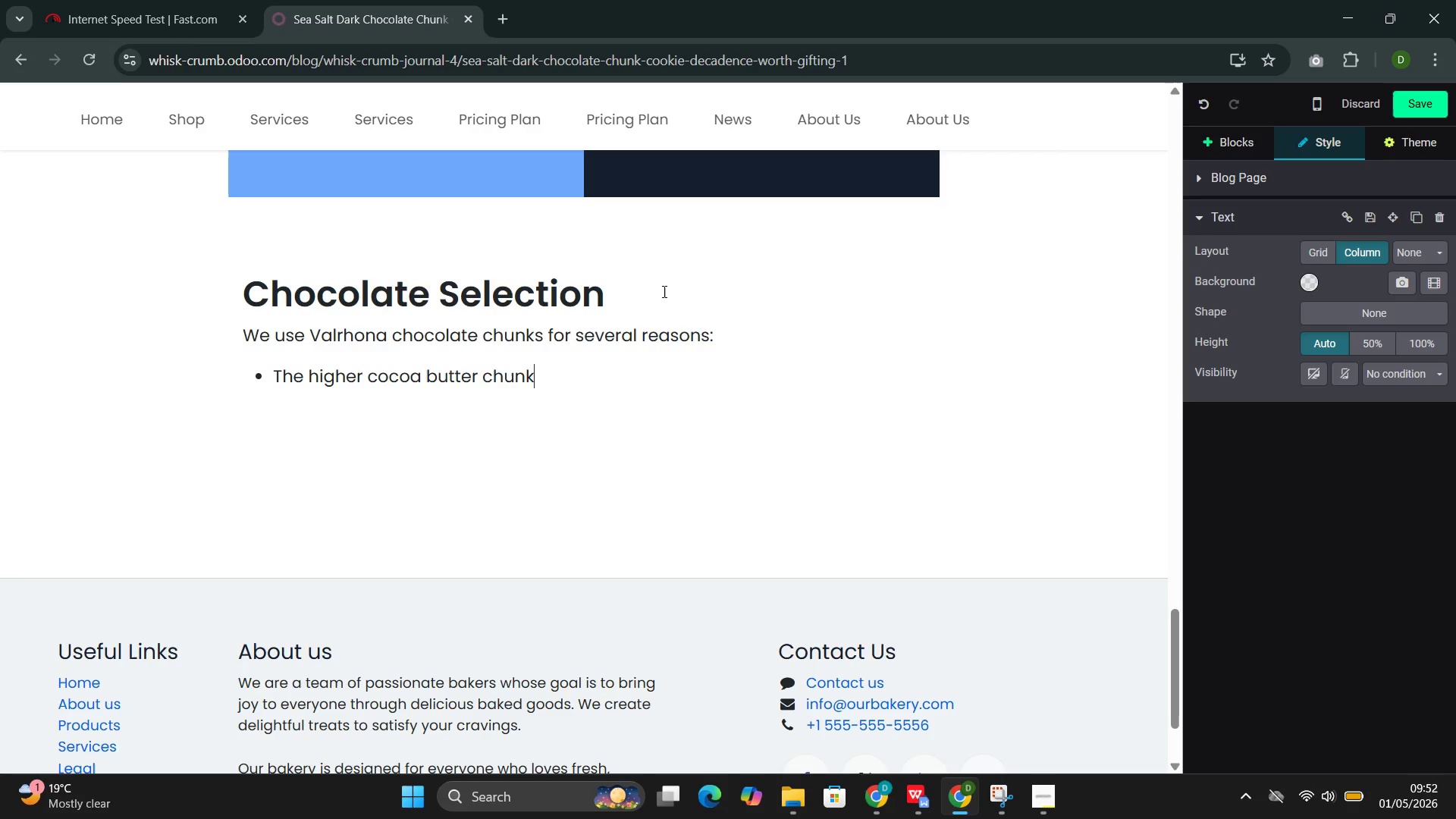 
key(Backspace)
 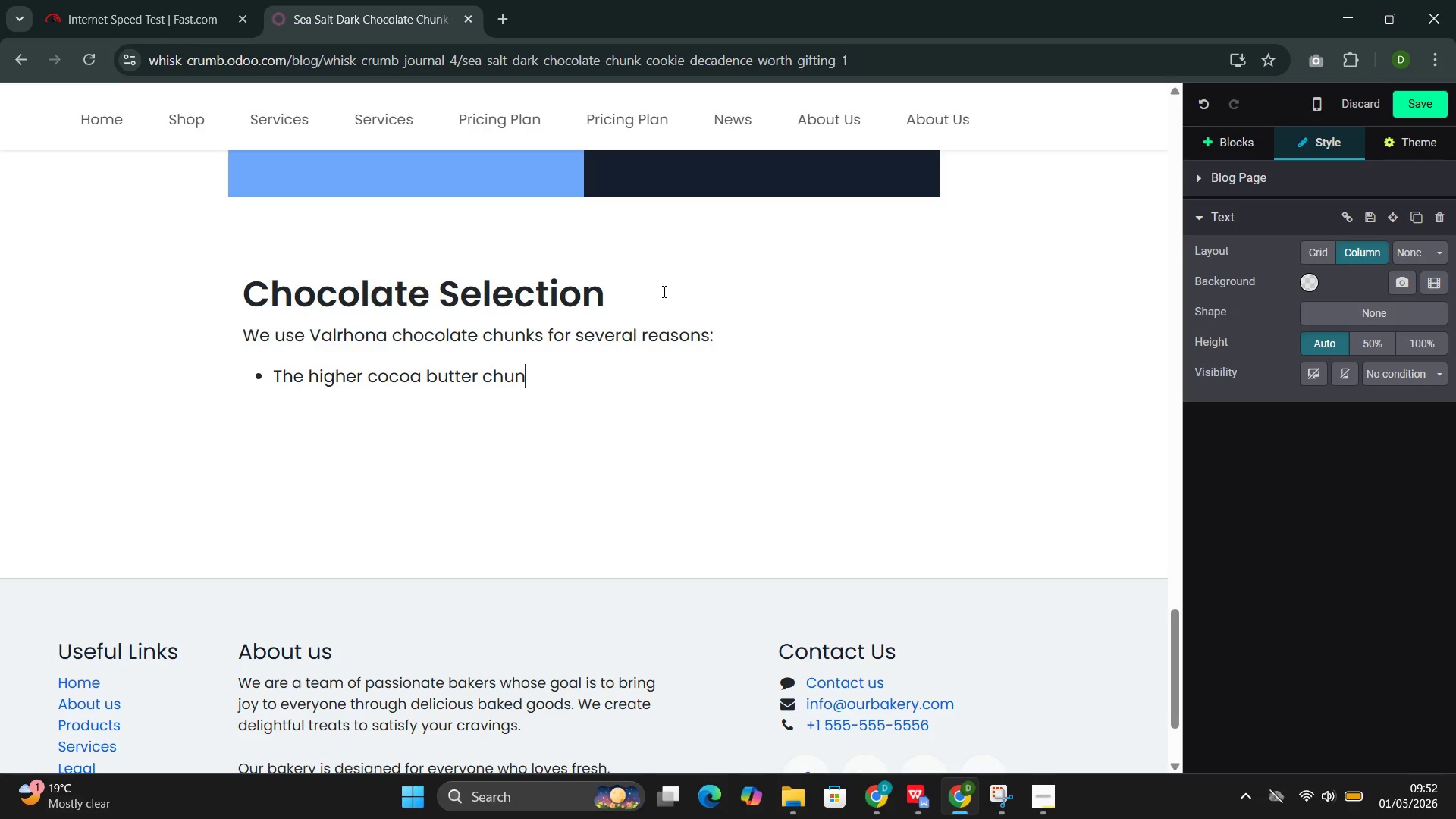 
key(Backspace)
 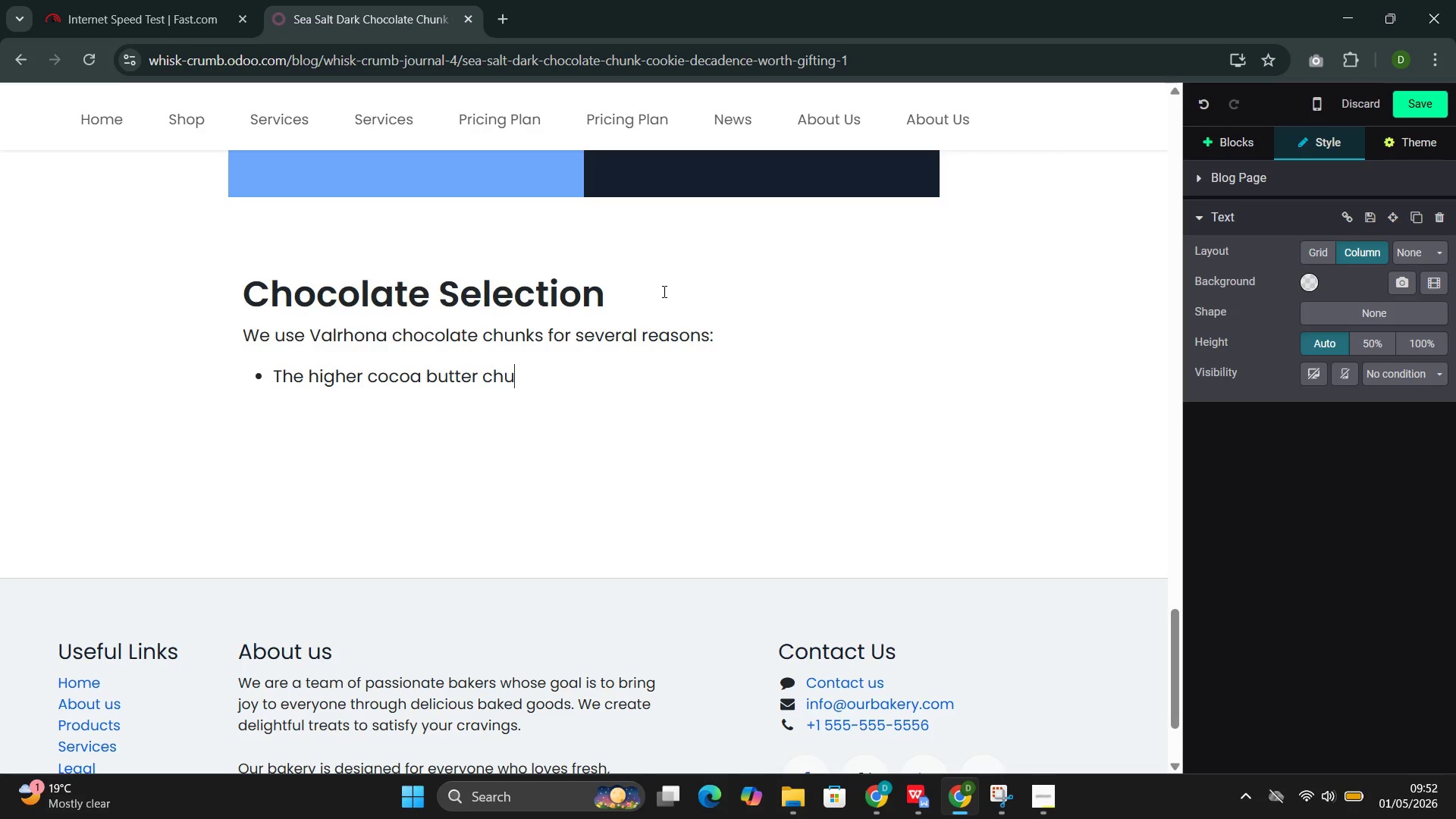 
key(Backspace)
 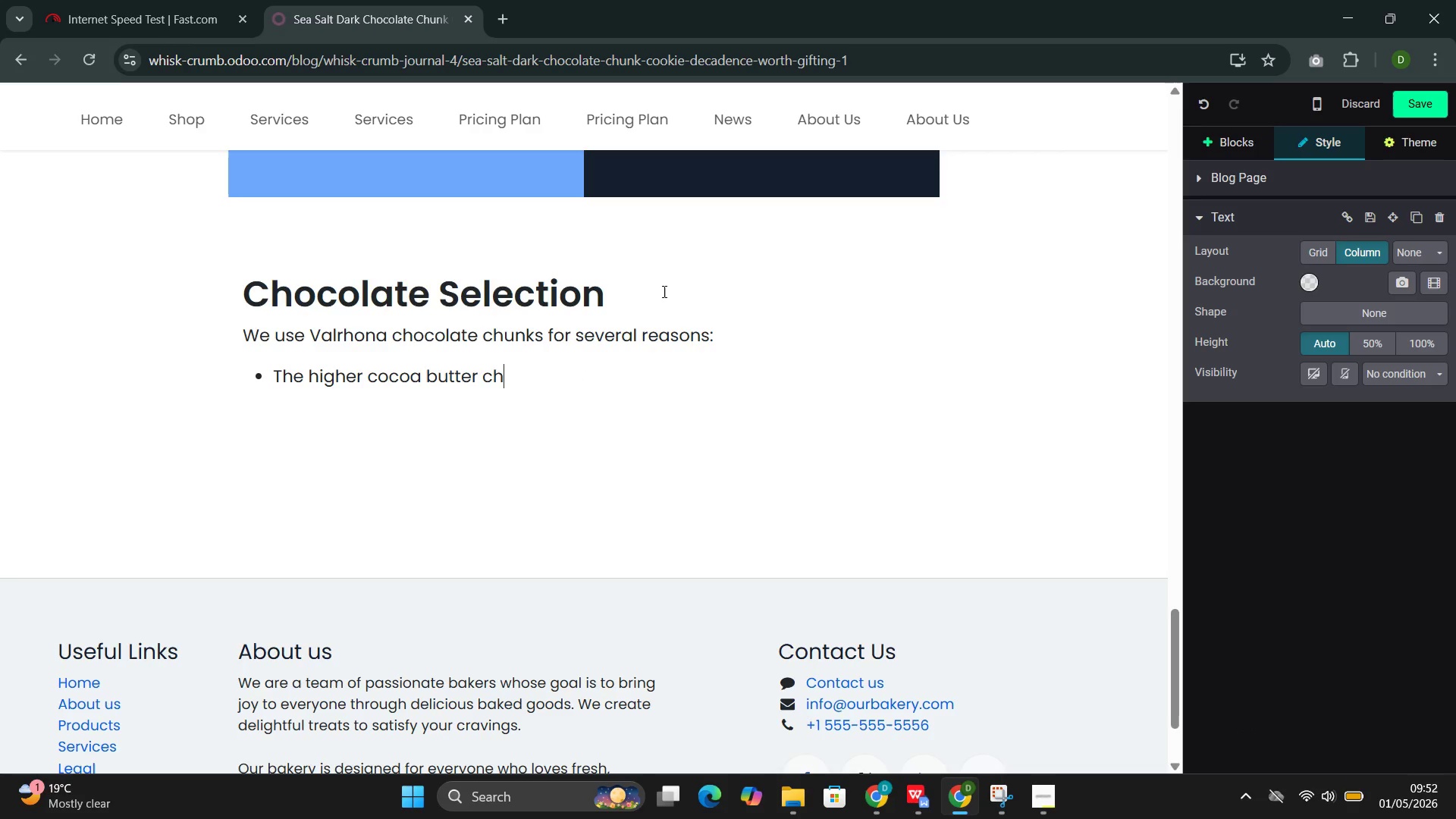 
key(Backspace)
 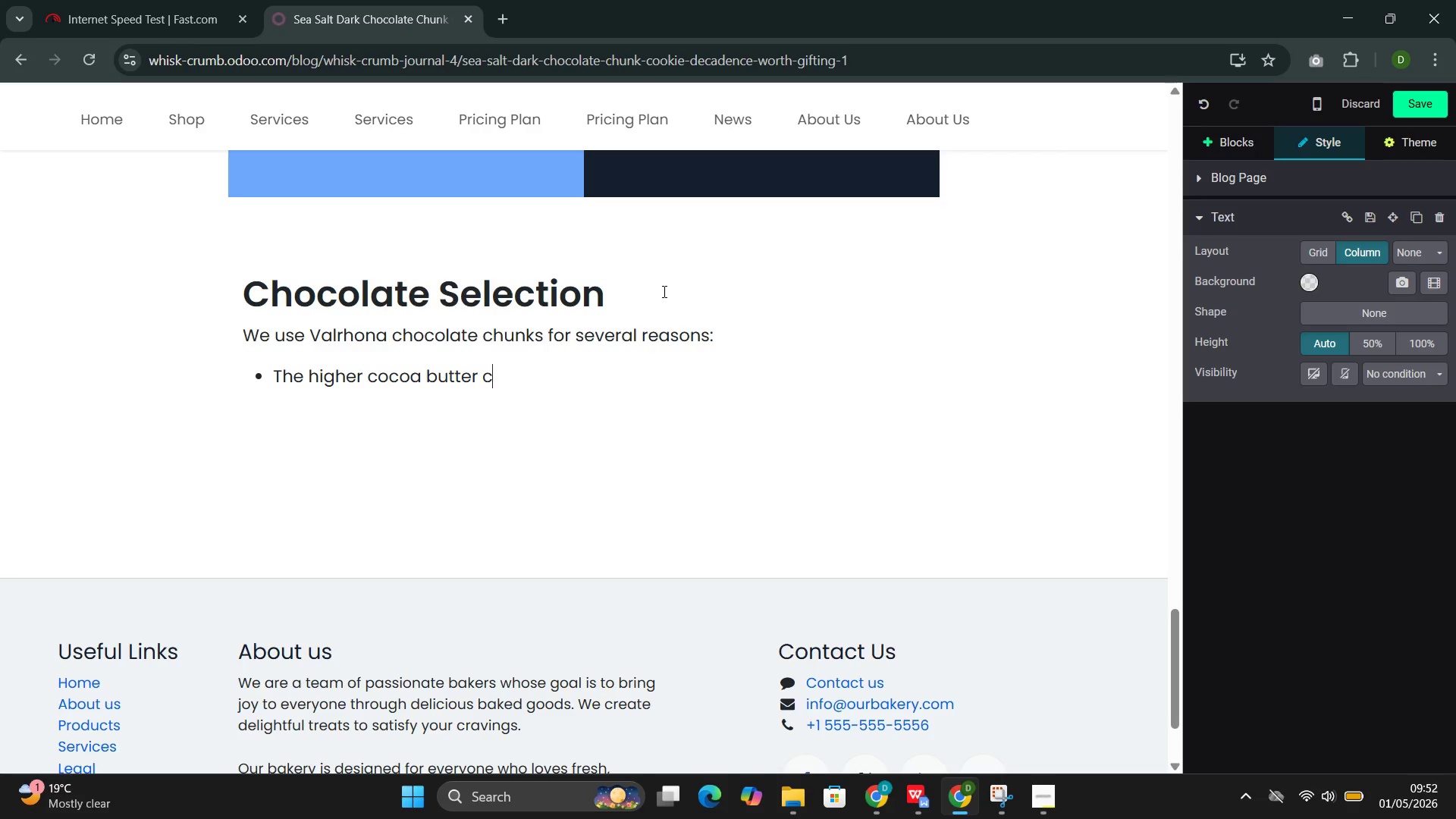 
key(Backspace)
 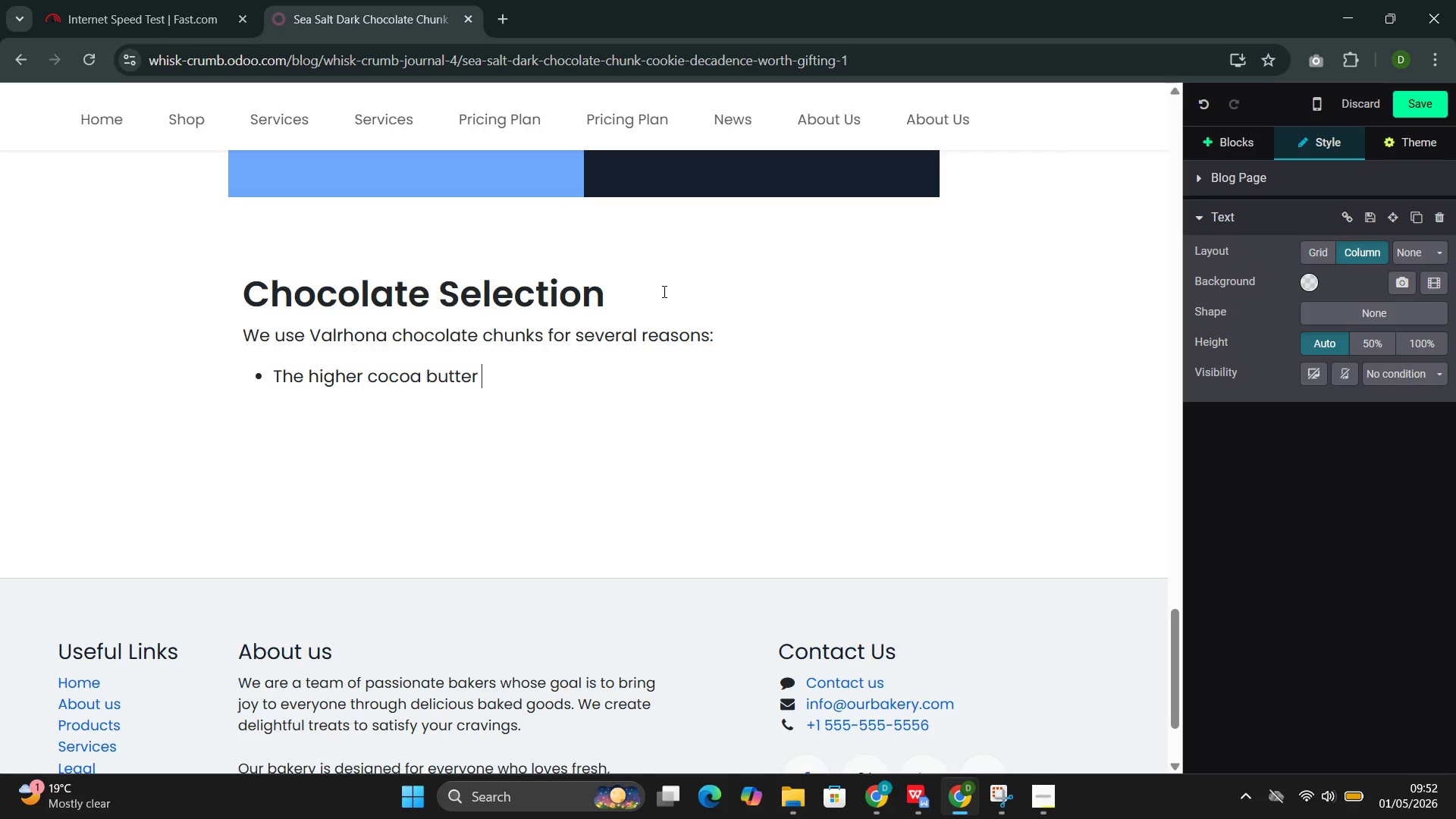 
key(Backspace)
 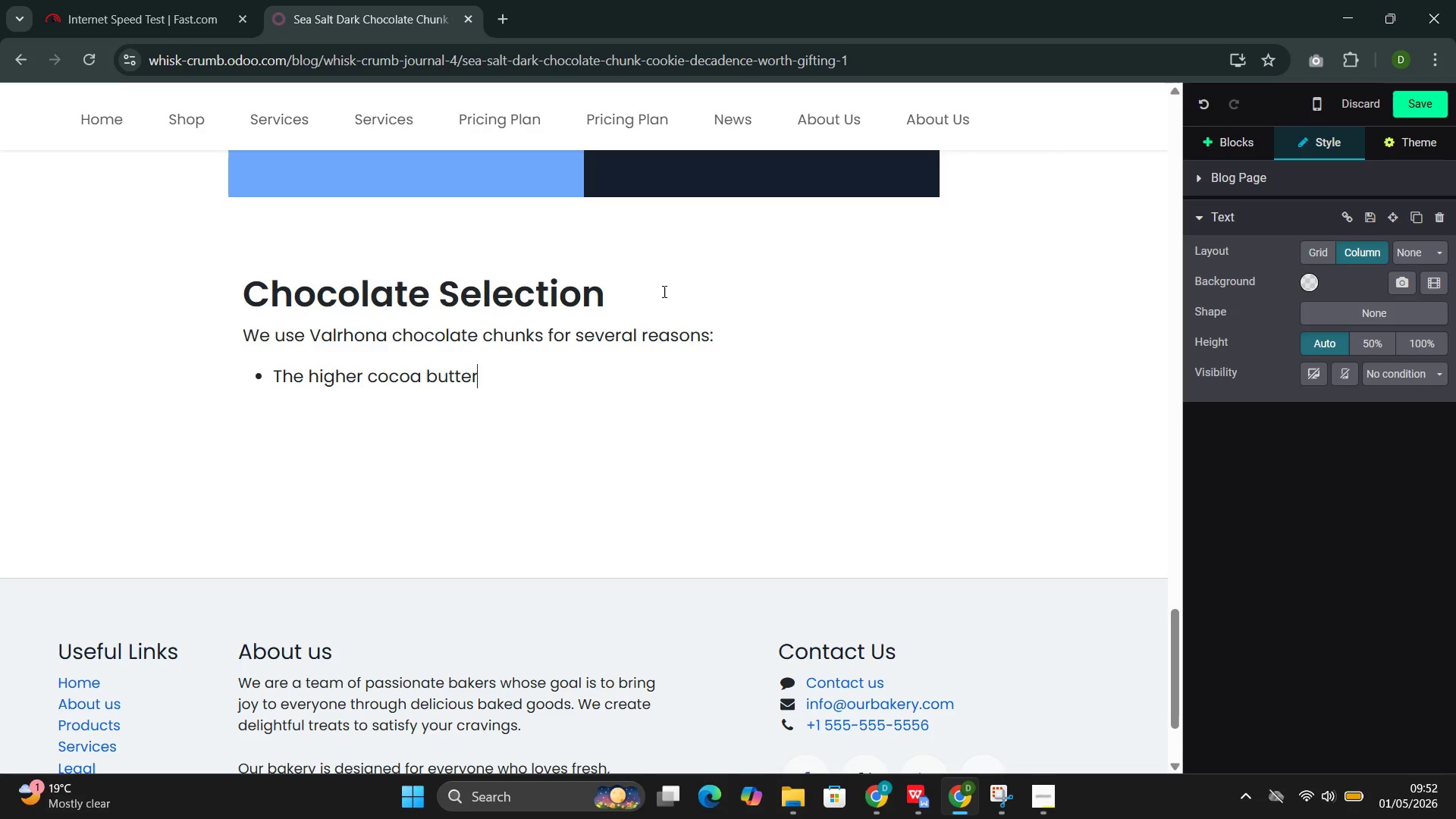 
key(Backspace)
 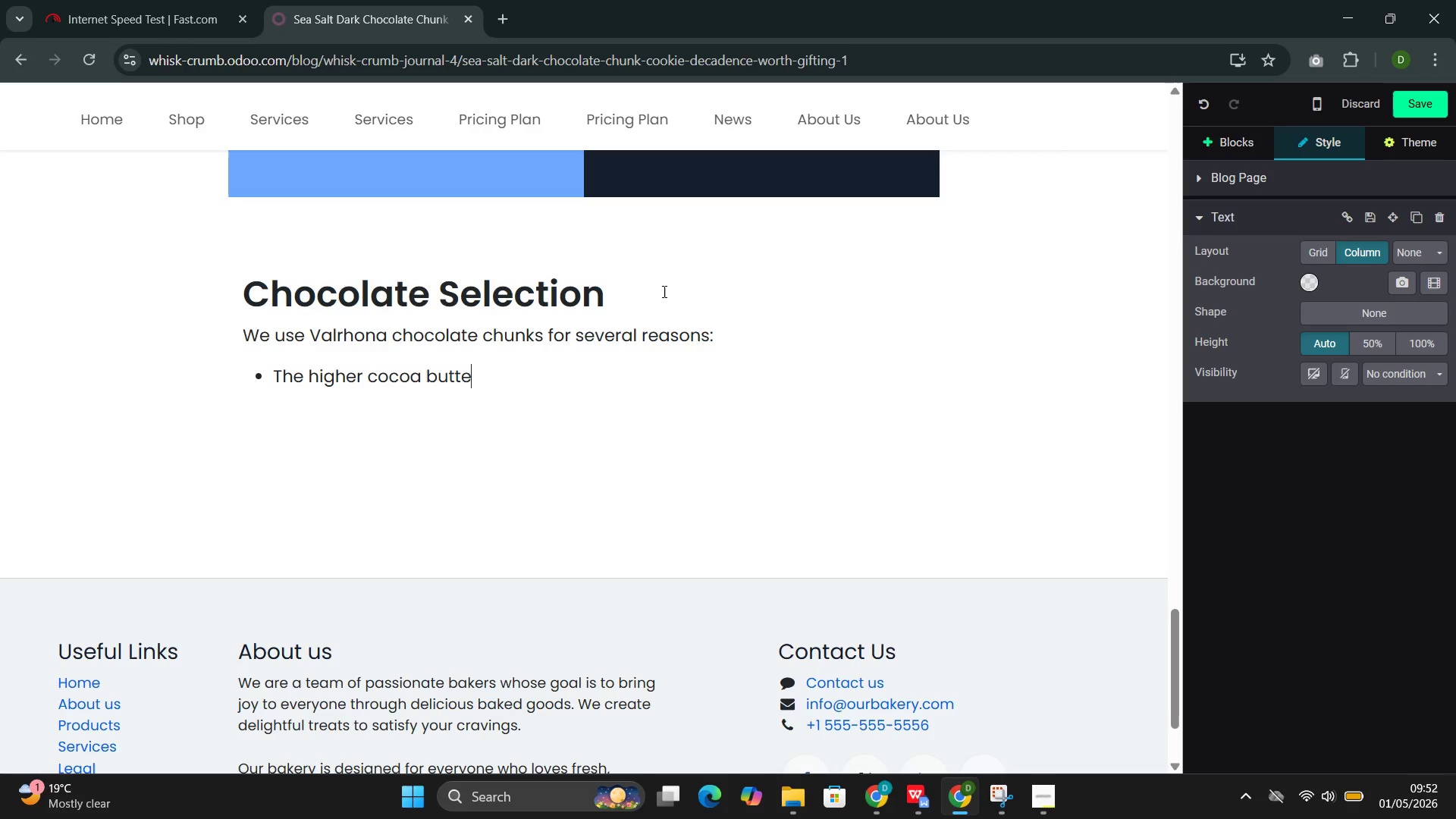 
key(R)
 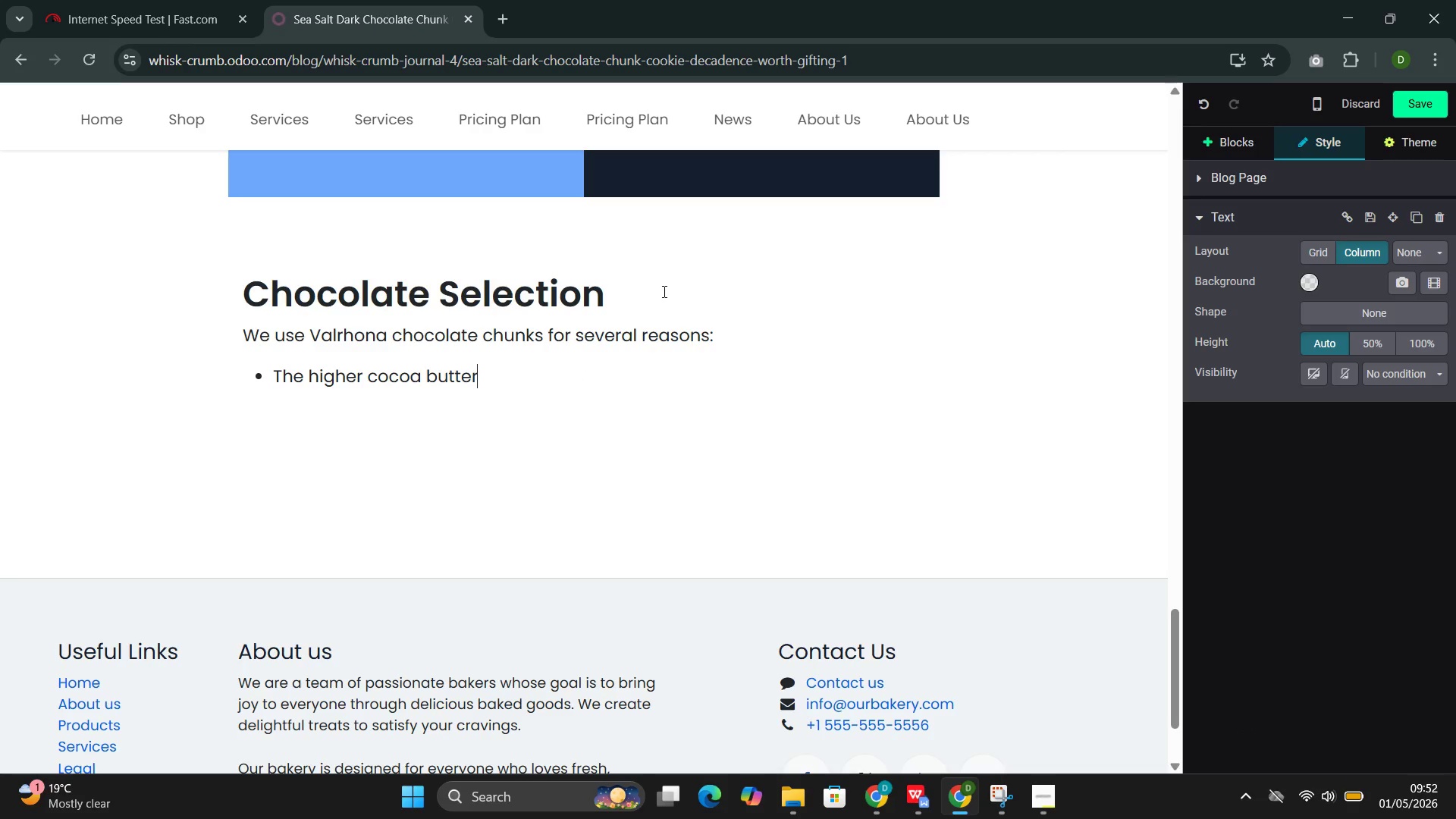 
key(Space)
 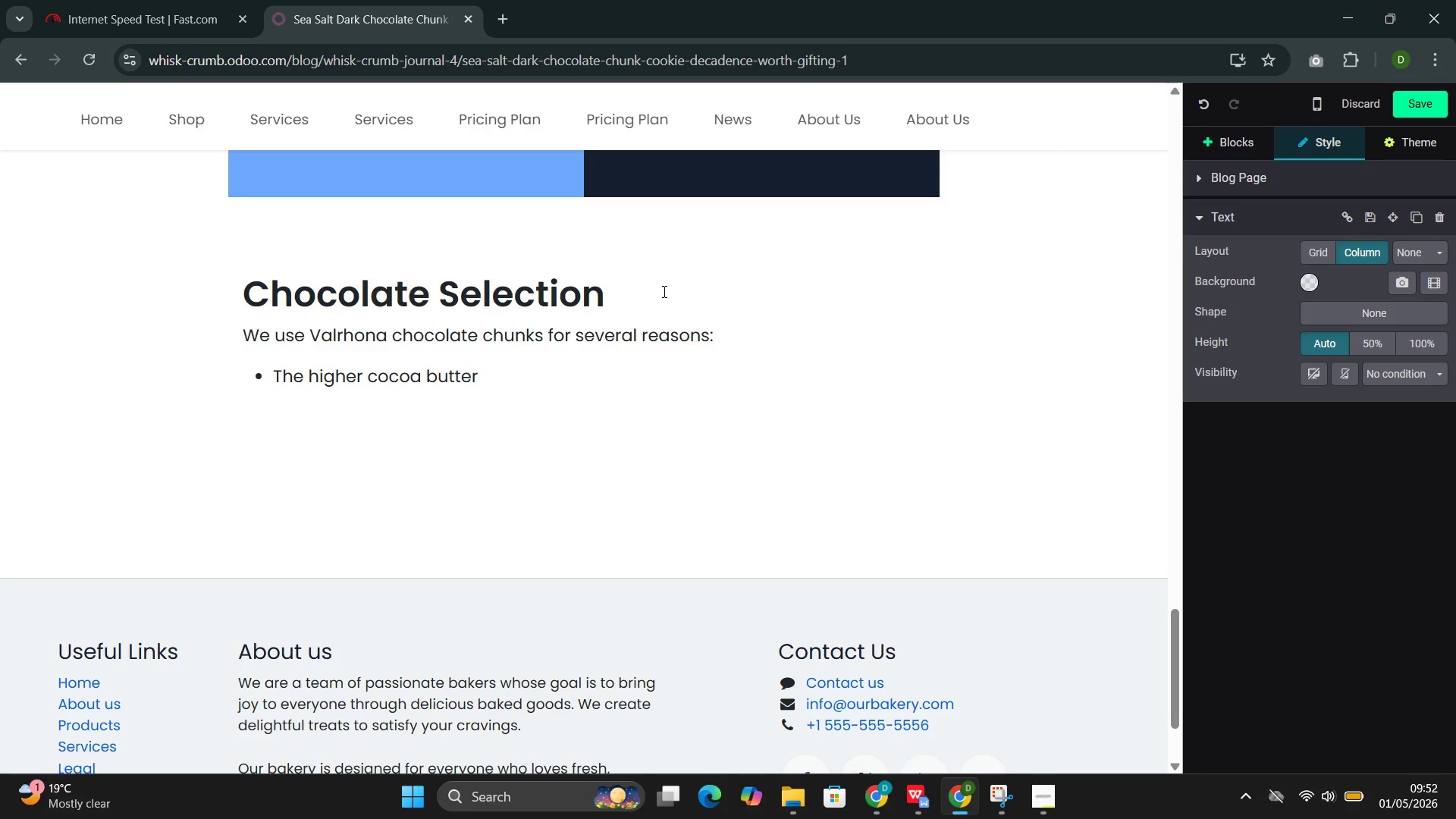 
wait(5.28)
 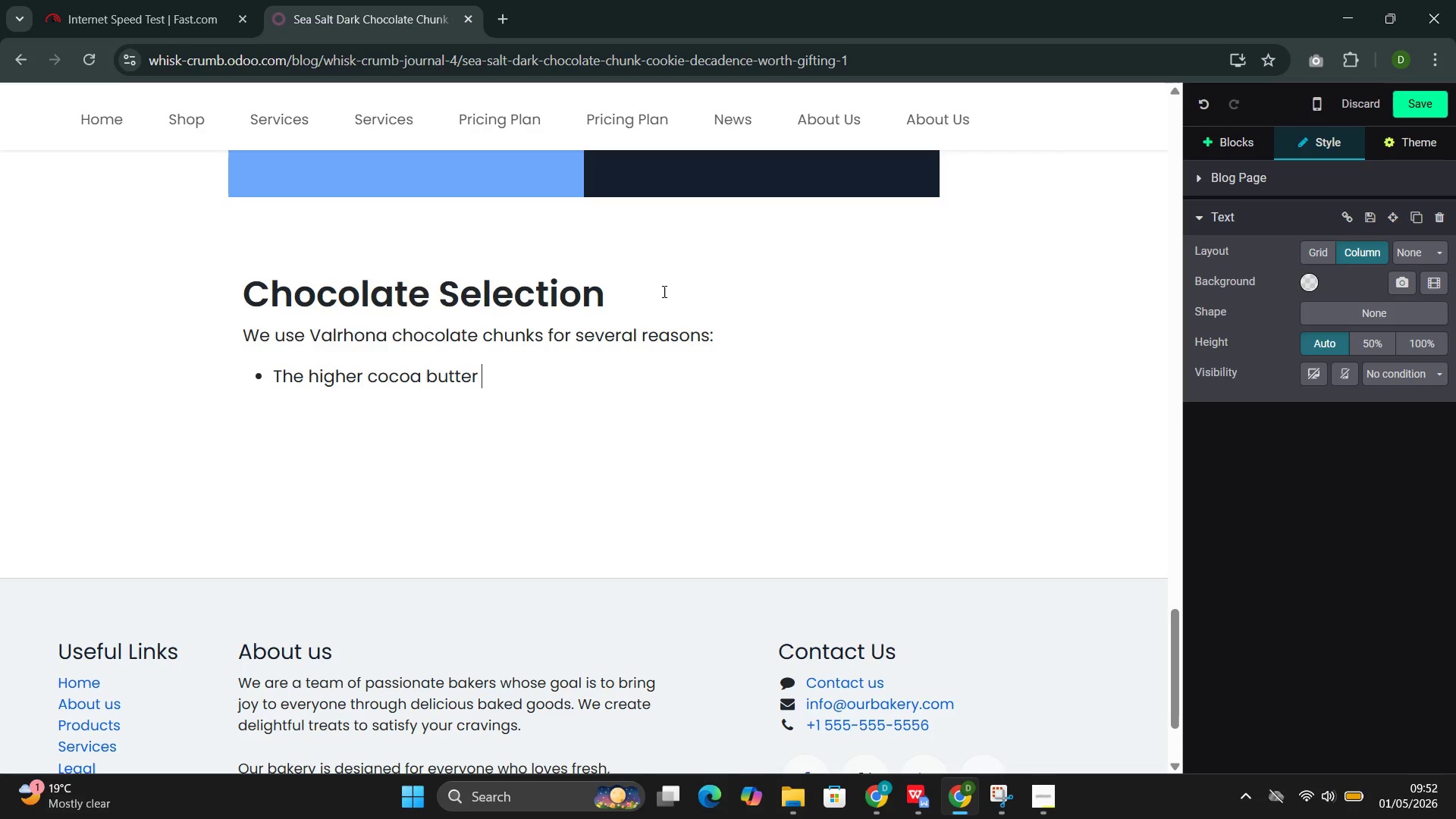 
type(content produces smoother me)
 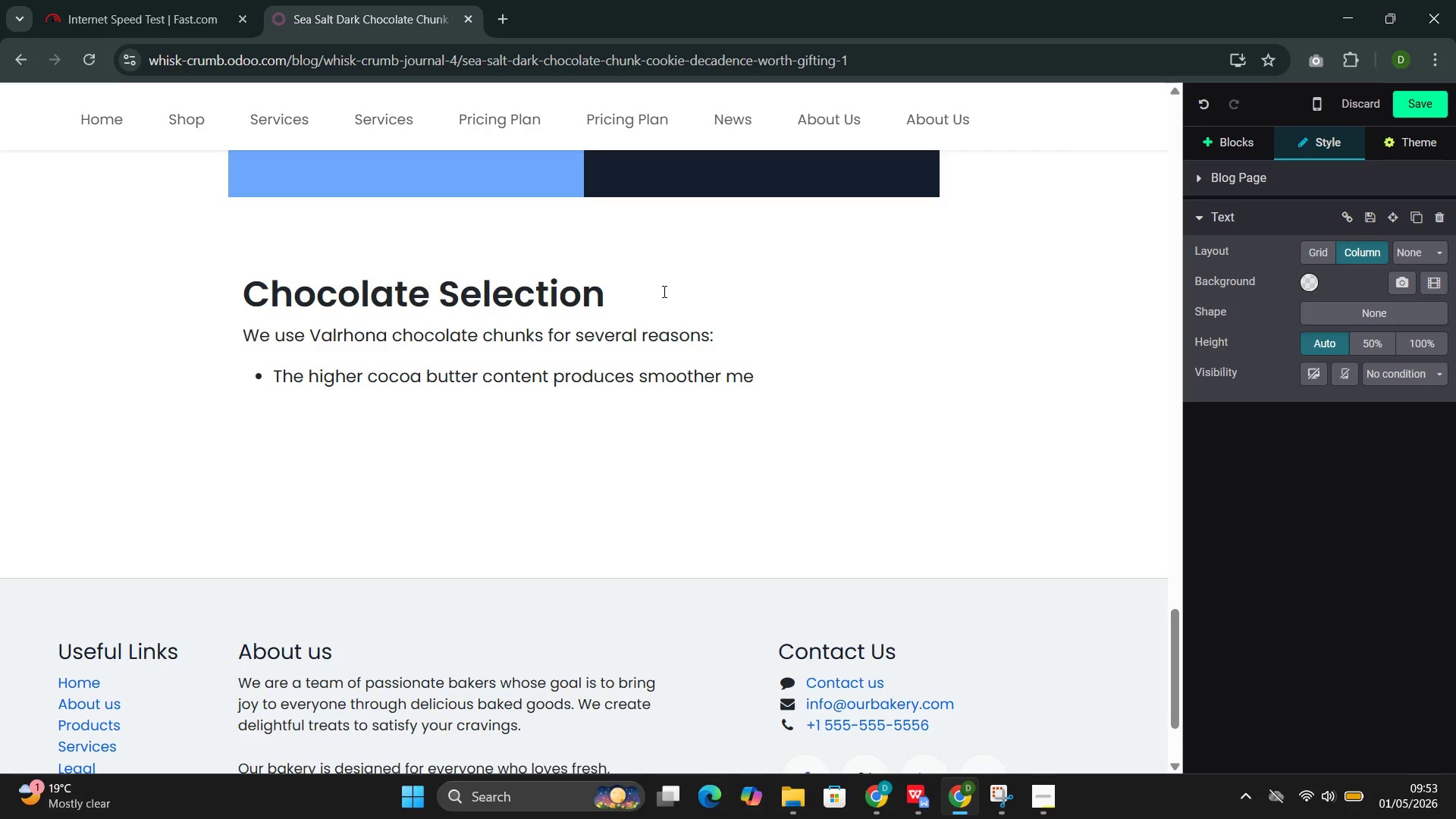 
type(lting and )
 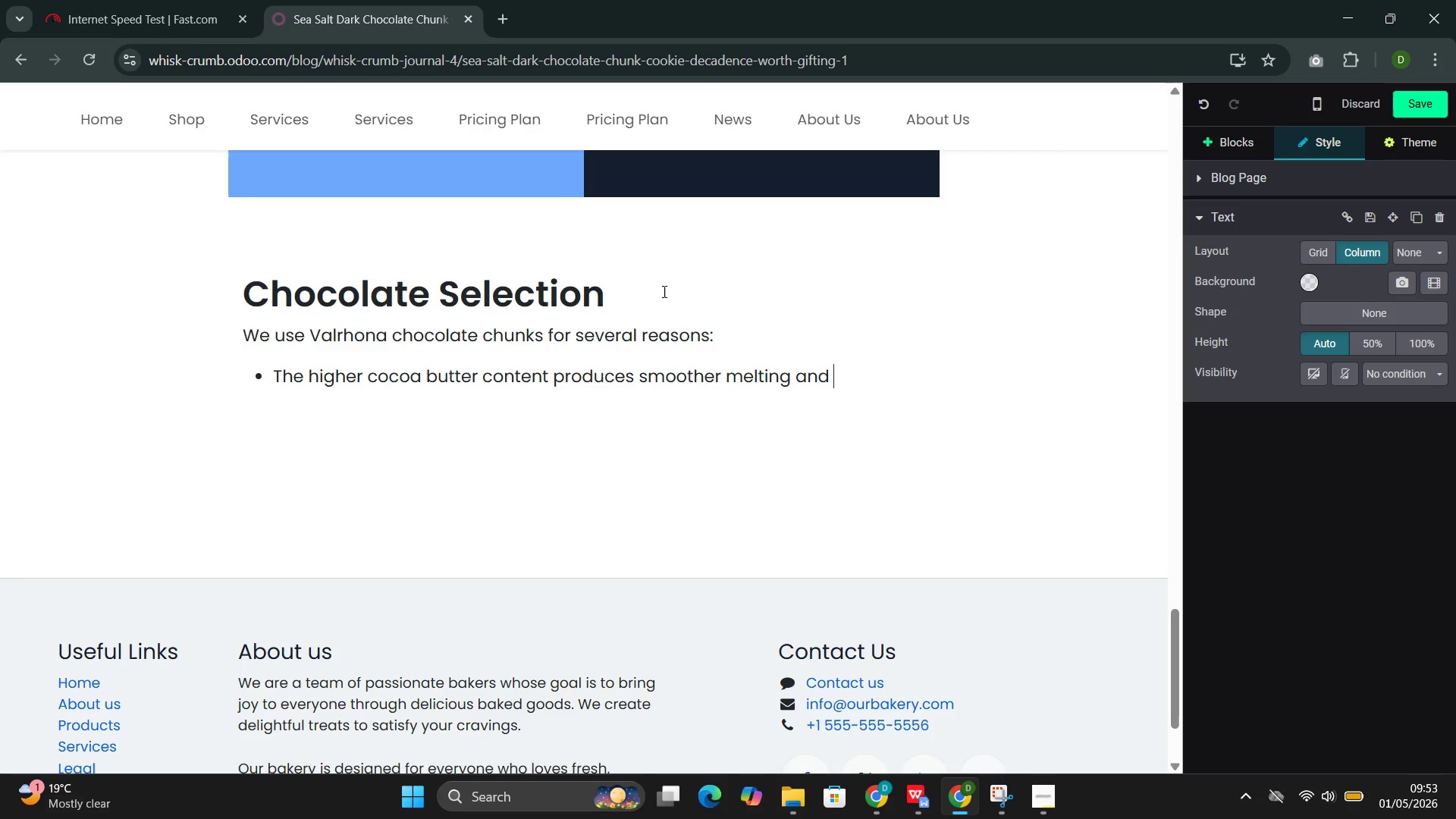 
type(better texture)
 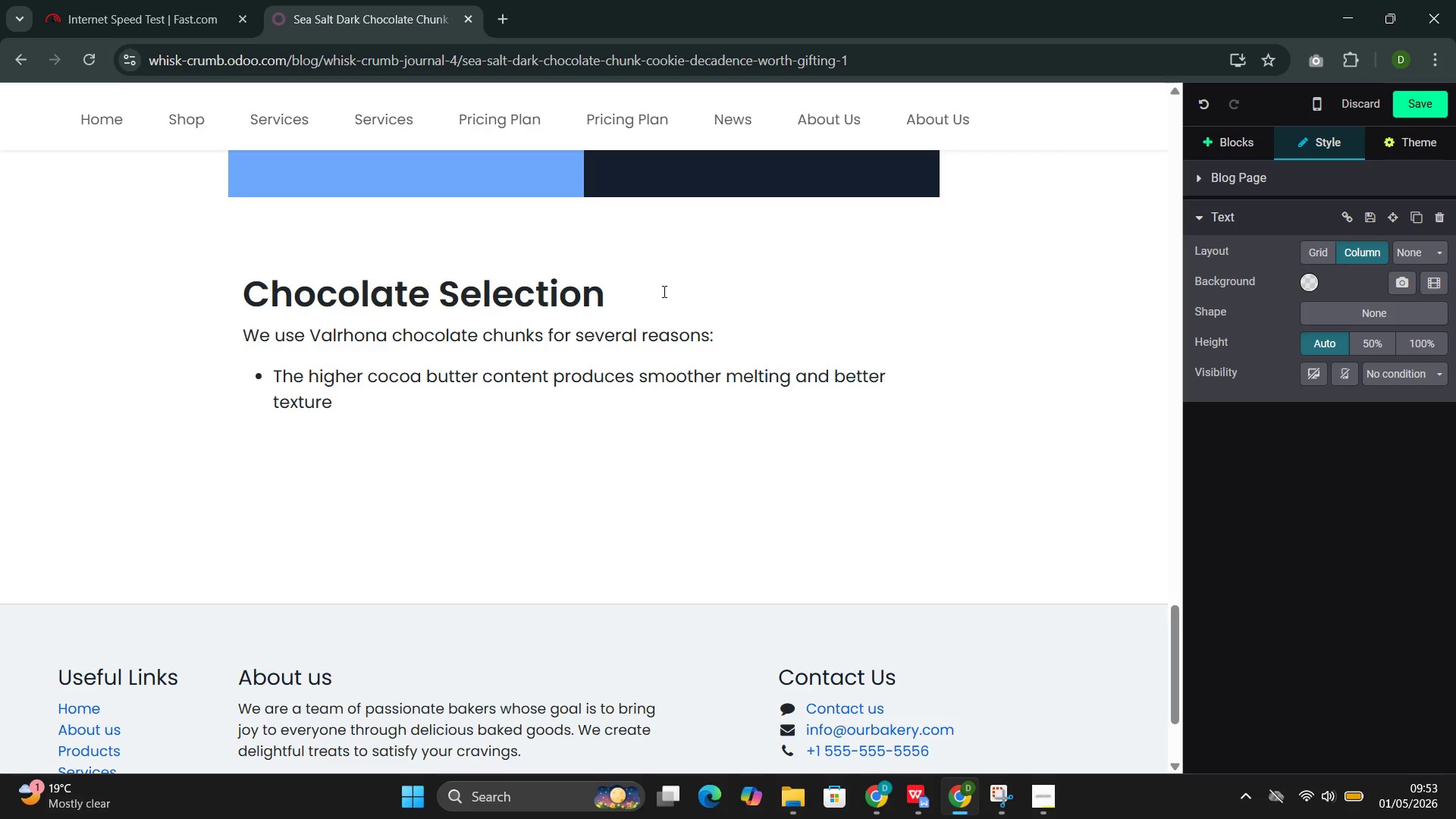 
key(Enter)
 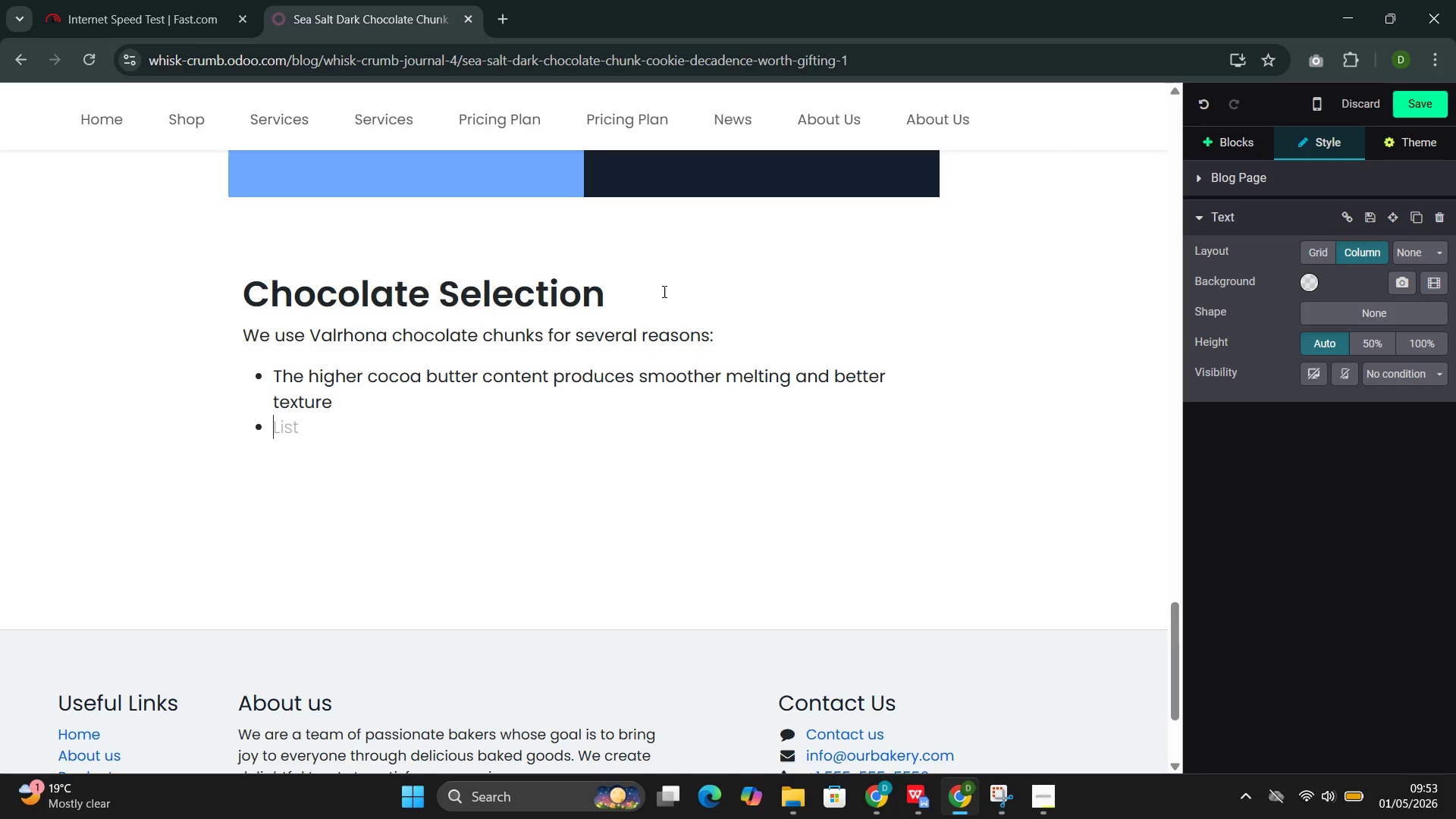 
type(THe )
 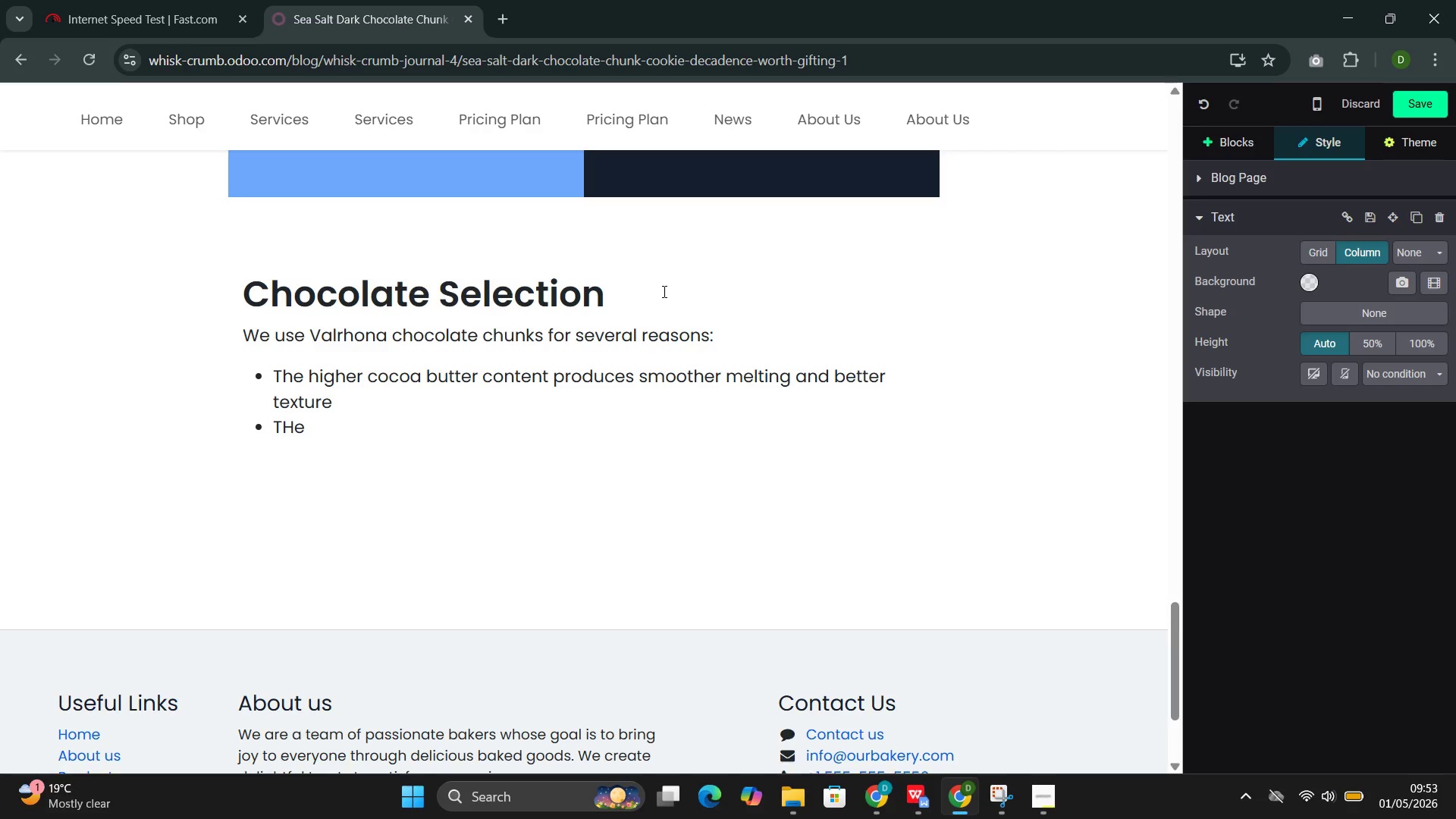 
wait(8.12)
 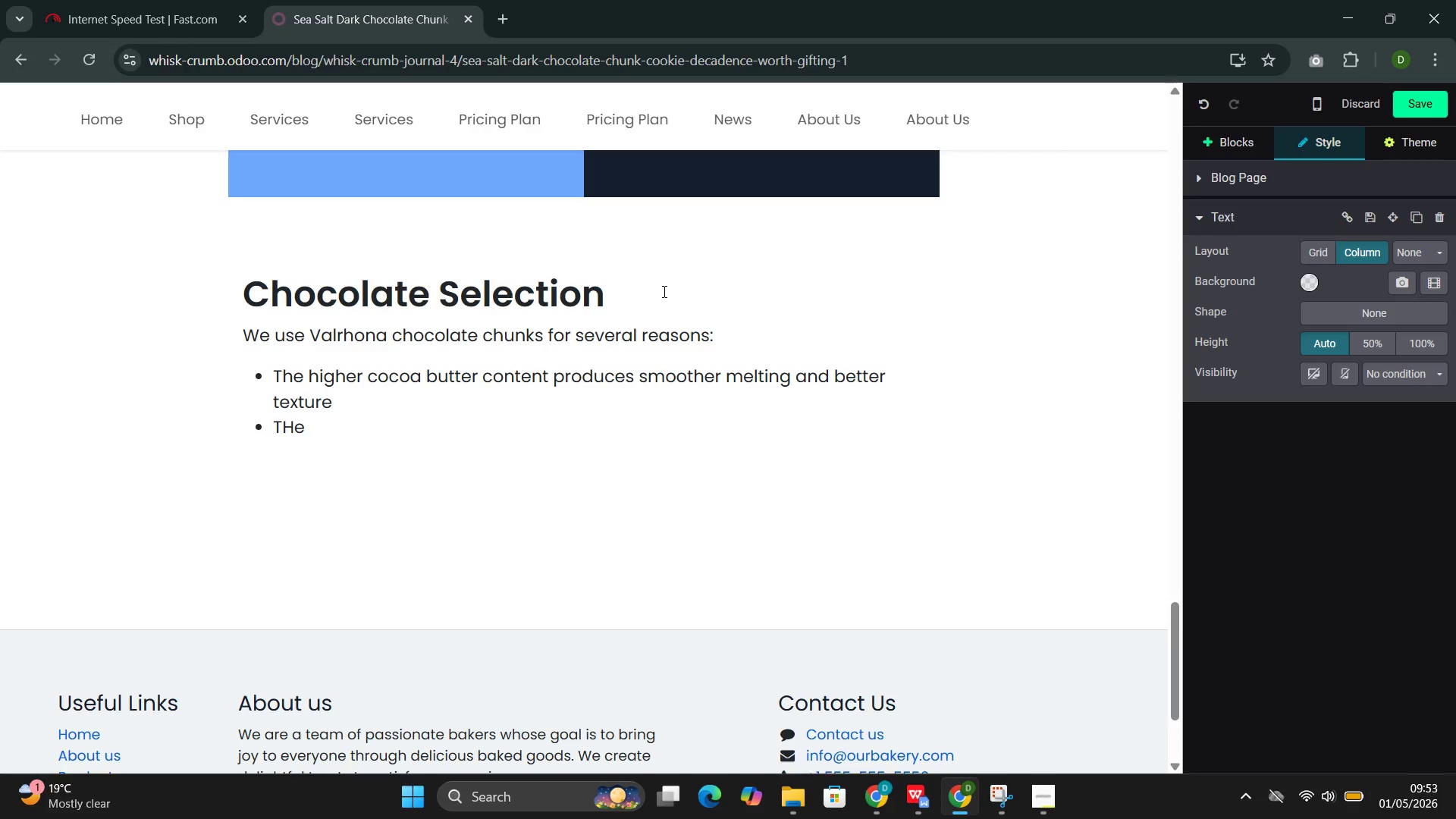 
key(Backspace)
key(Backspace)
key(Backspace)
type(he bitter)
 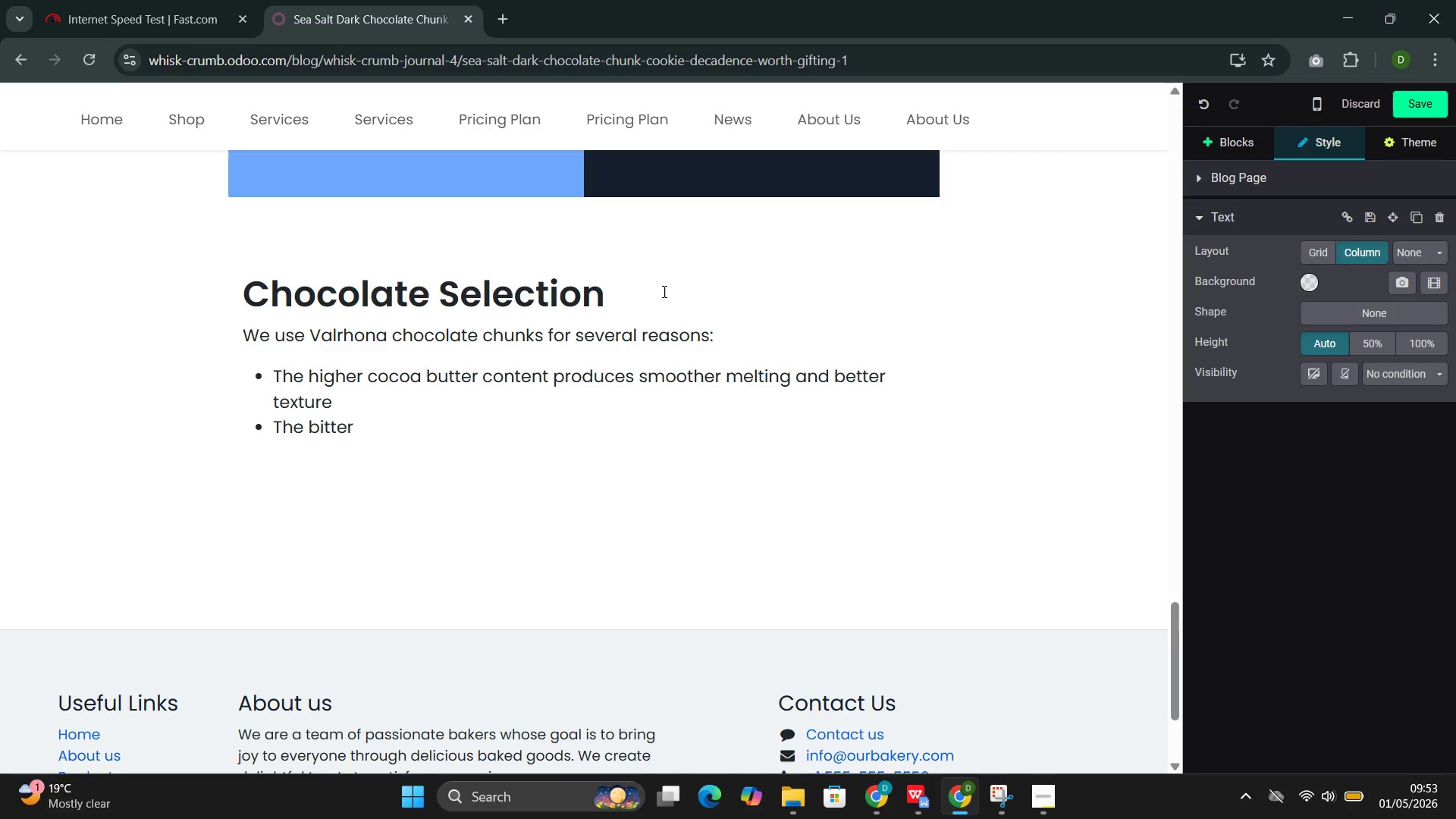 
type(ness )
 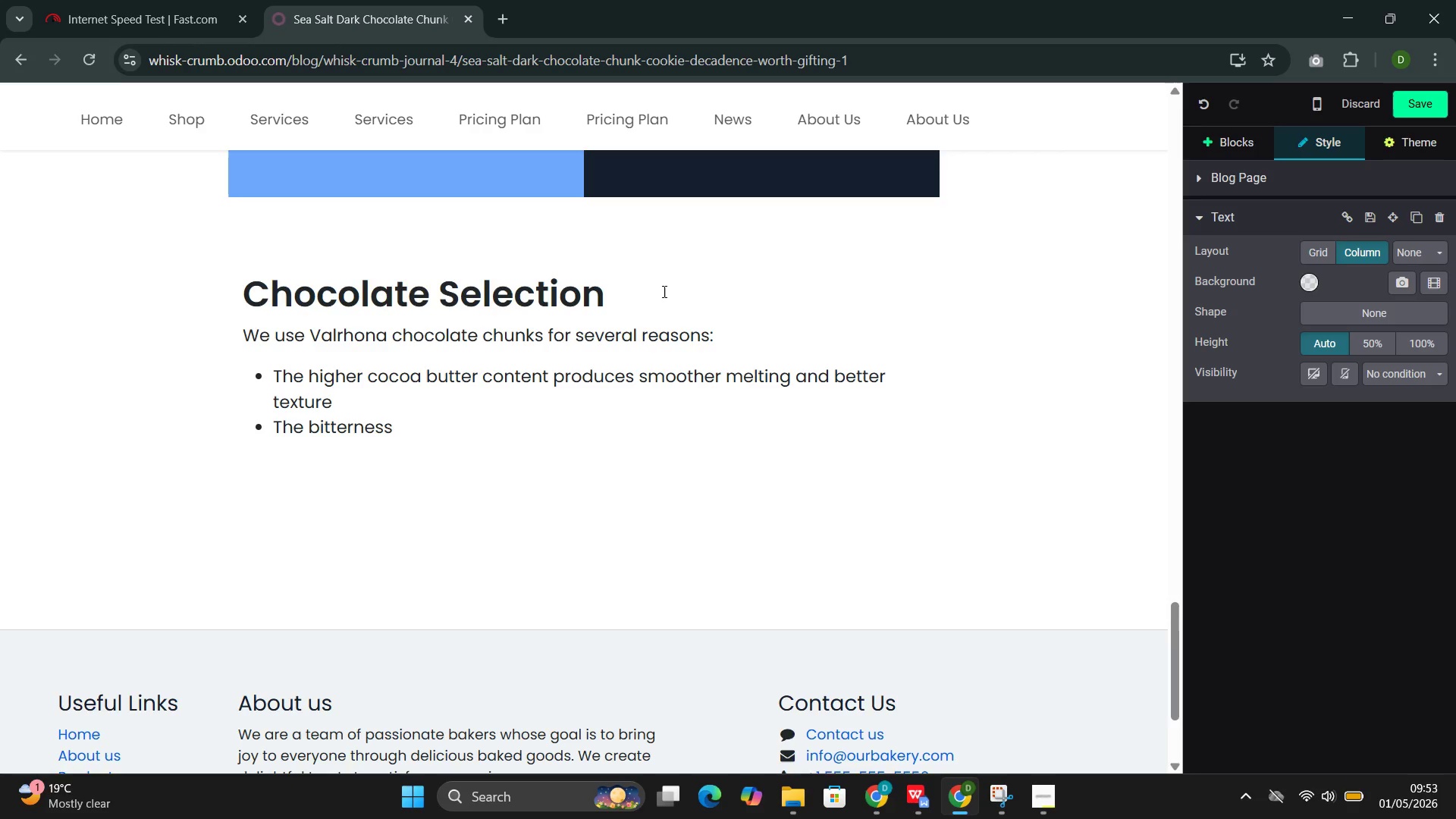 
type(level balances the weetness of the dough)
 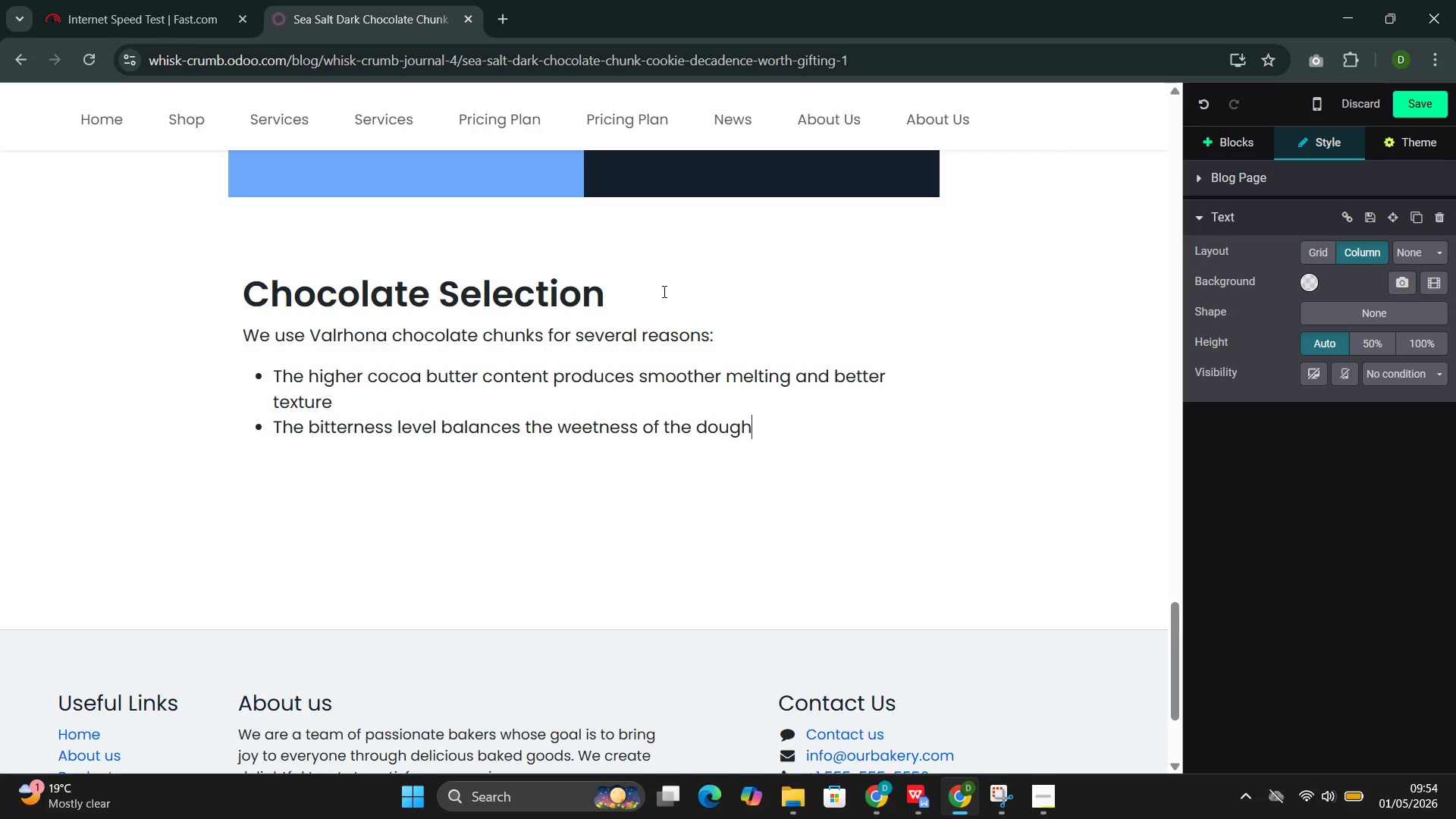 
type( without )
 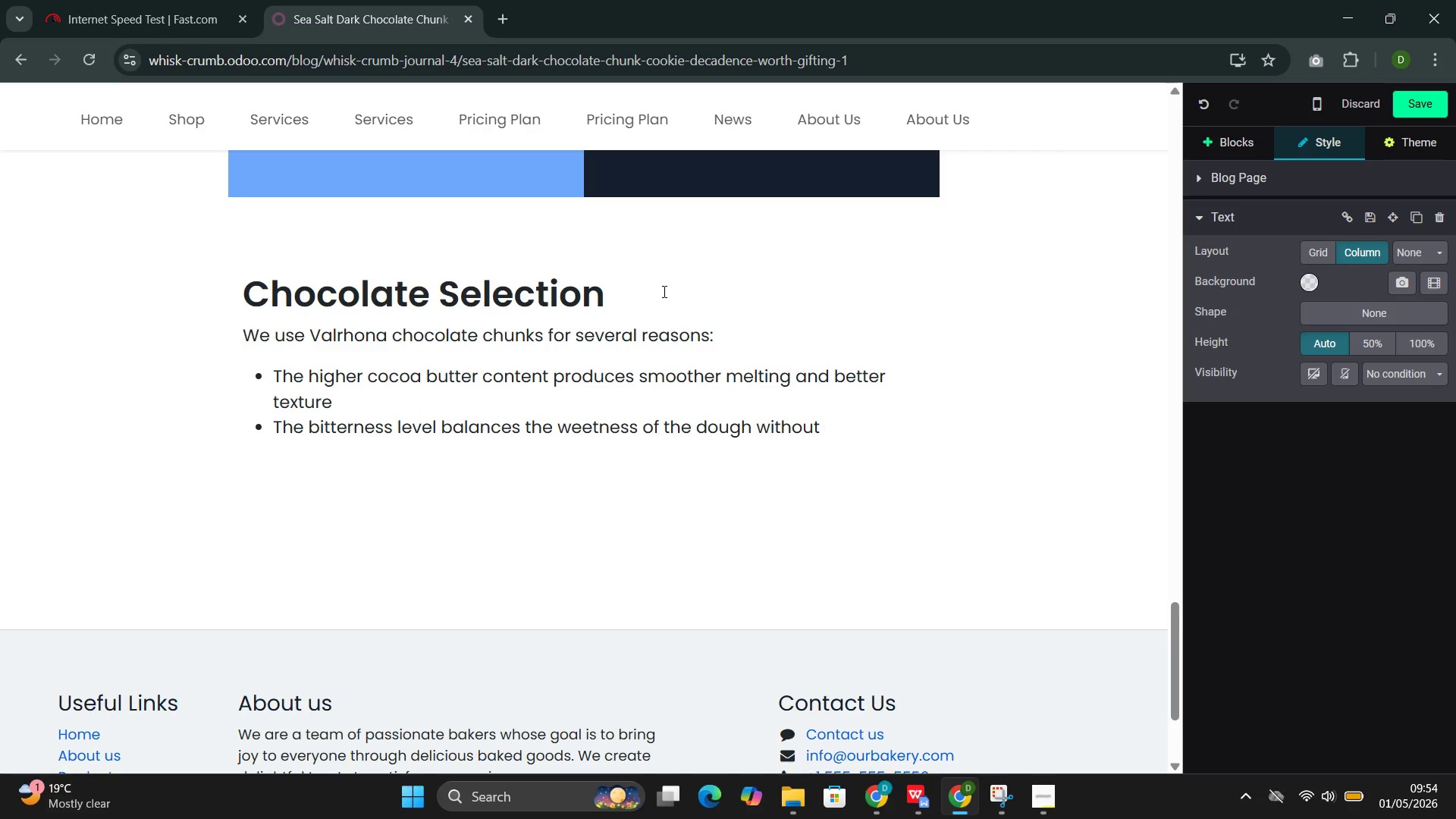 
wait(32.03)
 